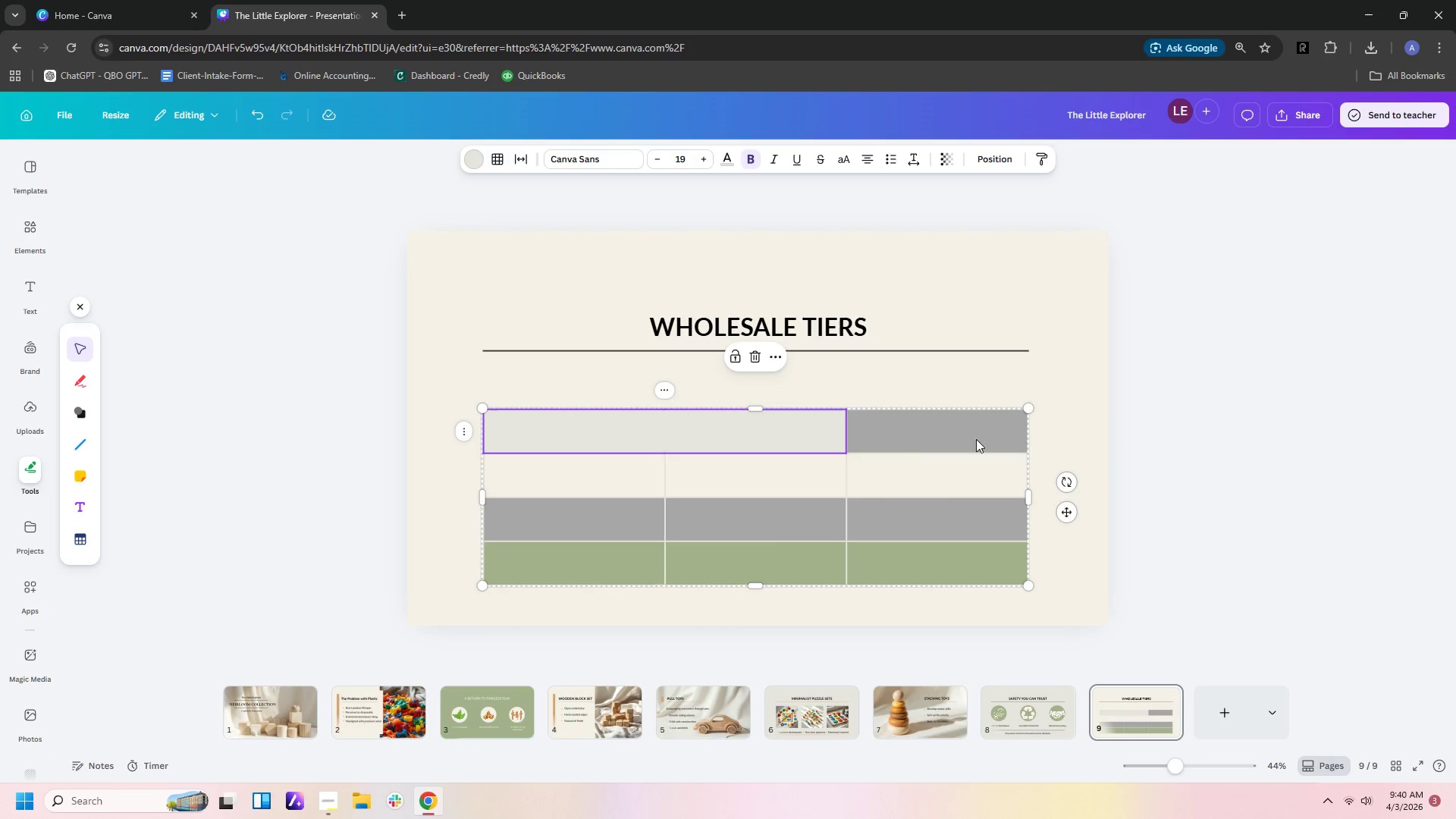 
left_click([965, 443])
 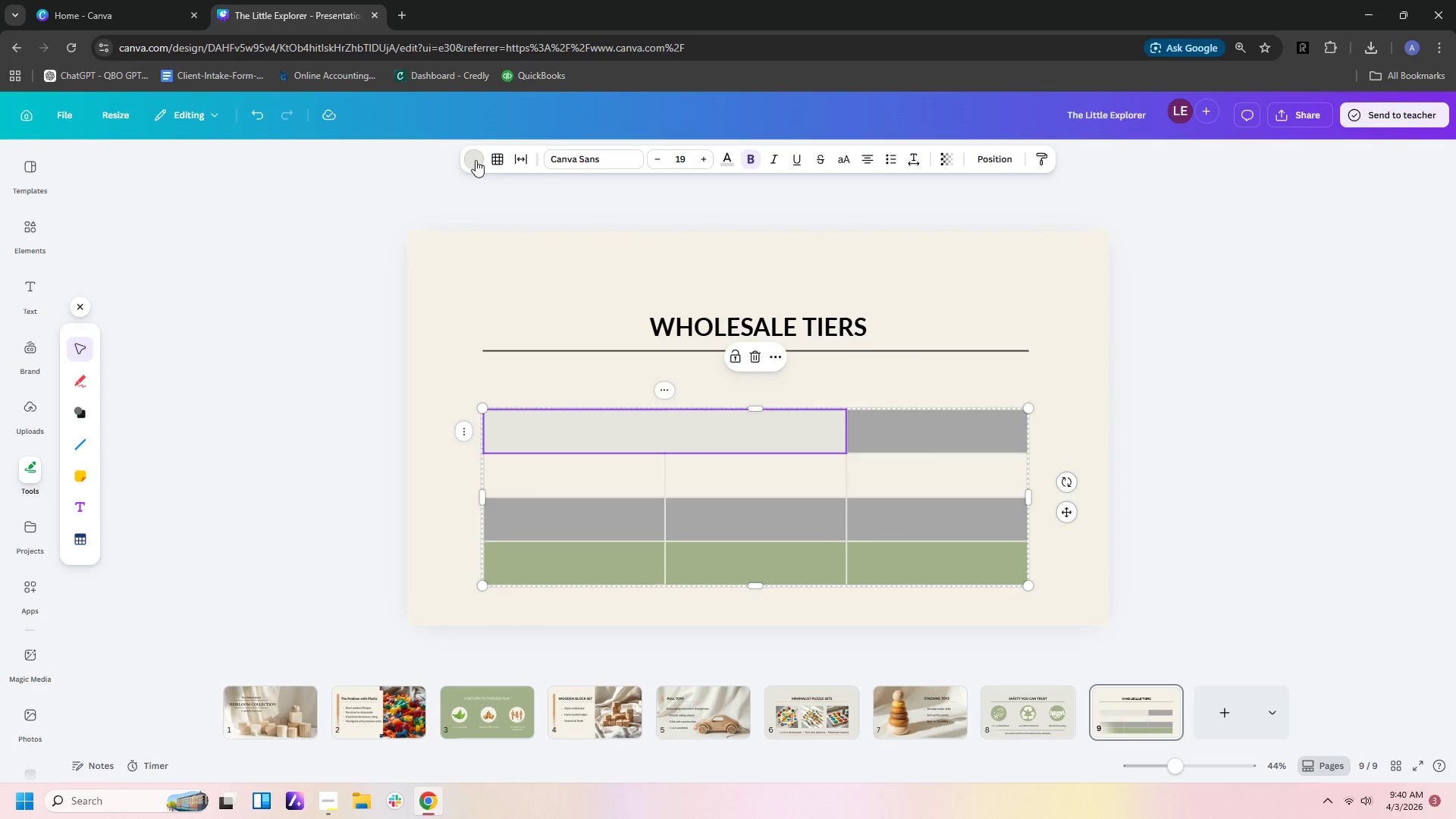 
left_click([1048, 443])
 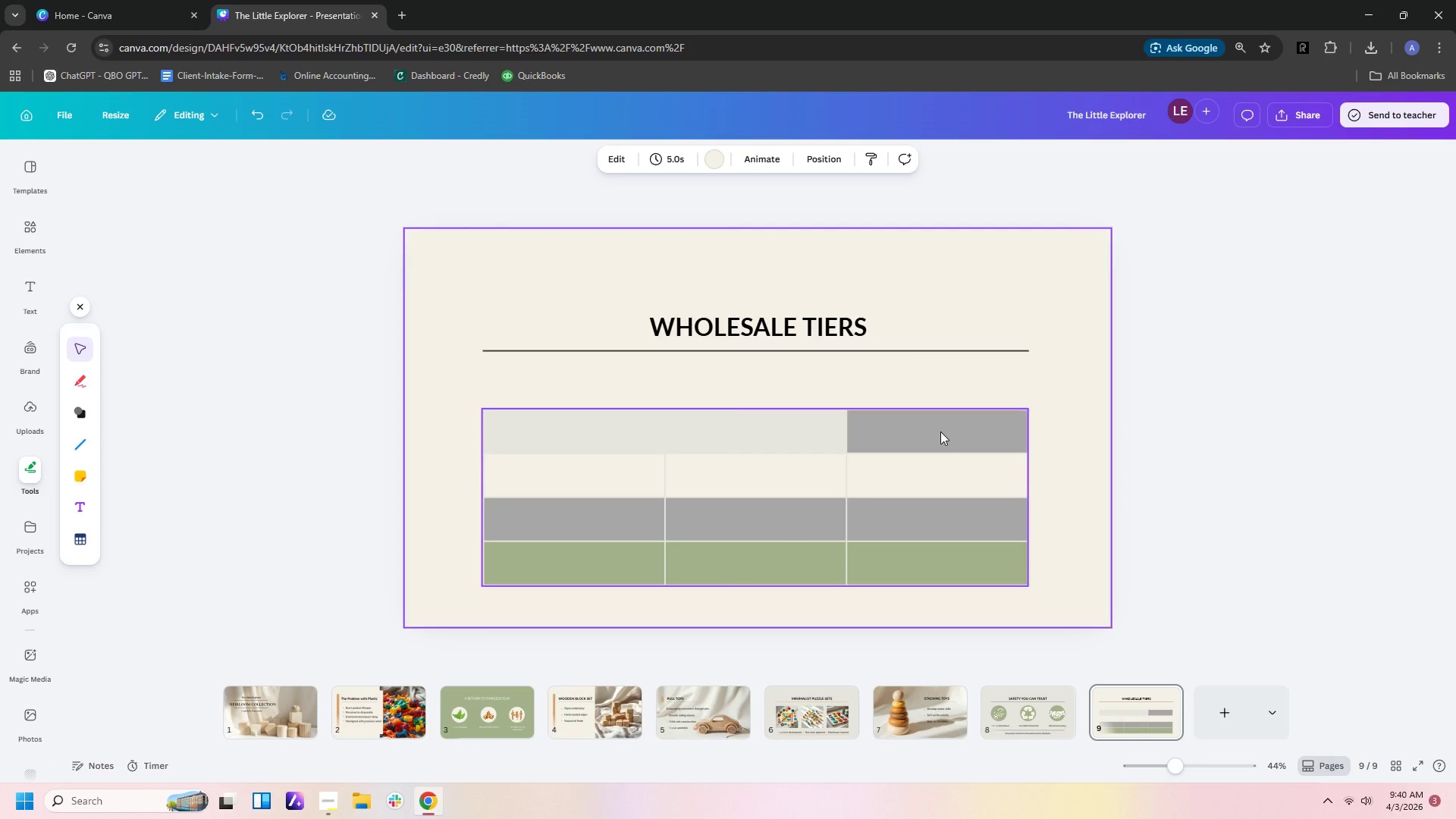 
left_click([938, 427])
 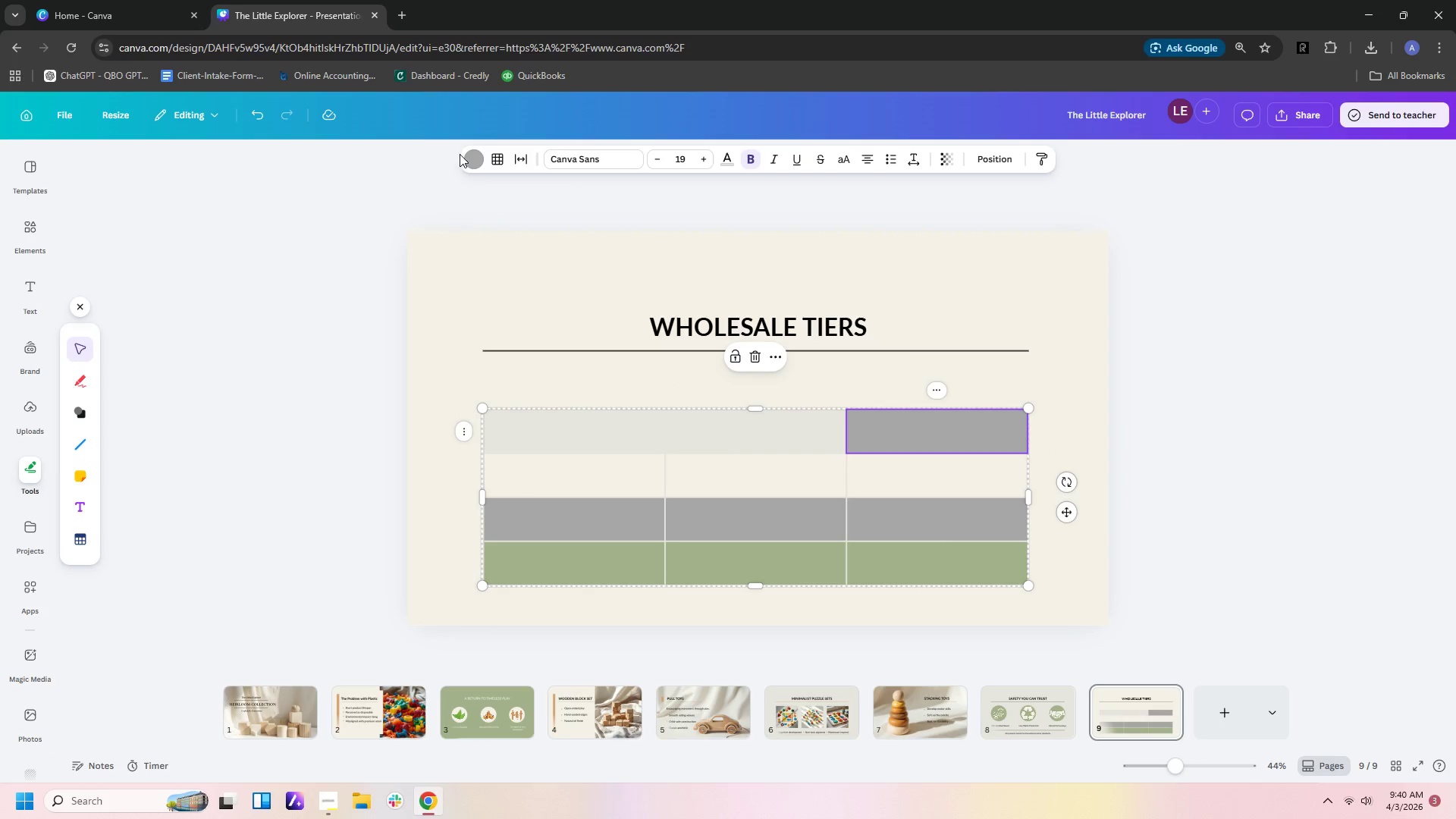 
left_click([471, 154])
 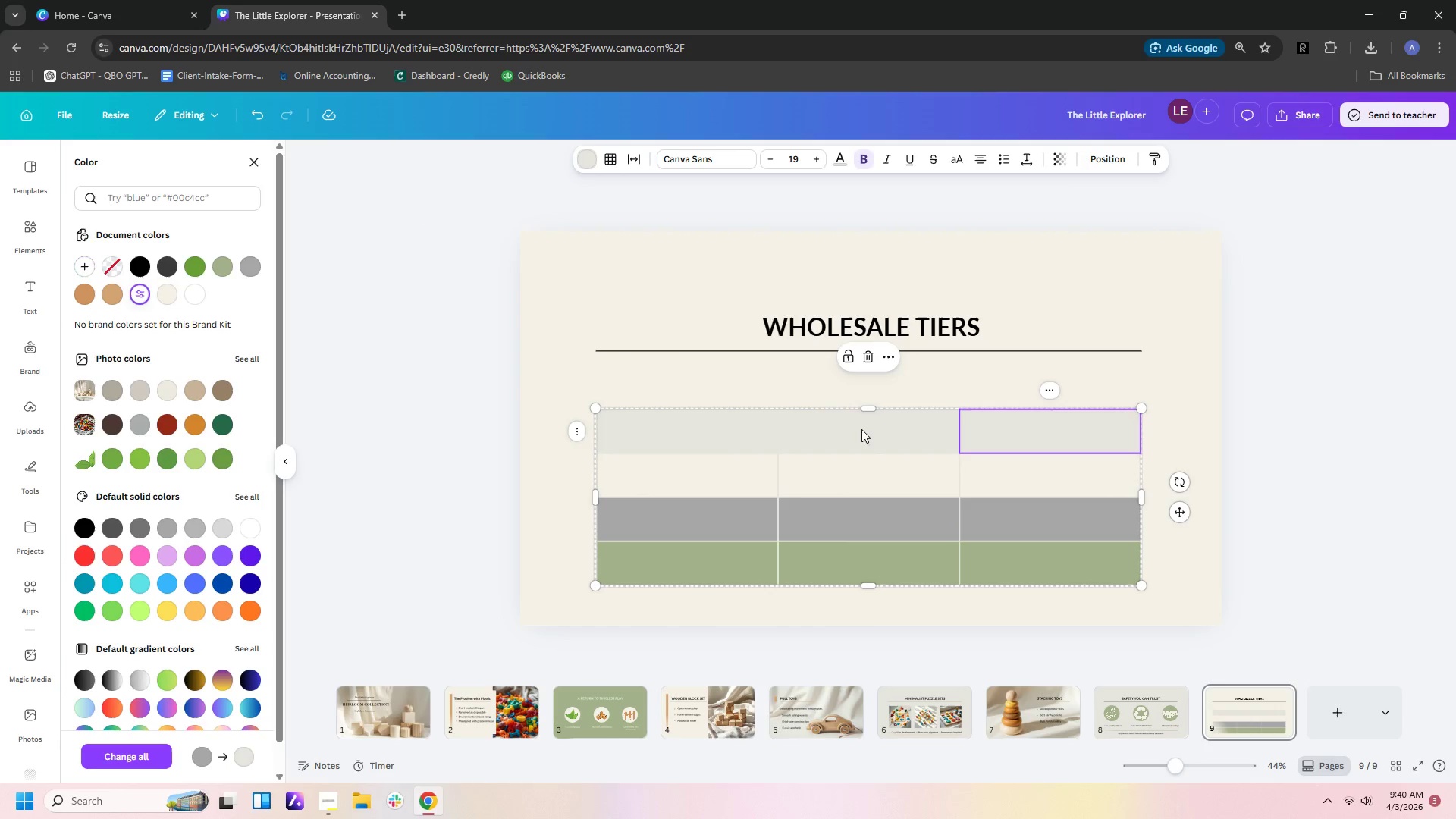 
left_click([742, 526])
 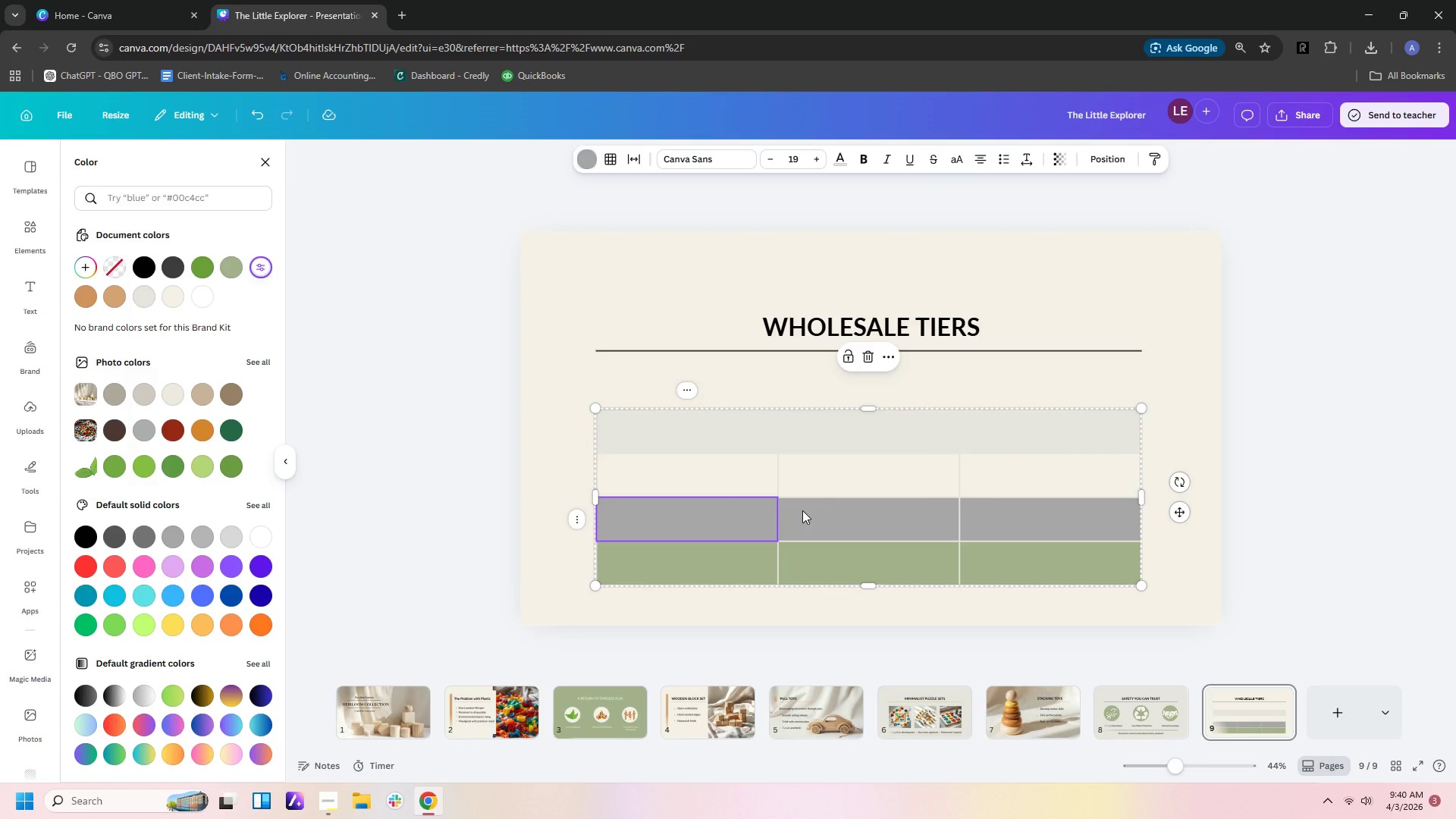 
key(Shift+ArrowRight)
 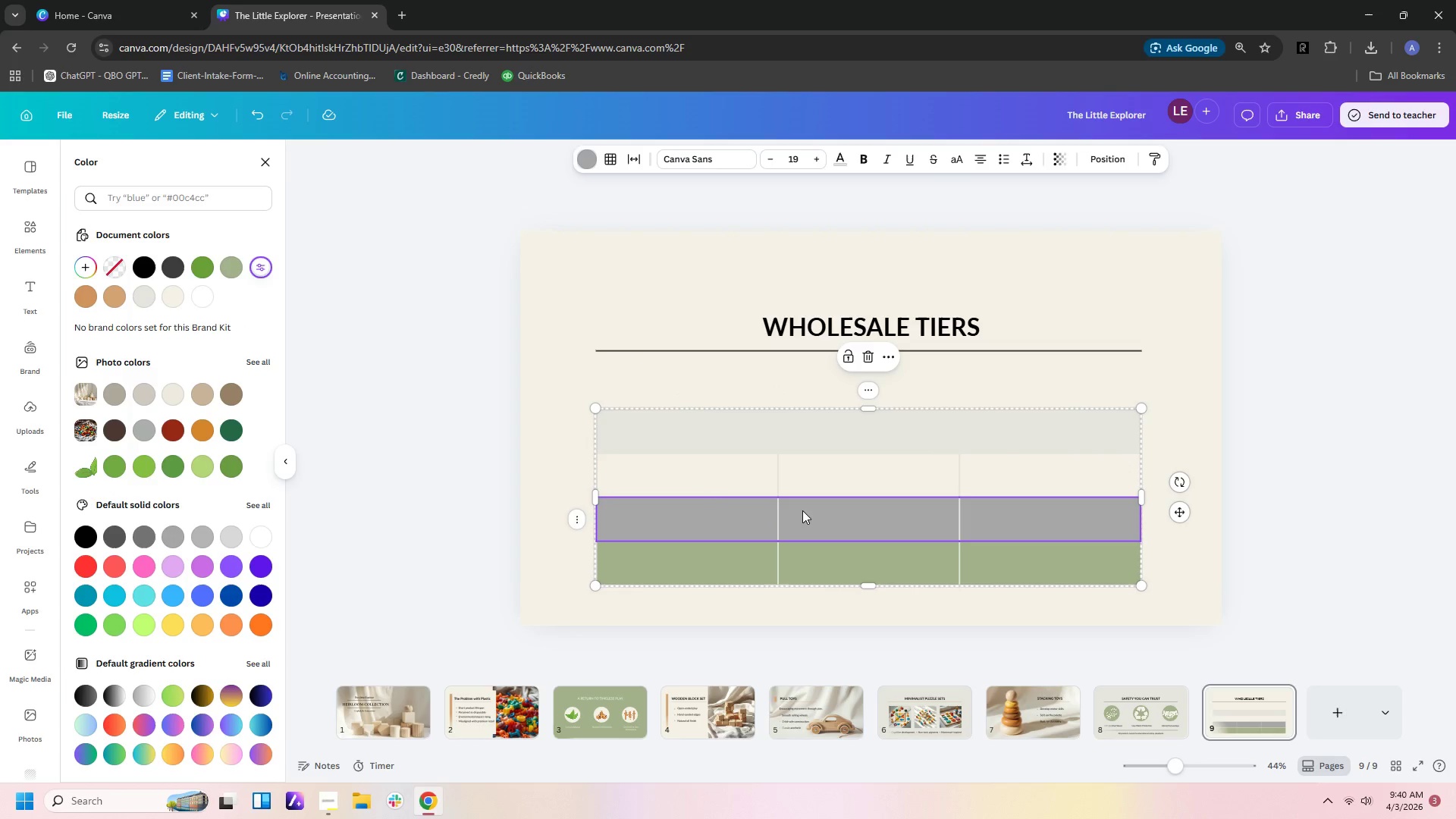 
key(Shift+ArrowRight)
 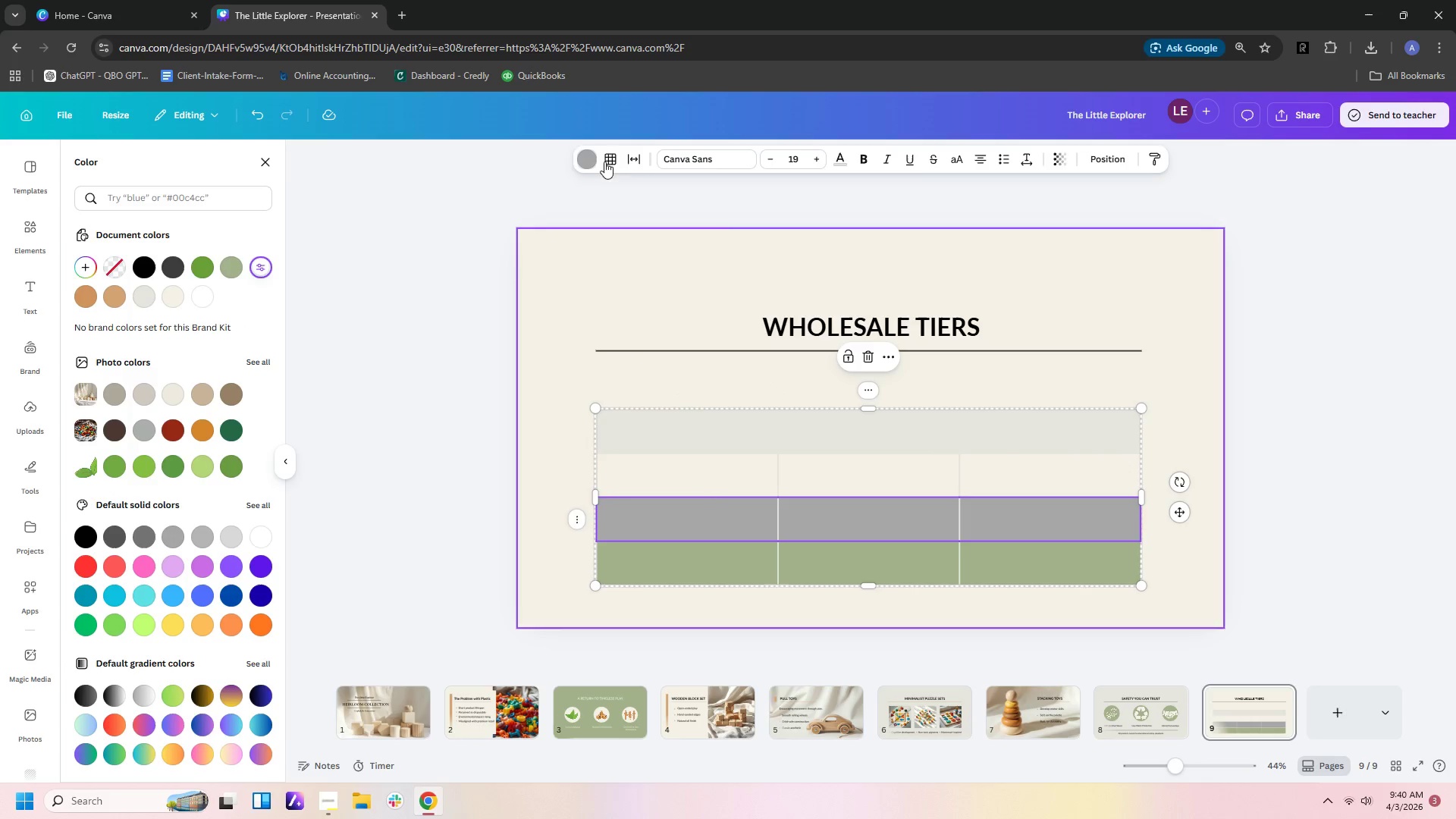 
left_click([583, 158])
 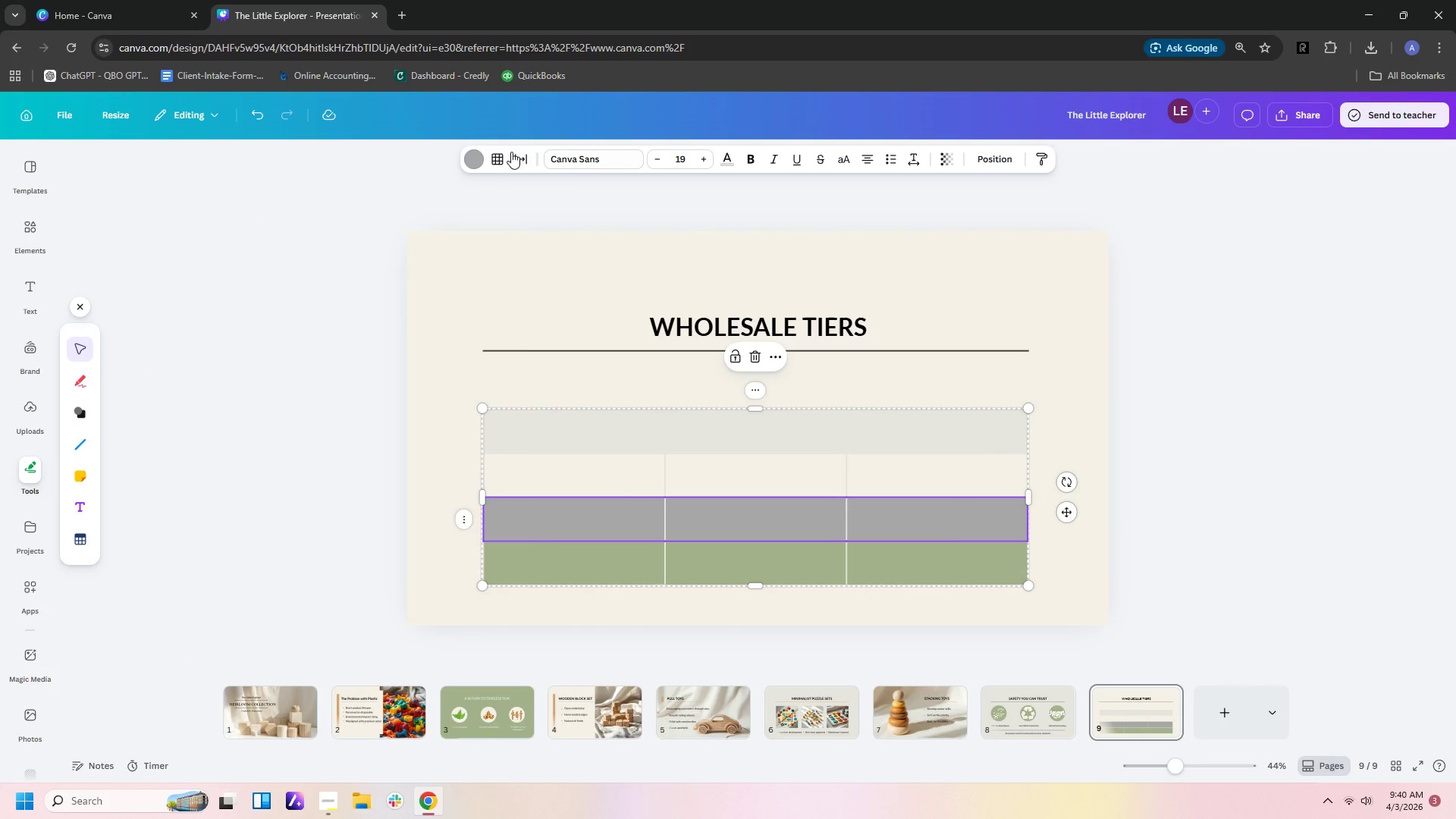 
left_click([475, 163])
 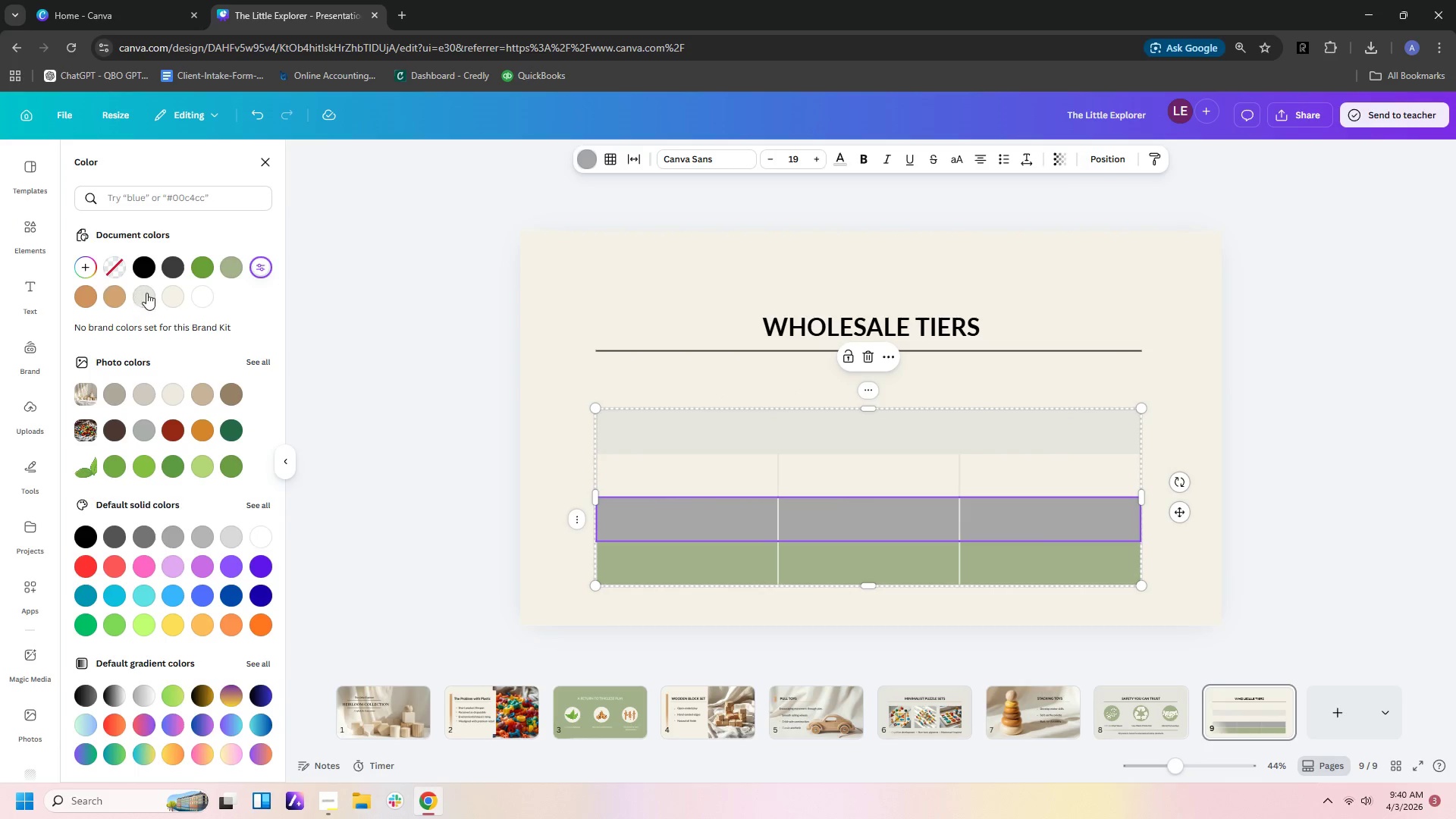 
left_click([141, 299])
 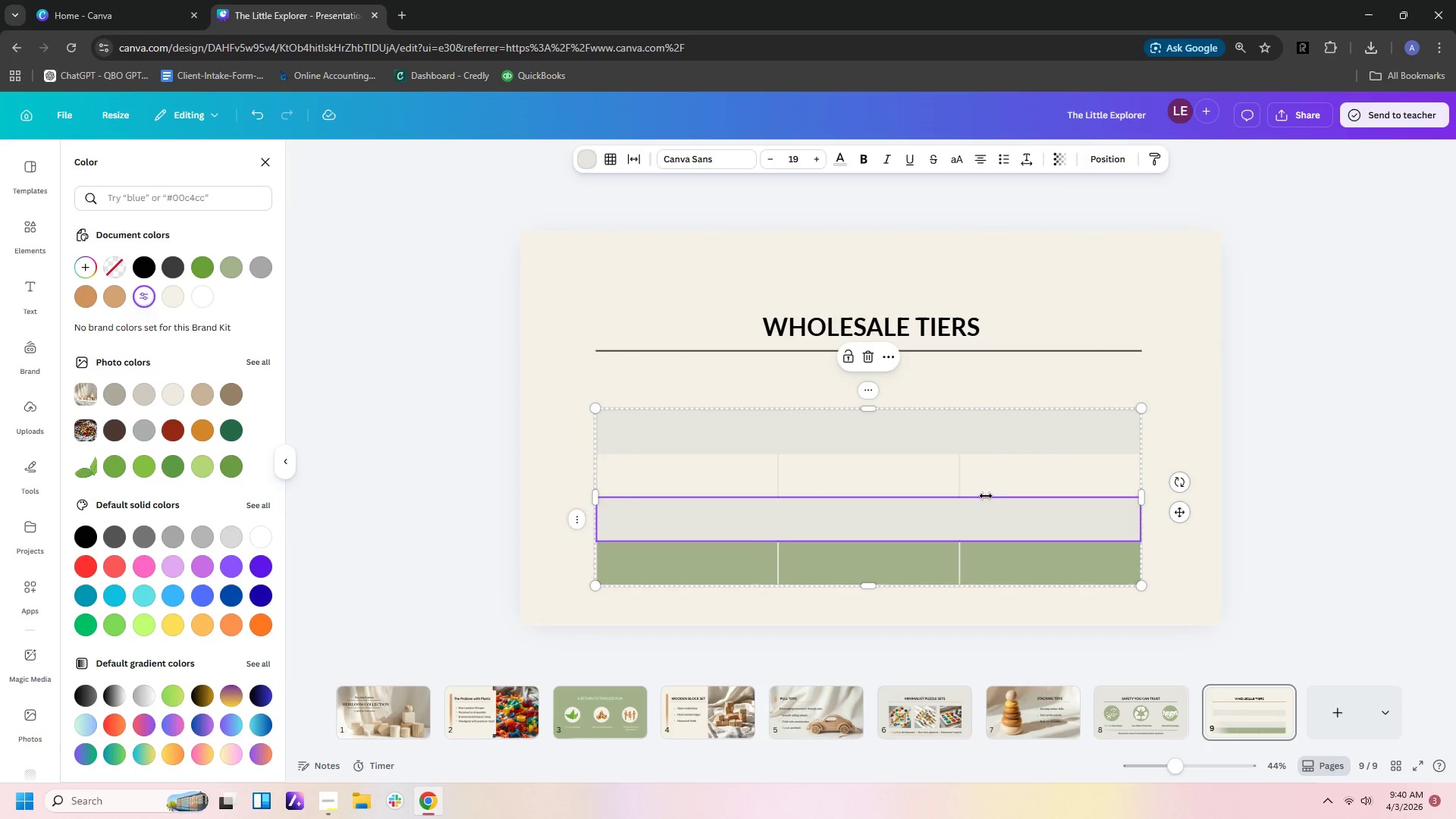 
left_click([1179, 538])
 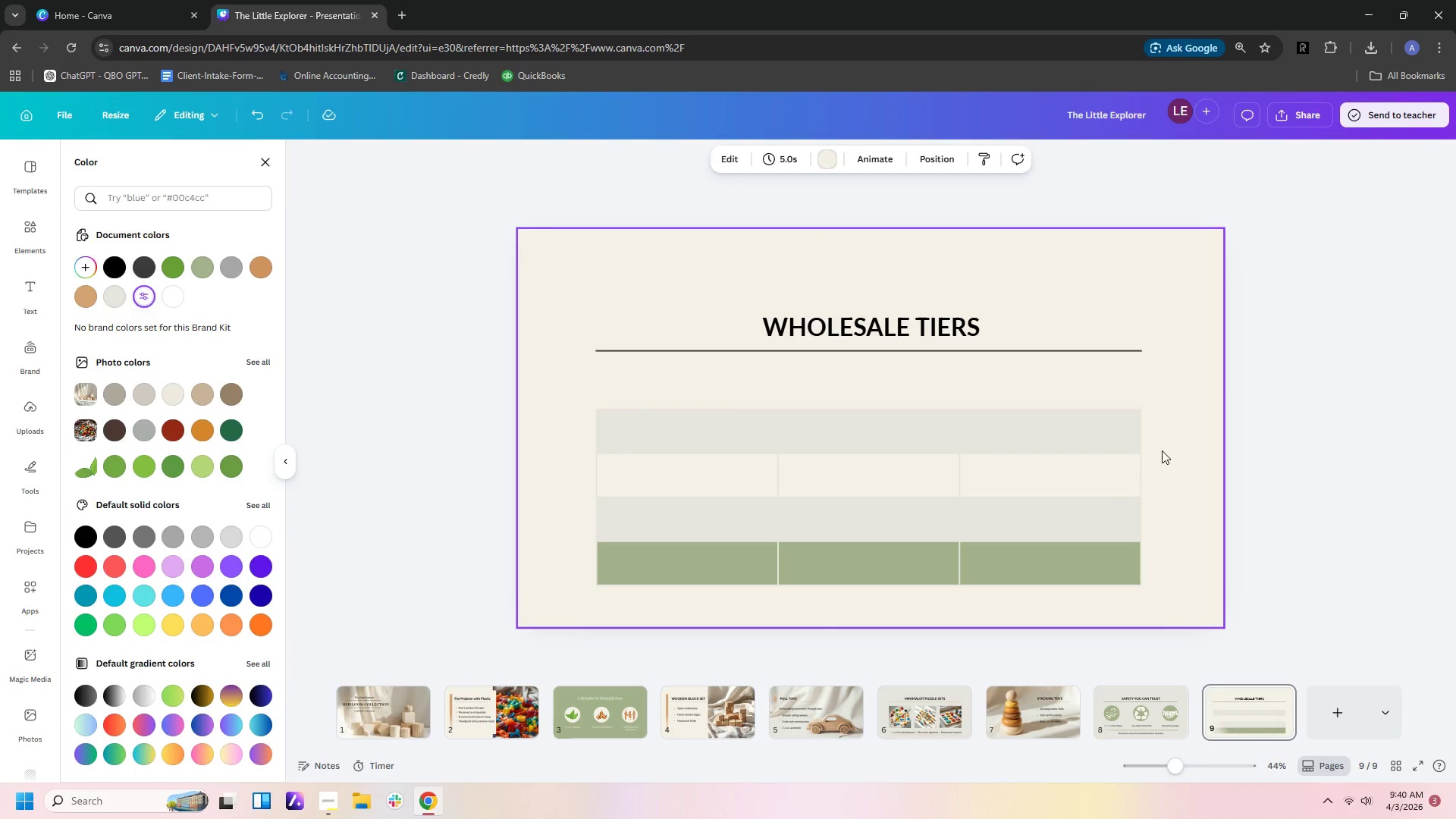 
left_click([1131, 430])
 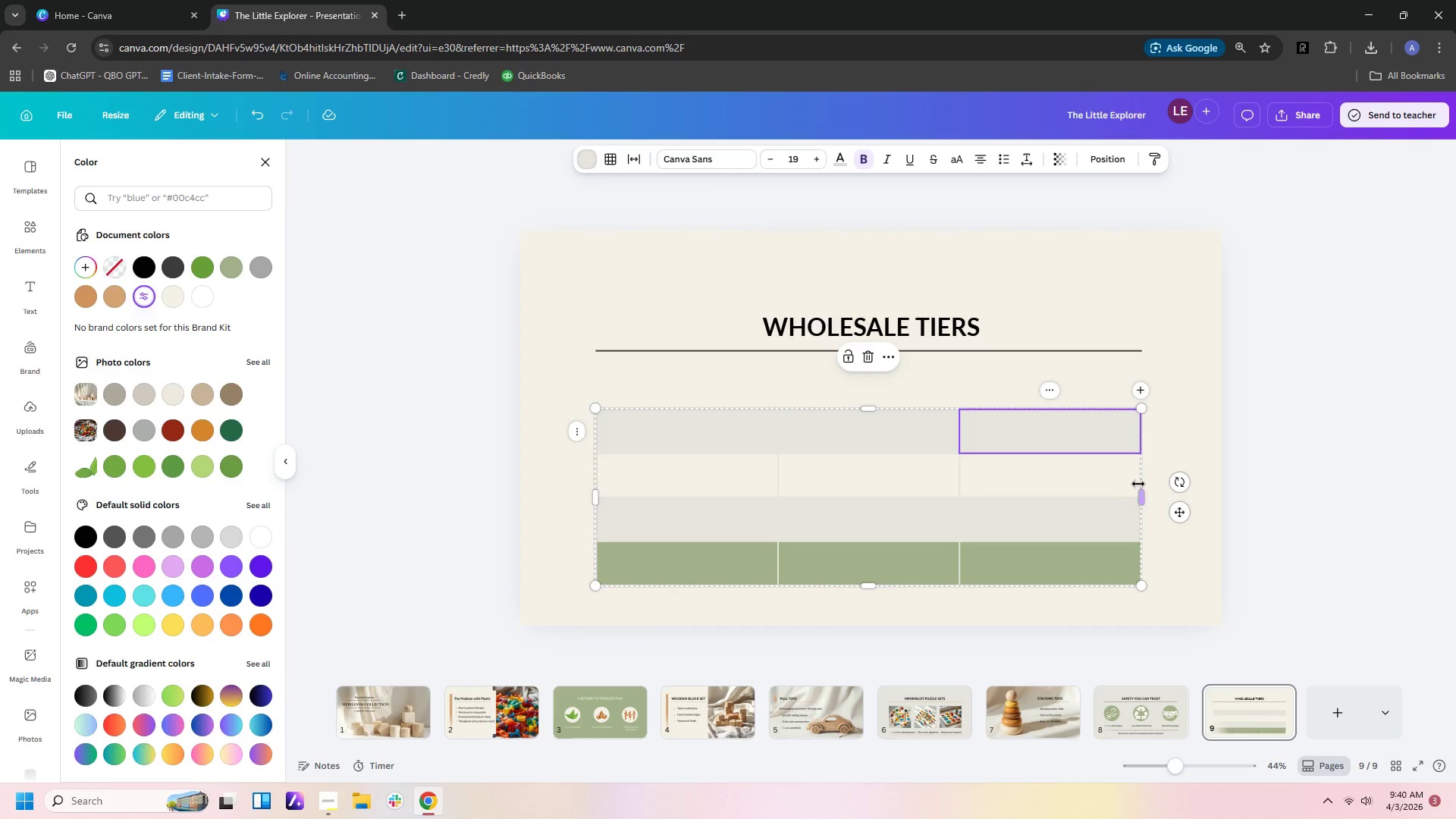 
left_click([1138, 484])
 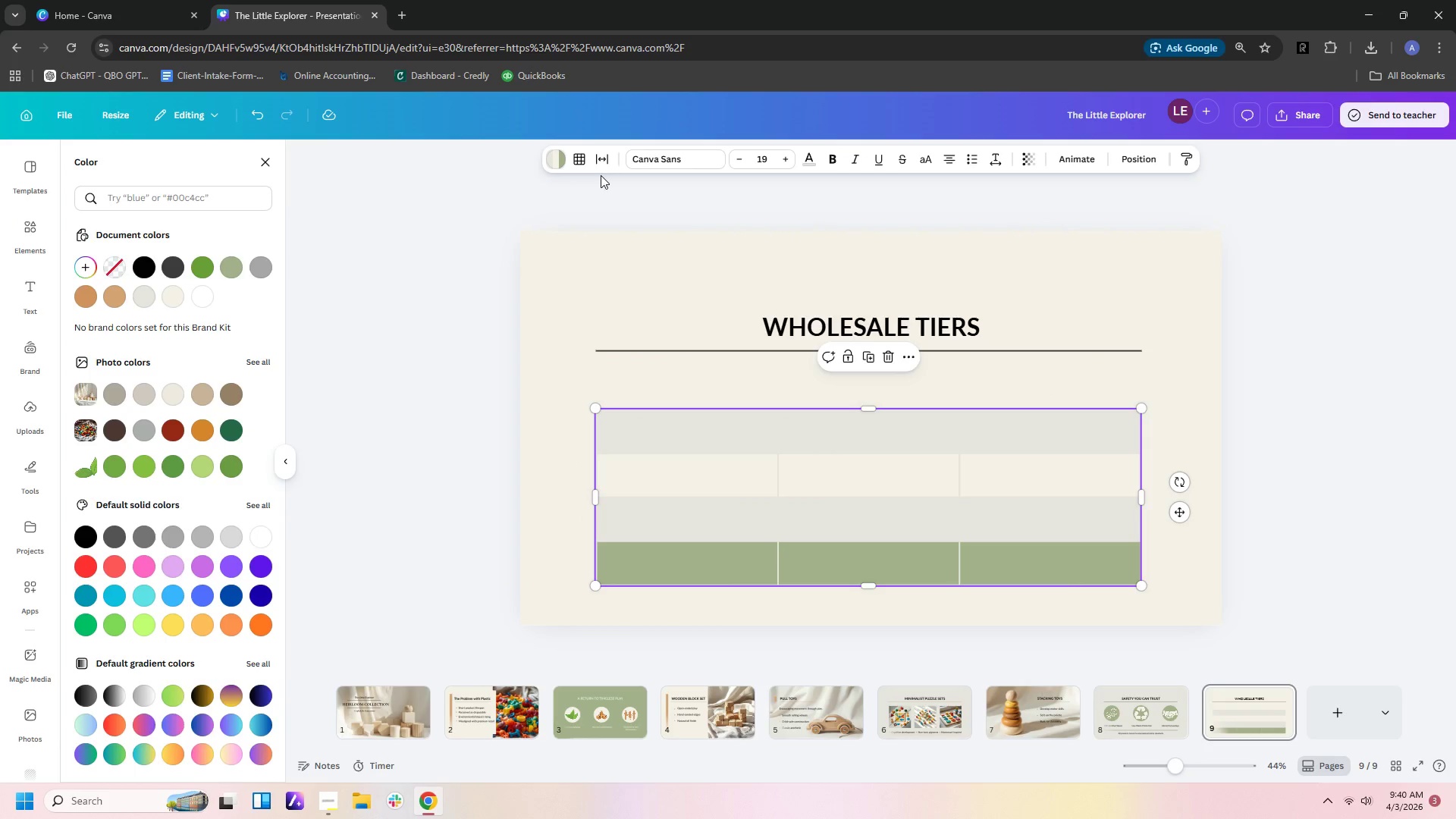 
left_click([576, 165])
 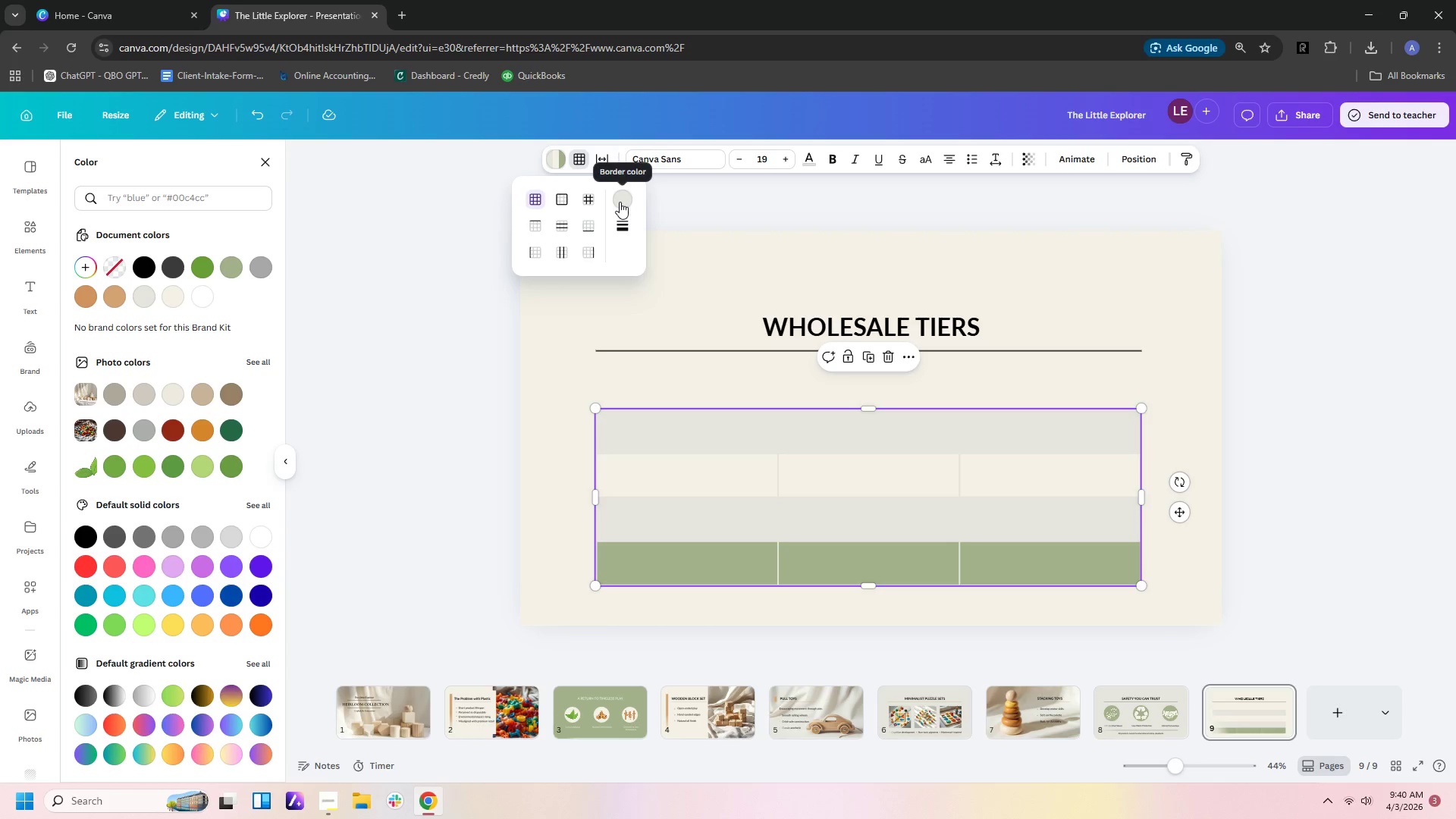 
left_click([620, 202])
 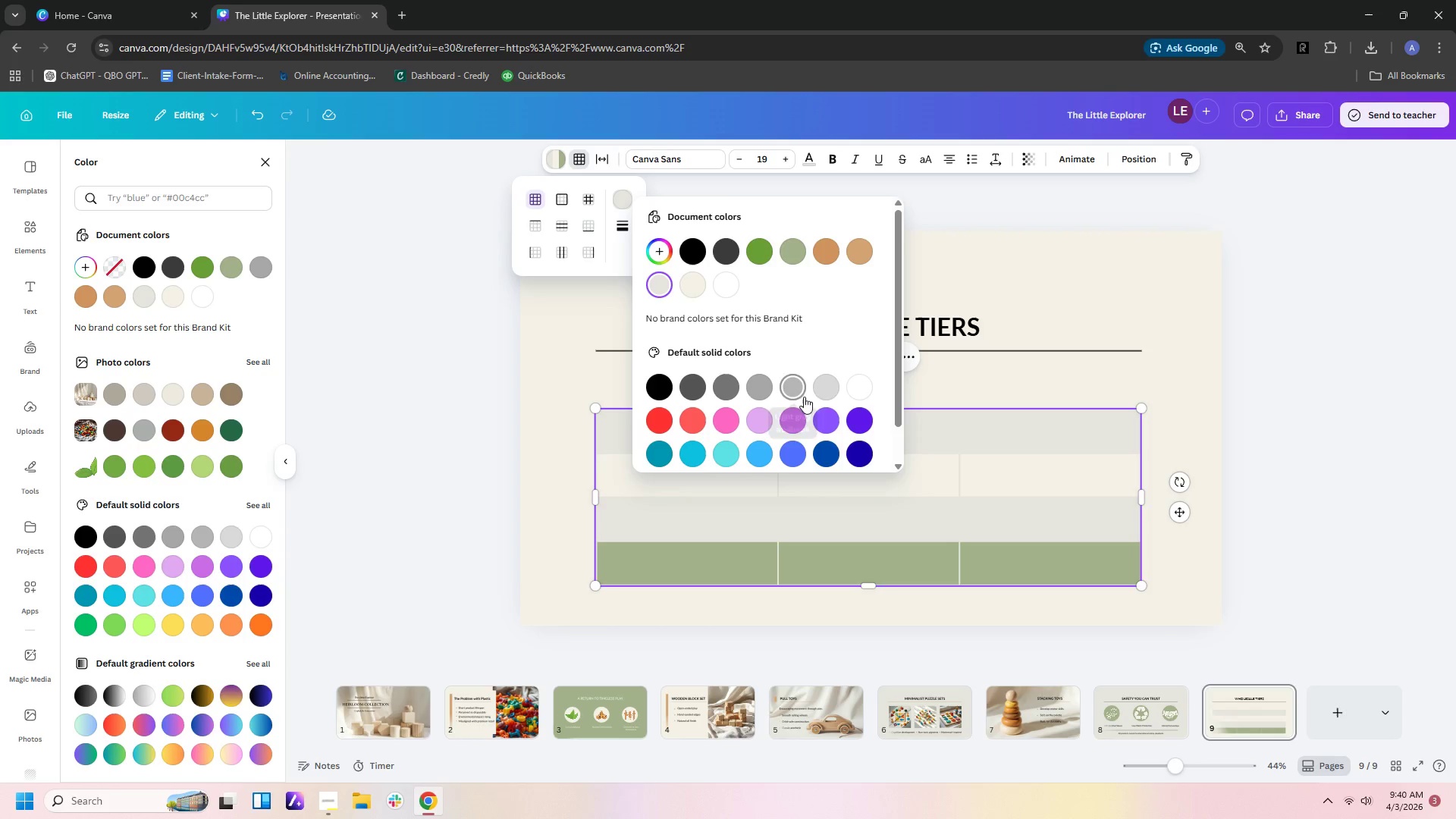 
left_click([834, 392])
 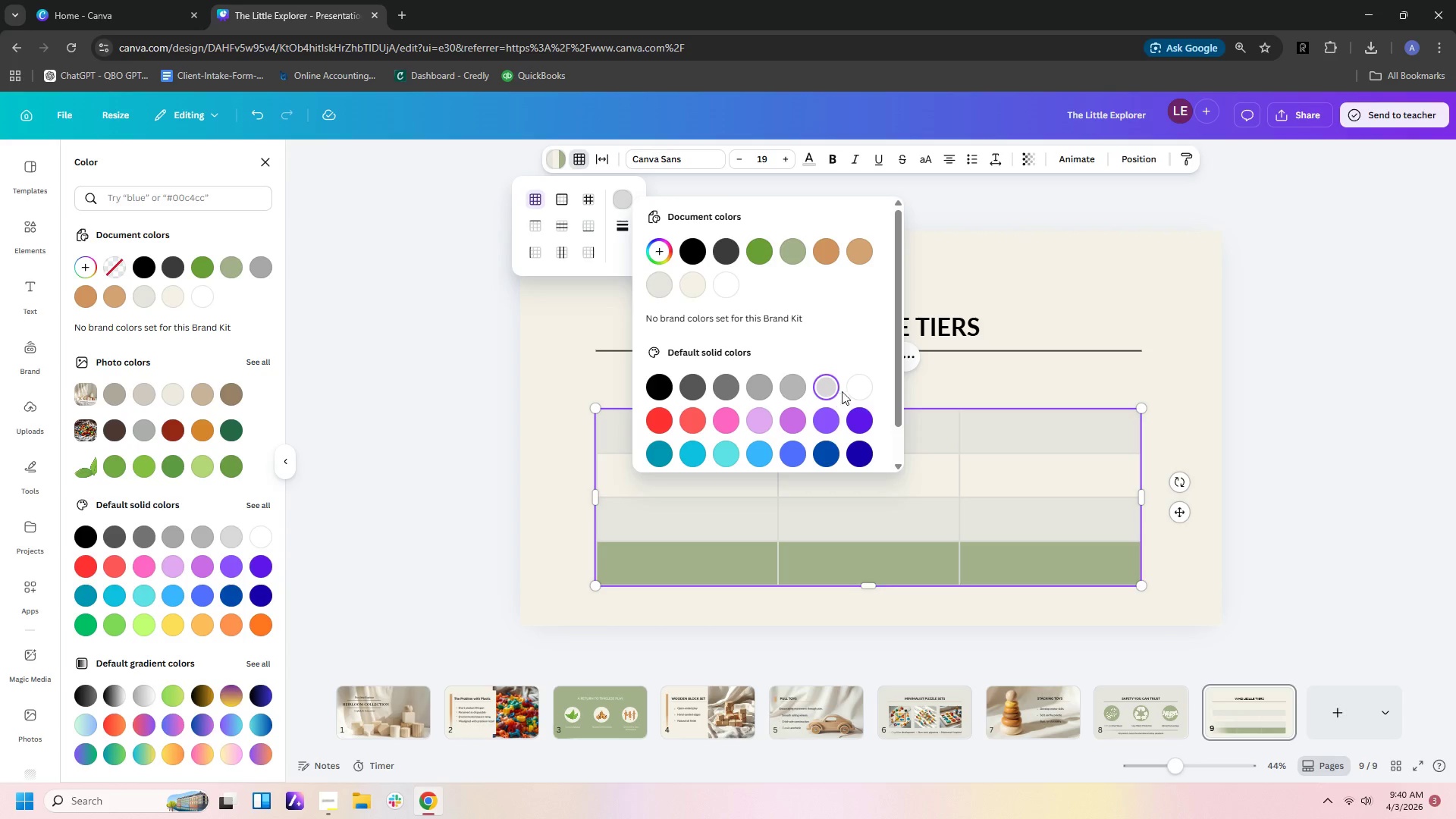 
left_click([850, 388])
 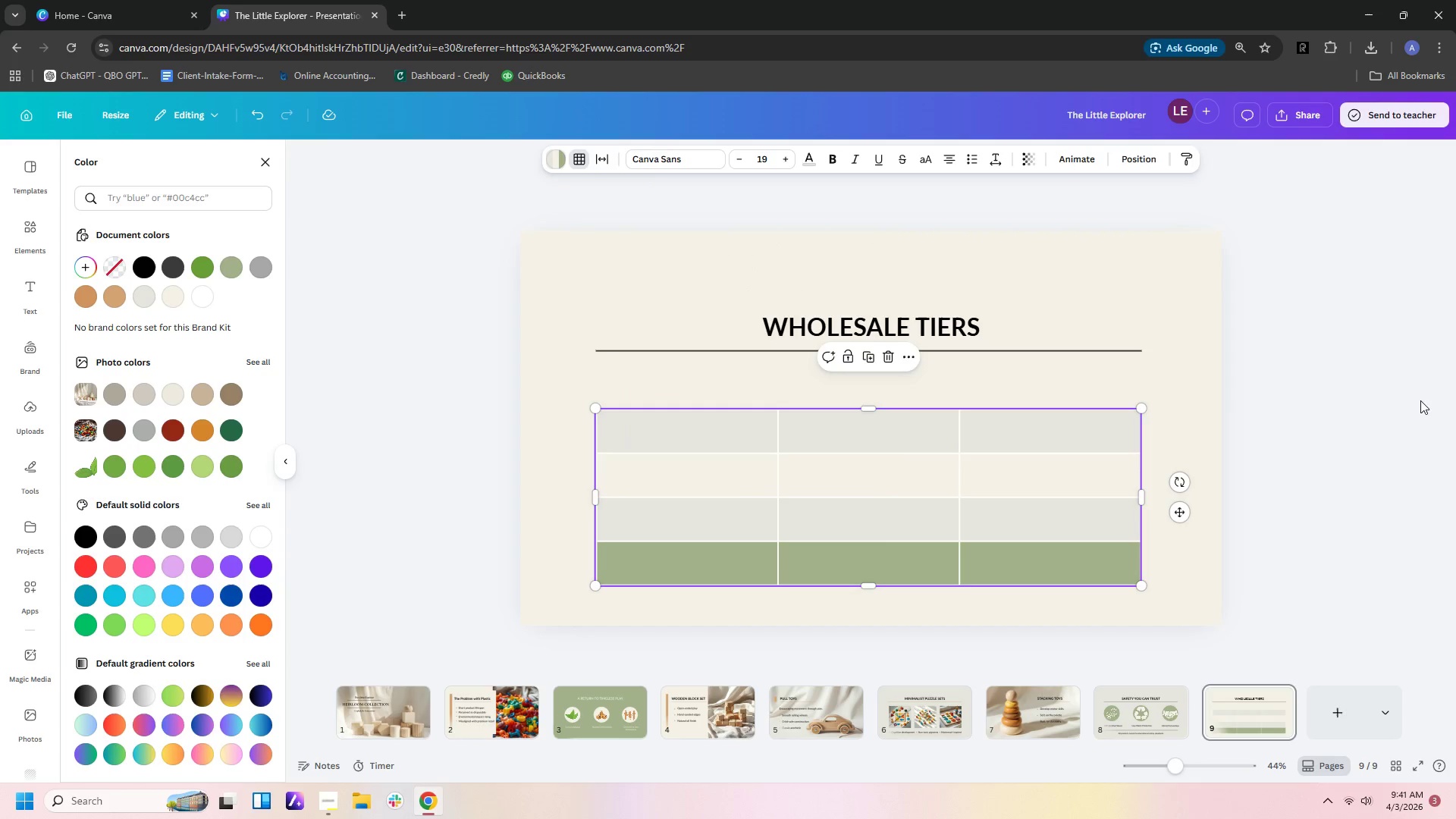 
double_click([1305, 448])
 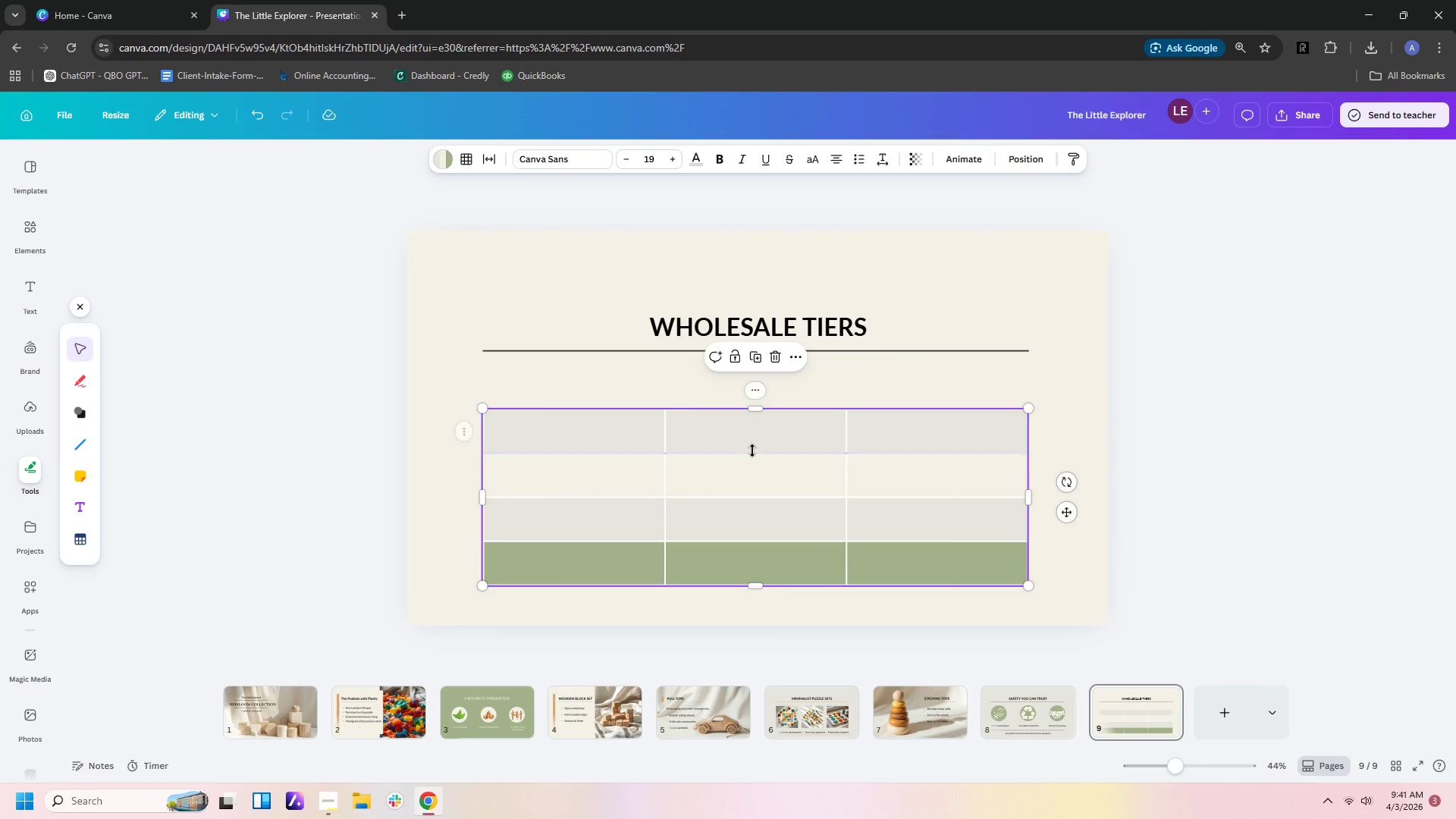 
left_click([621, 429])
 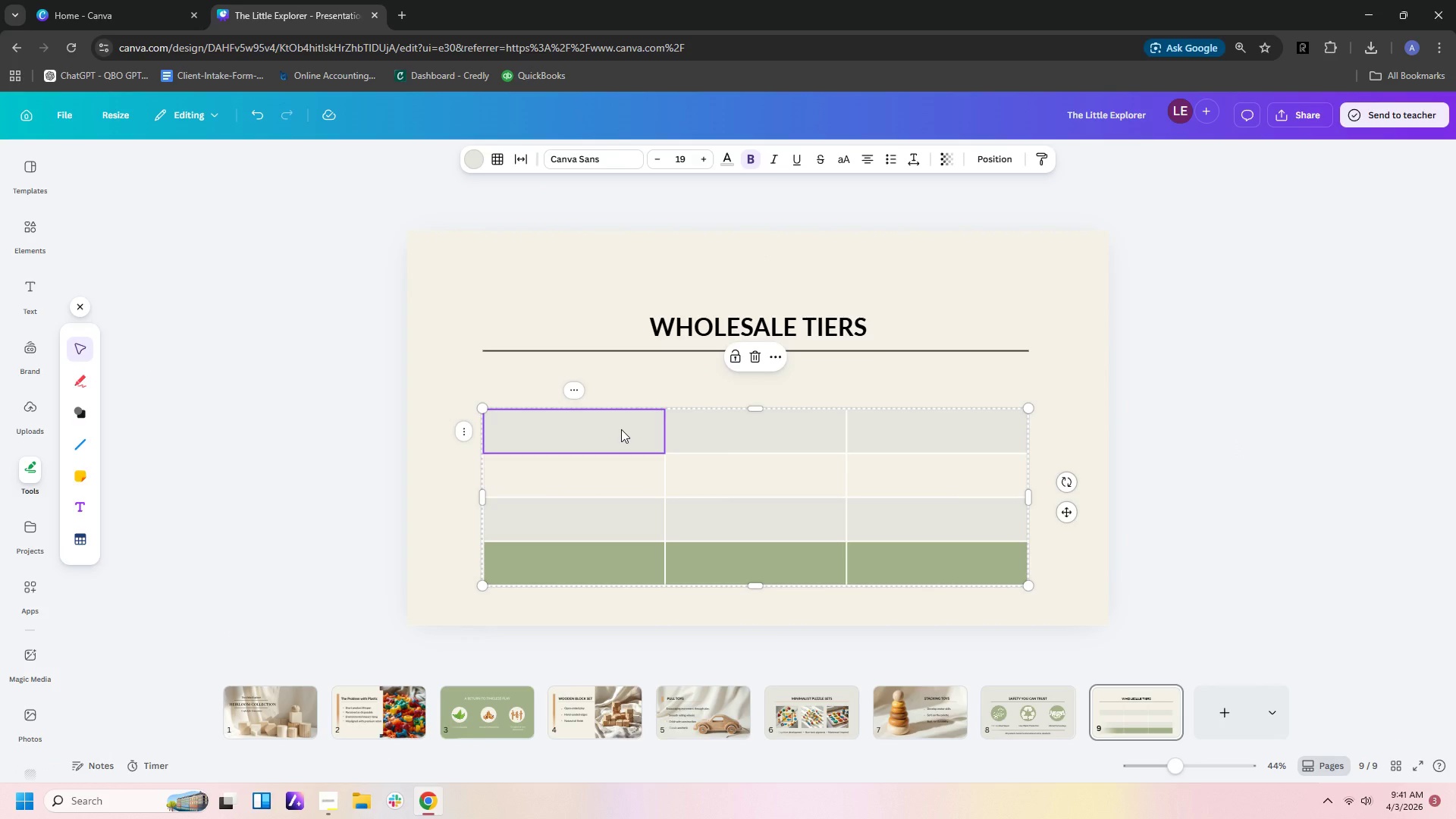 
type(Ter)
 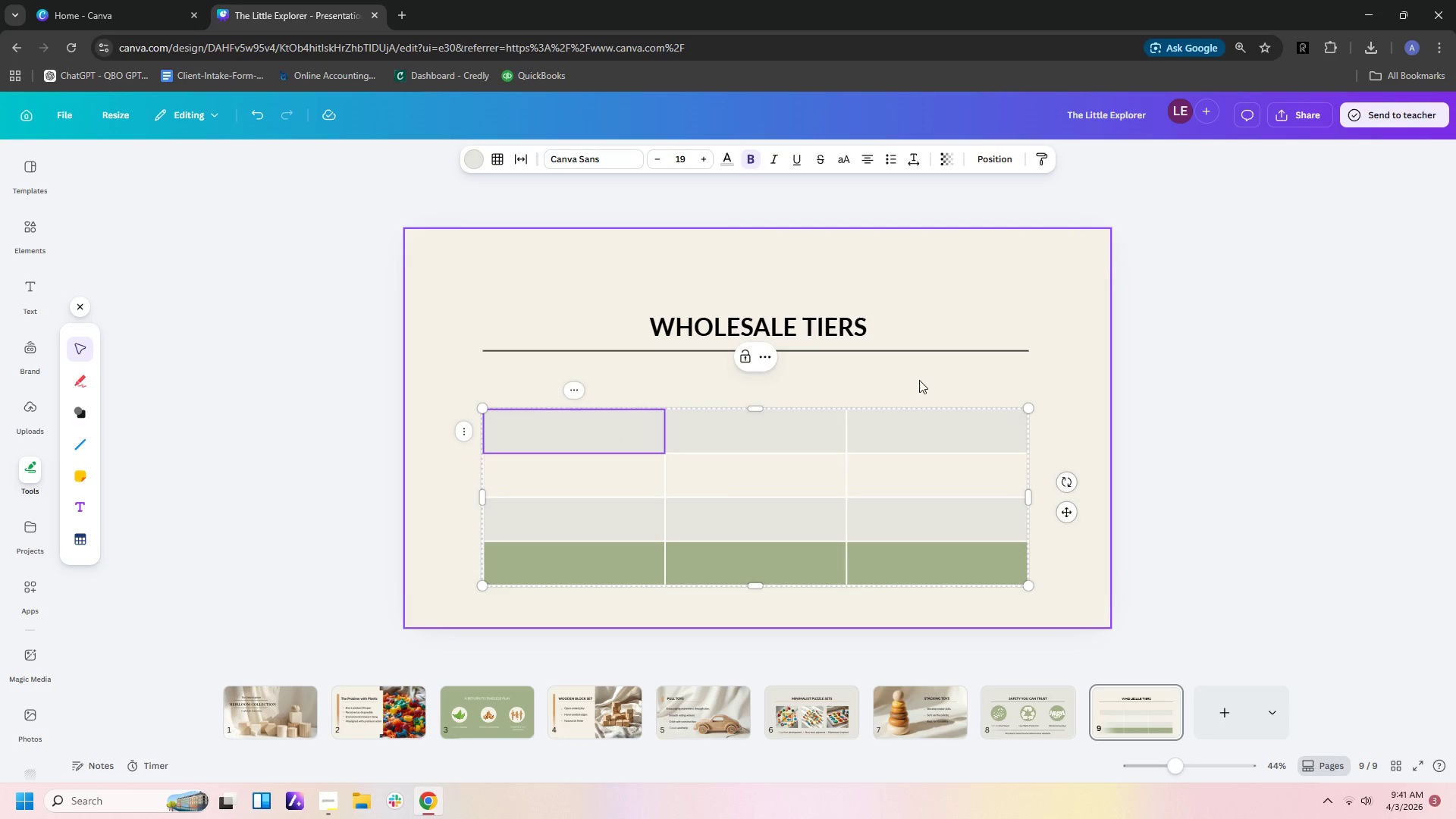 
left_click([926, 372])
 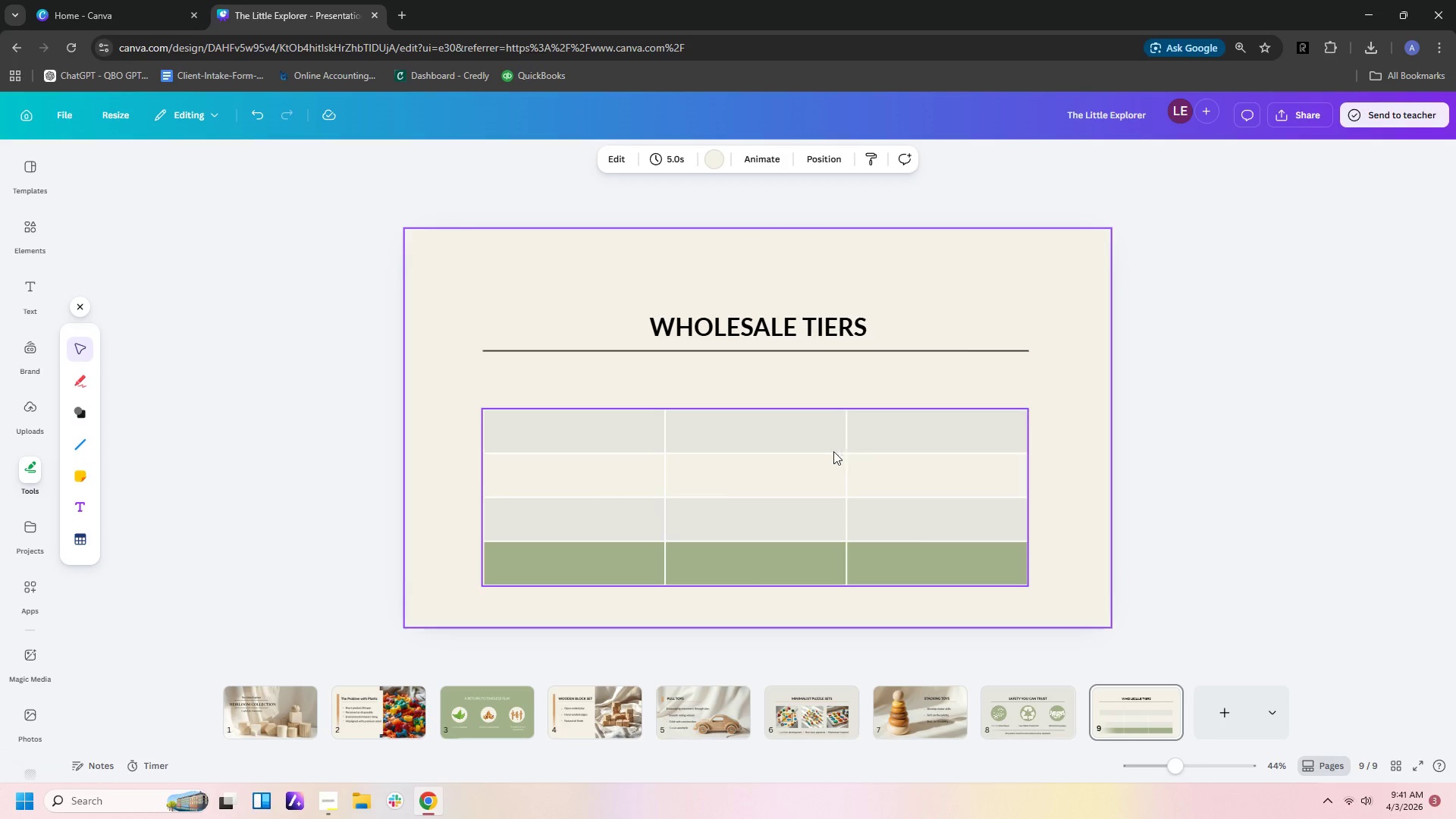 
left_click_drag(start_coordinate=[550, 465], to_coordinate=[550, 442])
 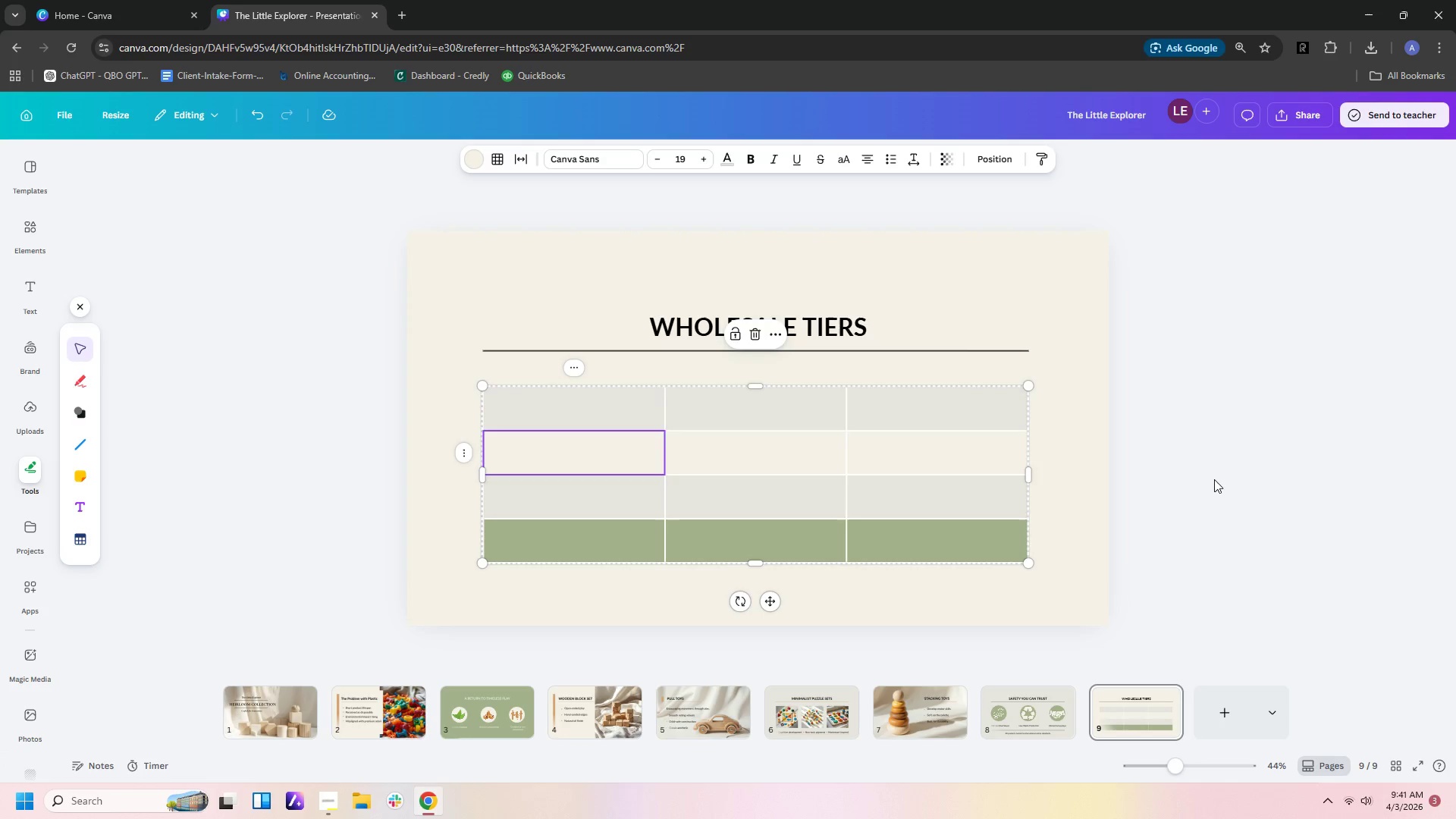 
left_click([1214, 479])
 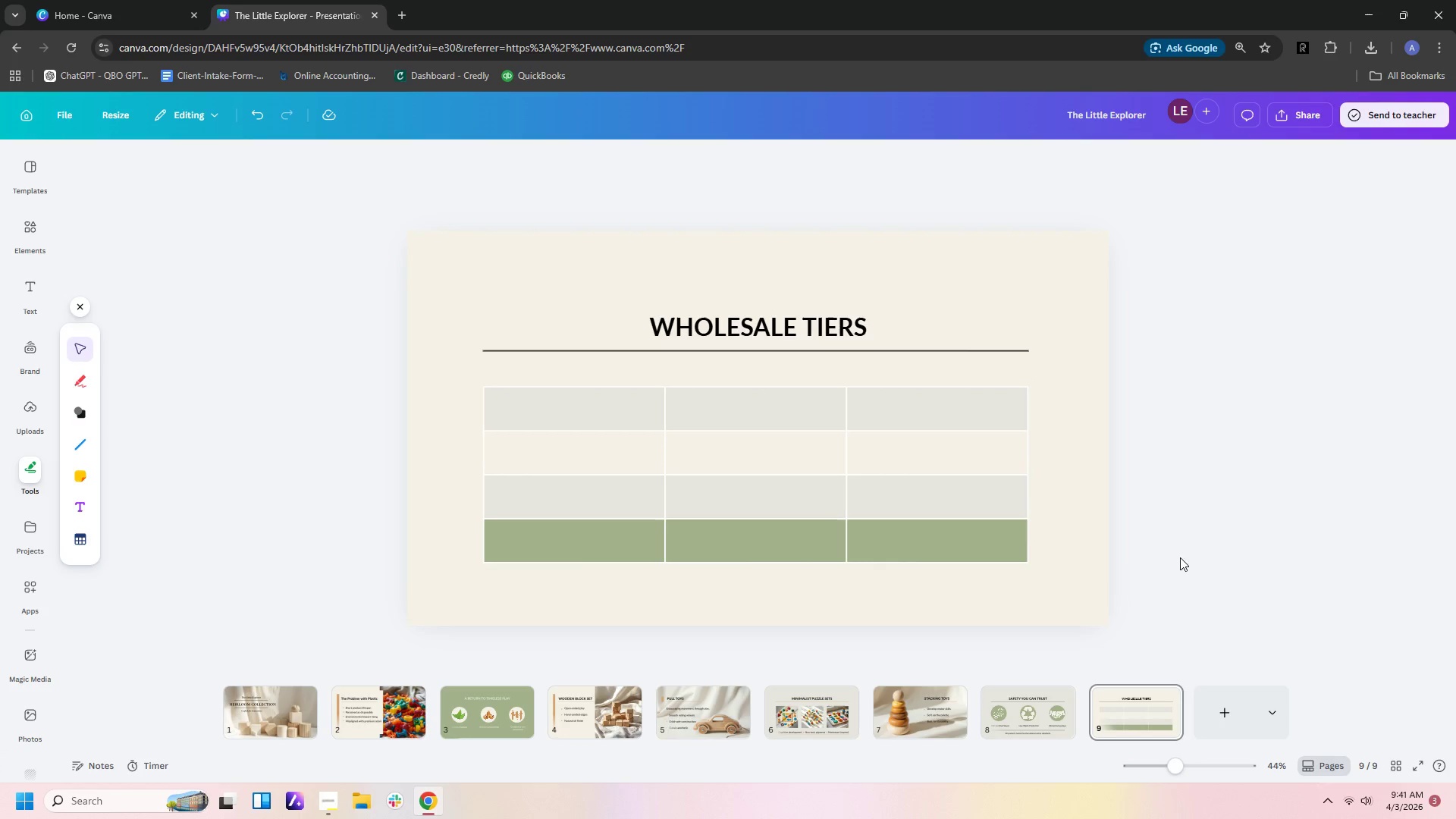 
left_click([1171, 573])
 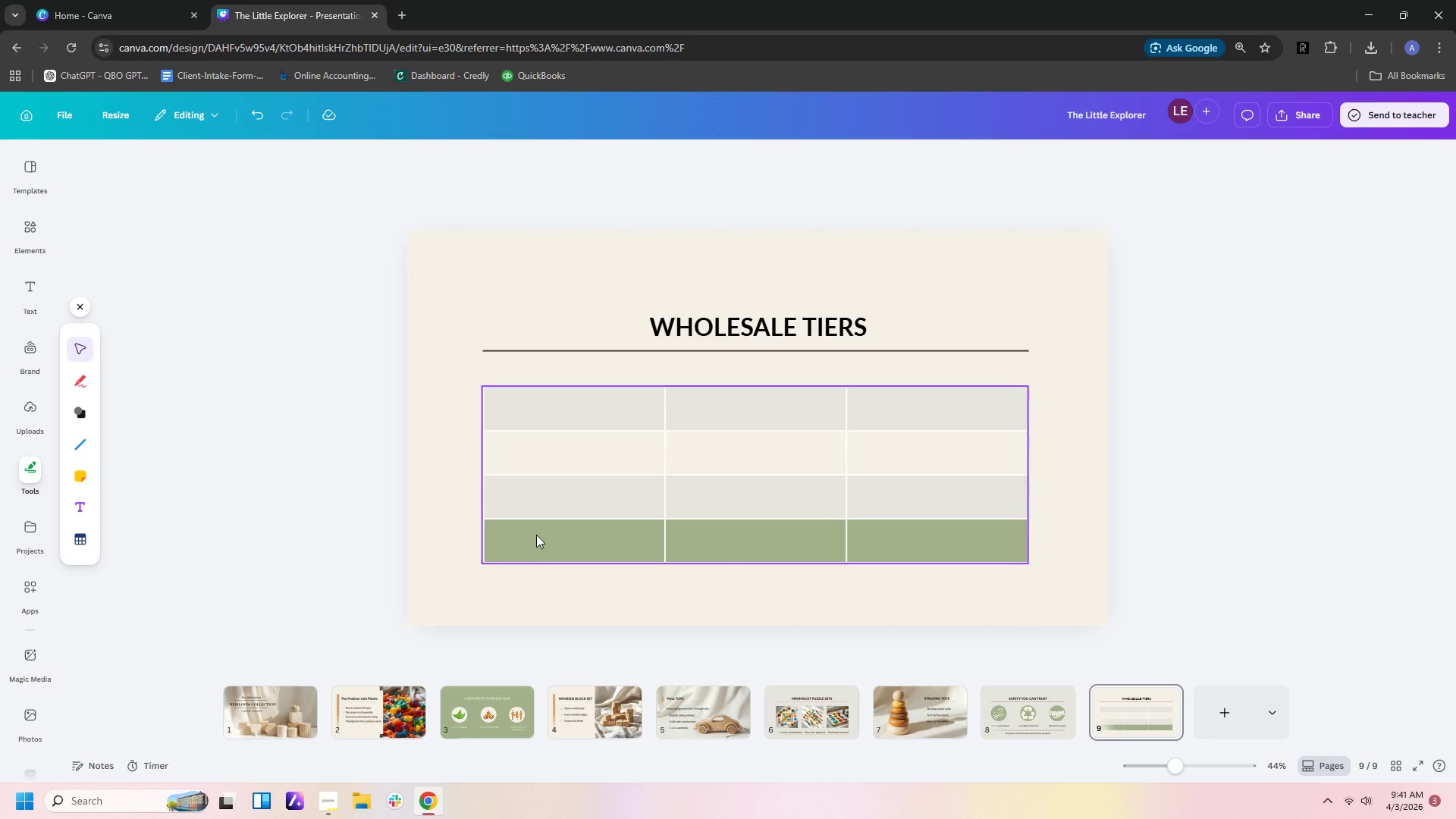 
double_click([582, 416])
 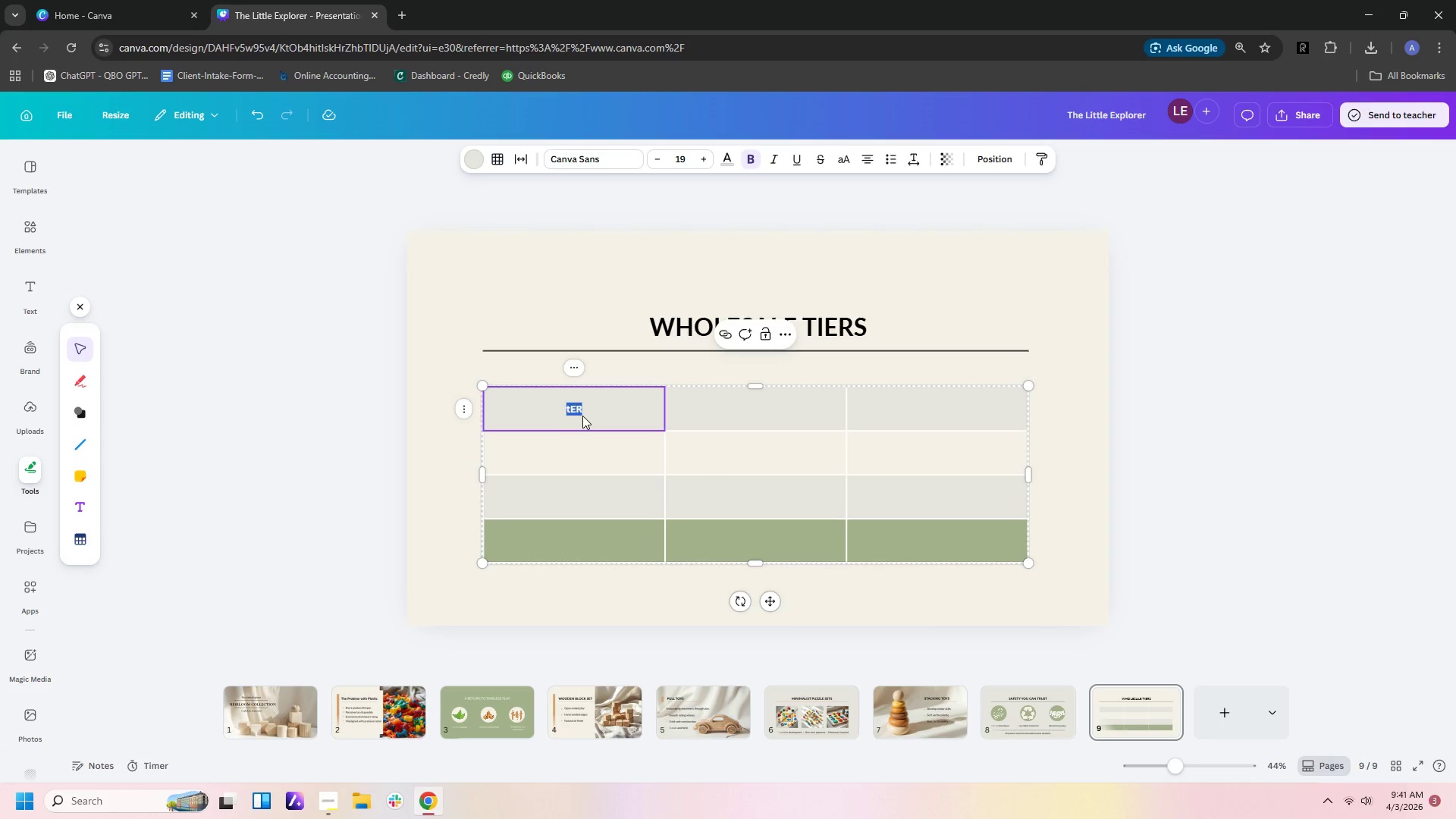 
triple_click([582, 416])
 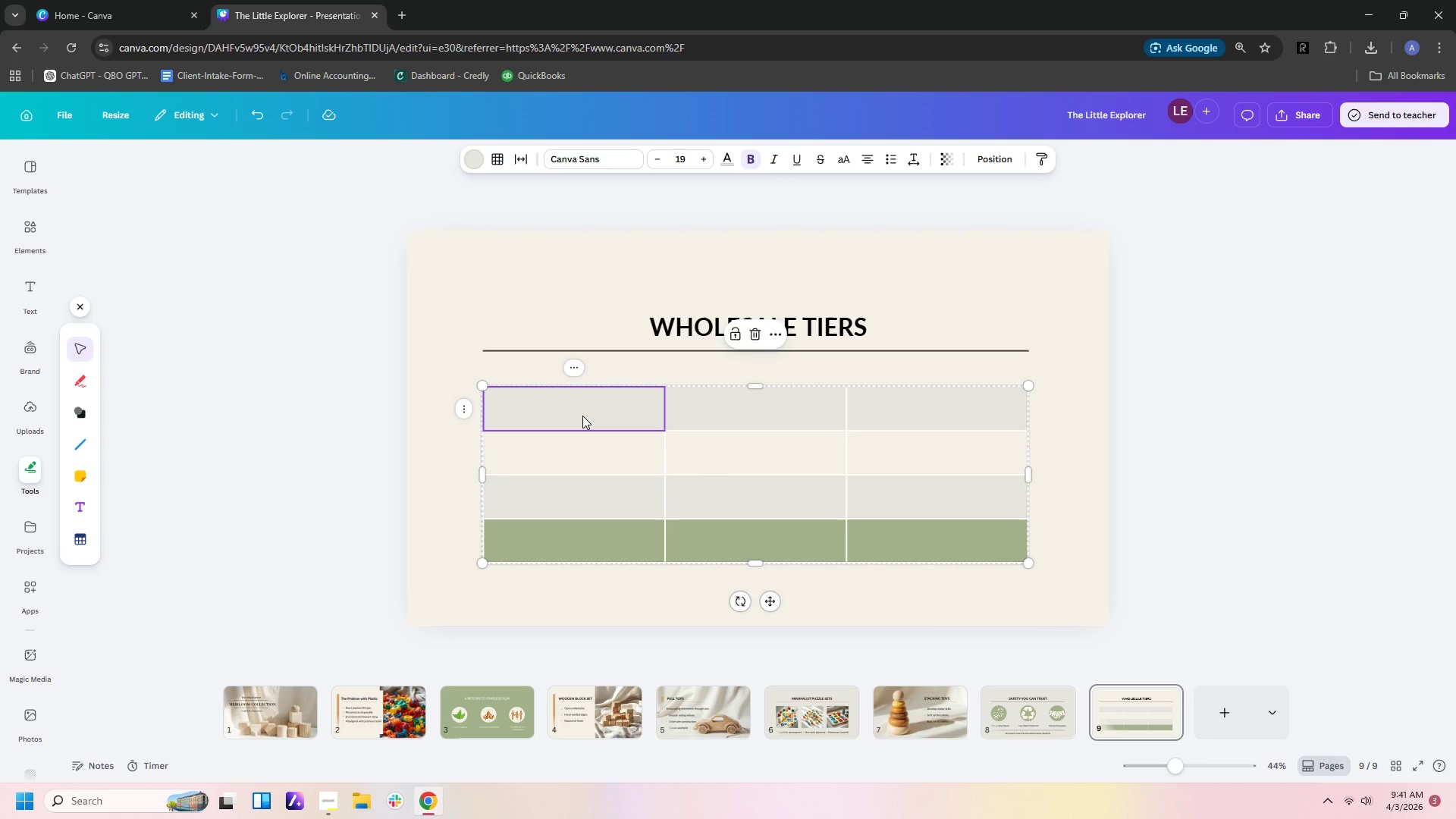 
double_click([582, 416])
 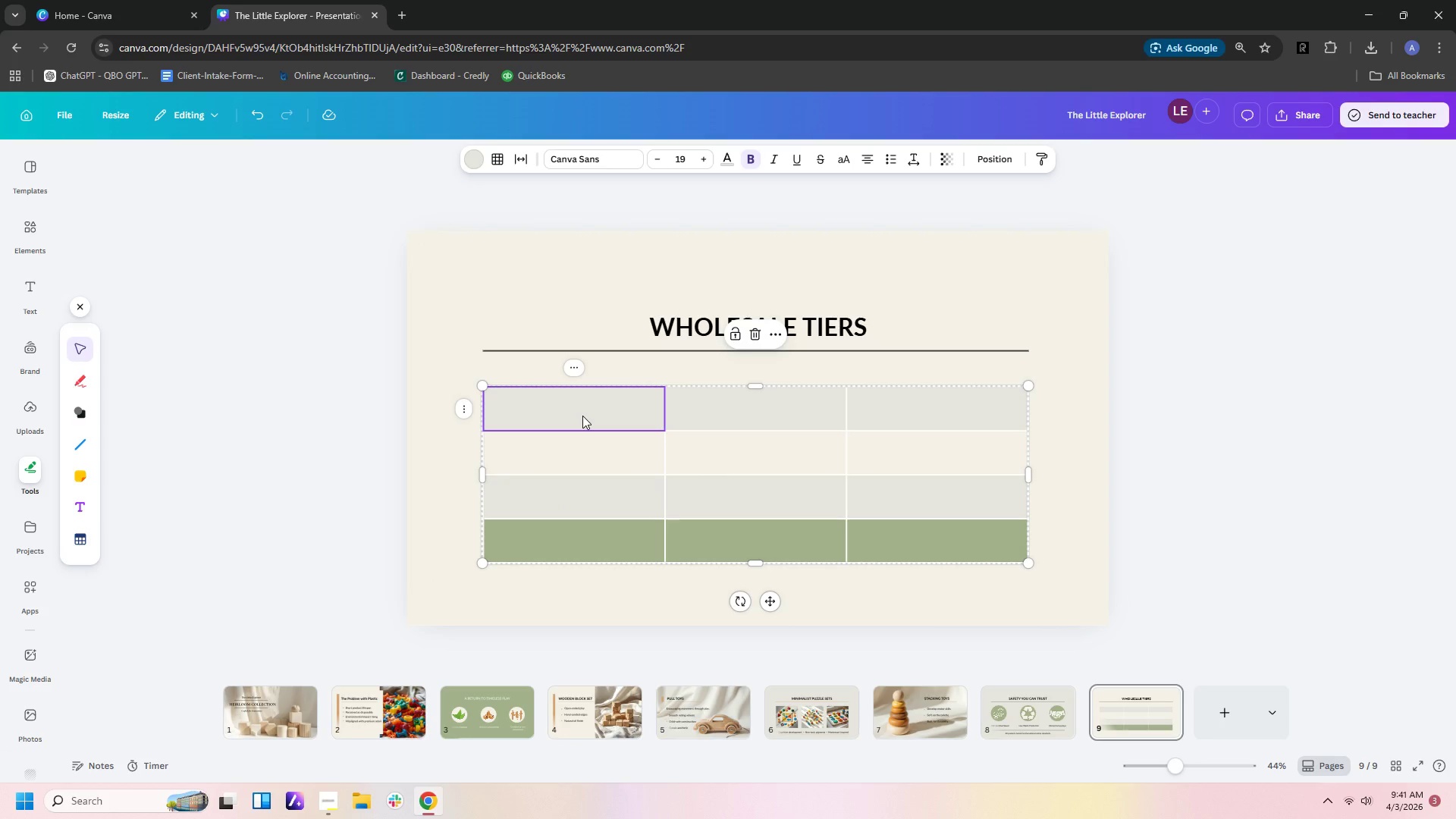 
left_click([582, 416])
 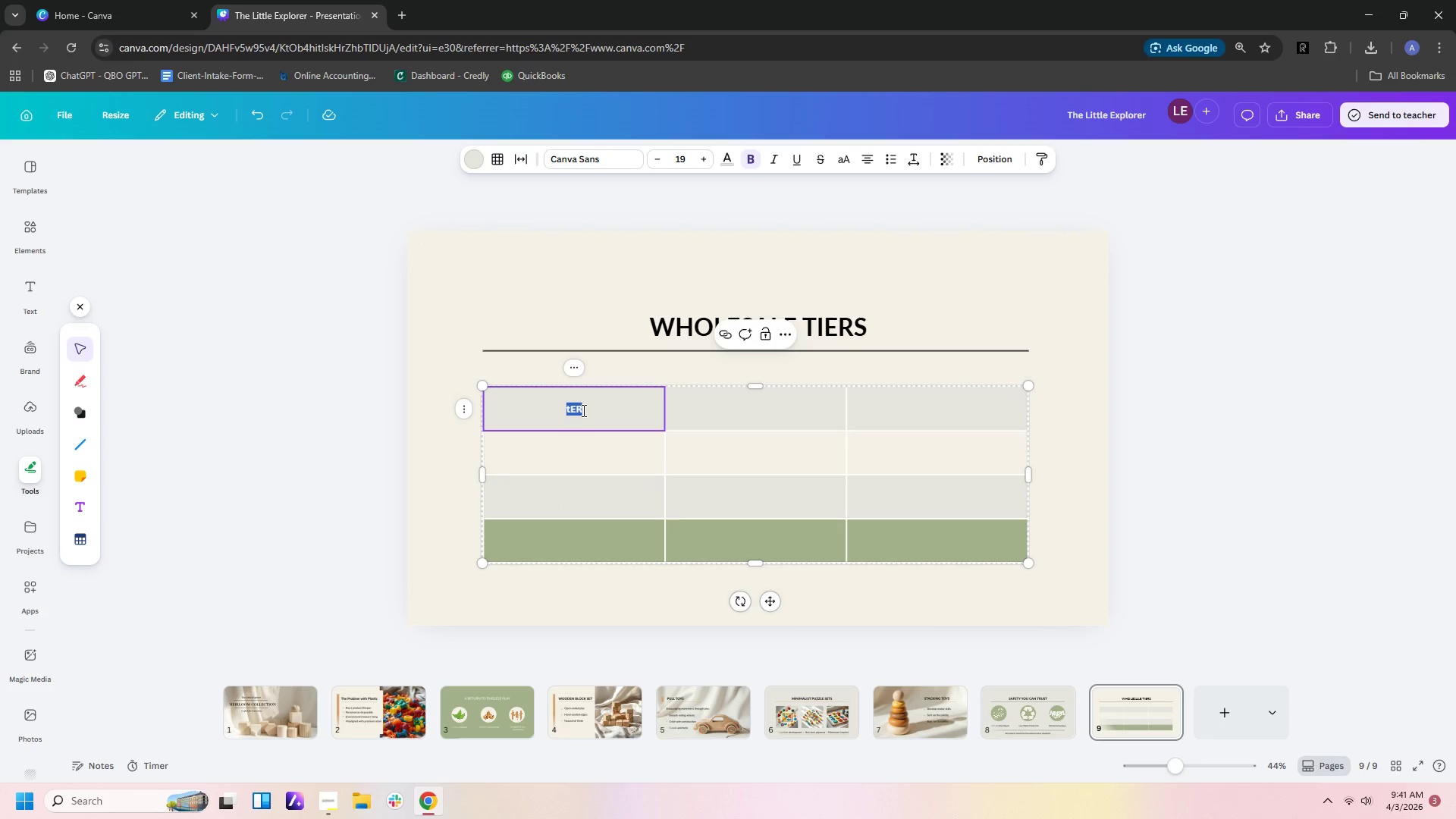 
left_click_drag(start_coordinate=[582, 410], to_coordinate=[572, 410])
 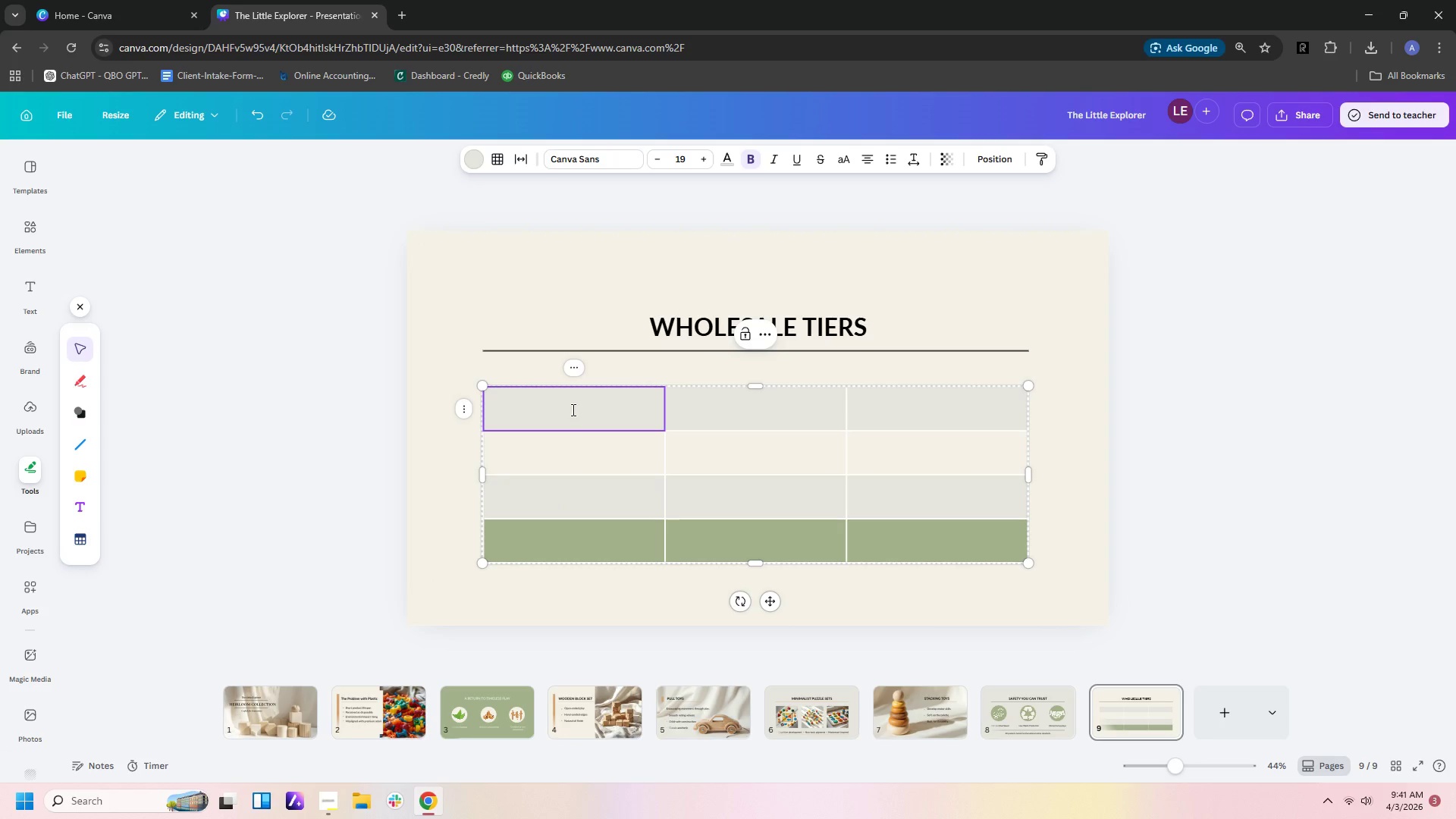 
key(Backspace)
 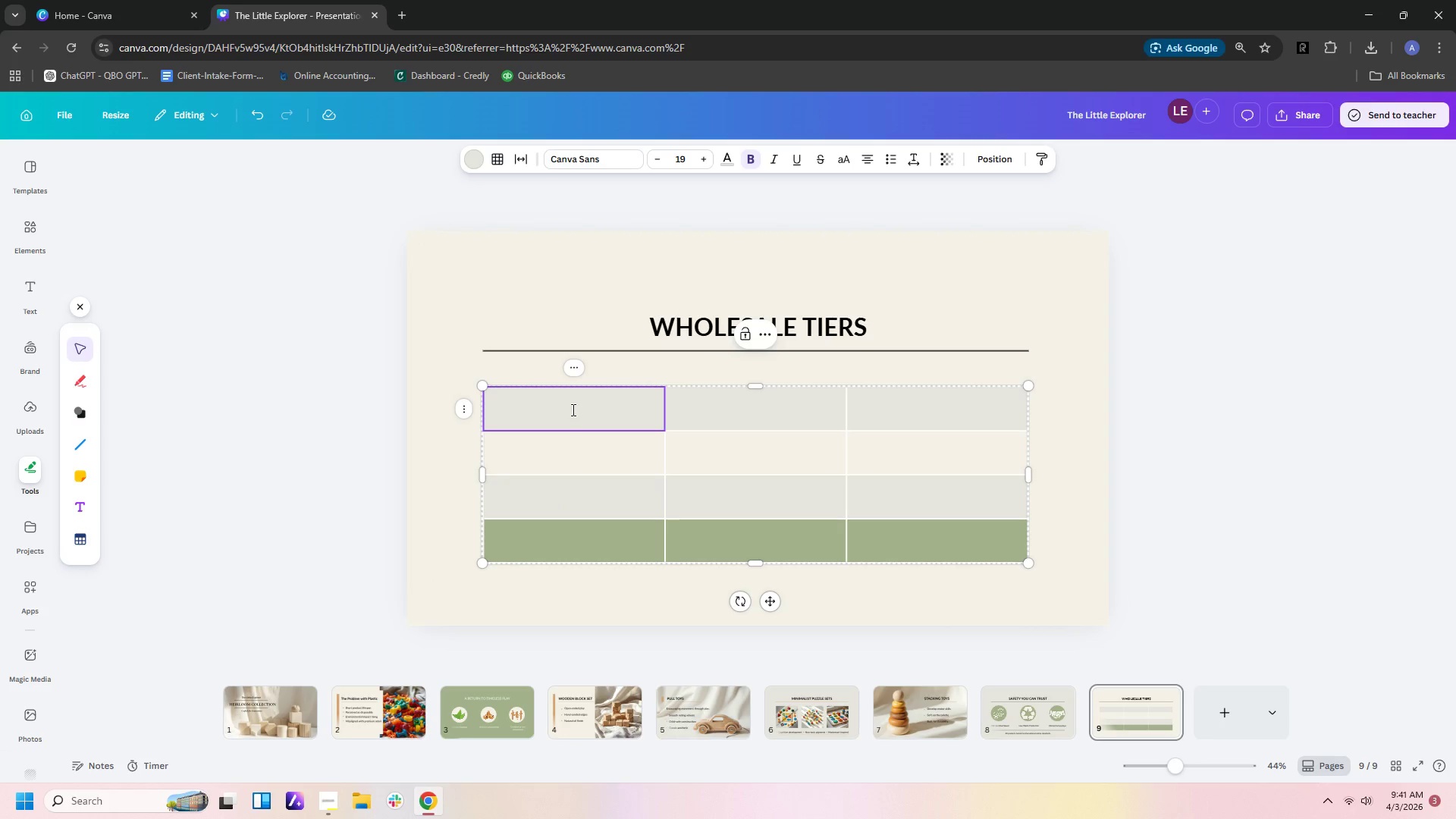 
key(Backspace)
 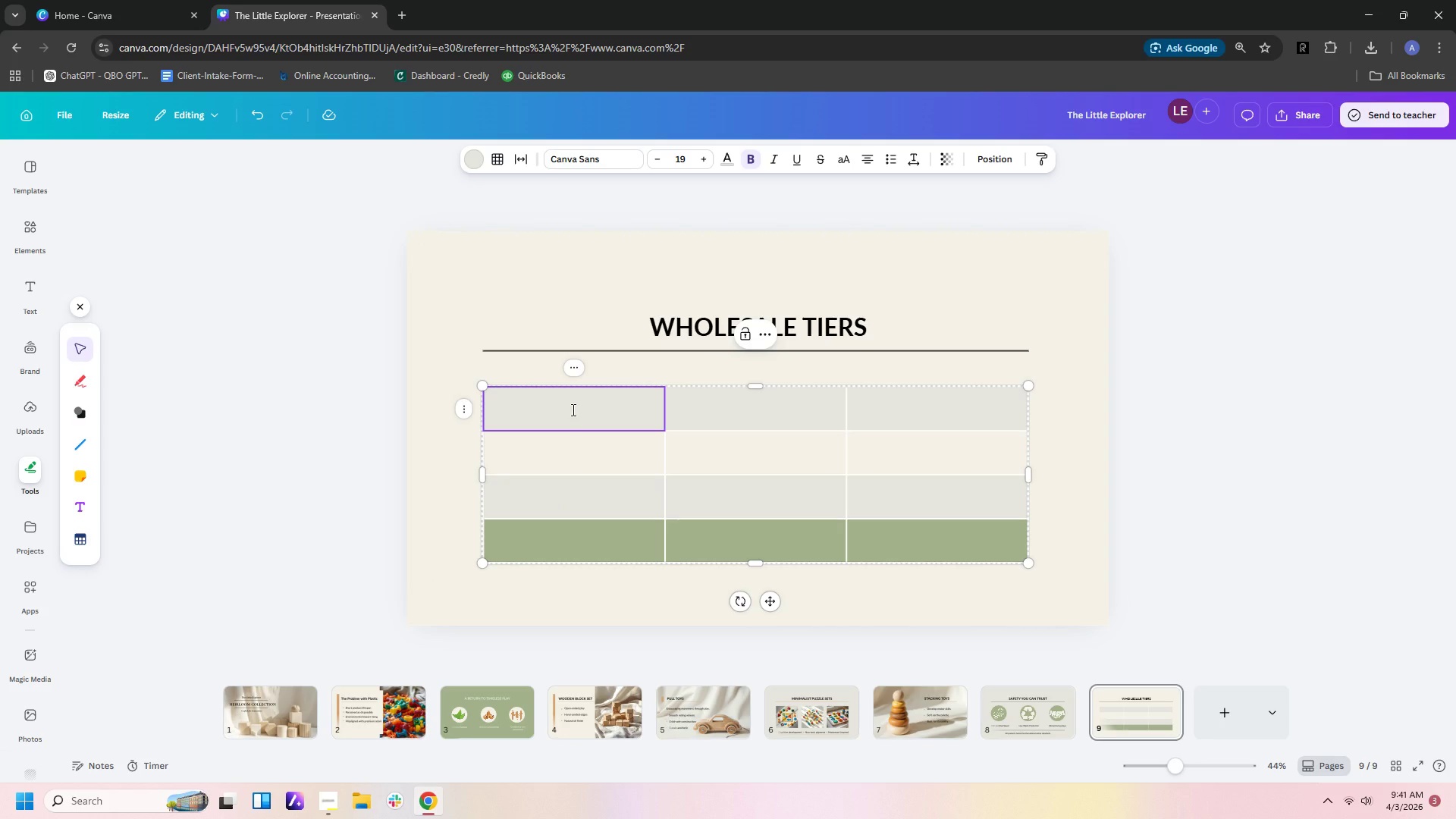 
key(Backspace)
 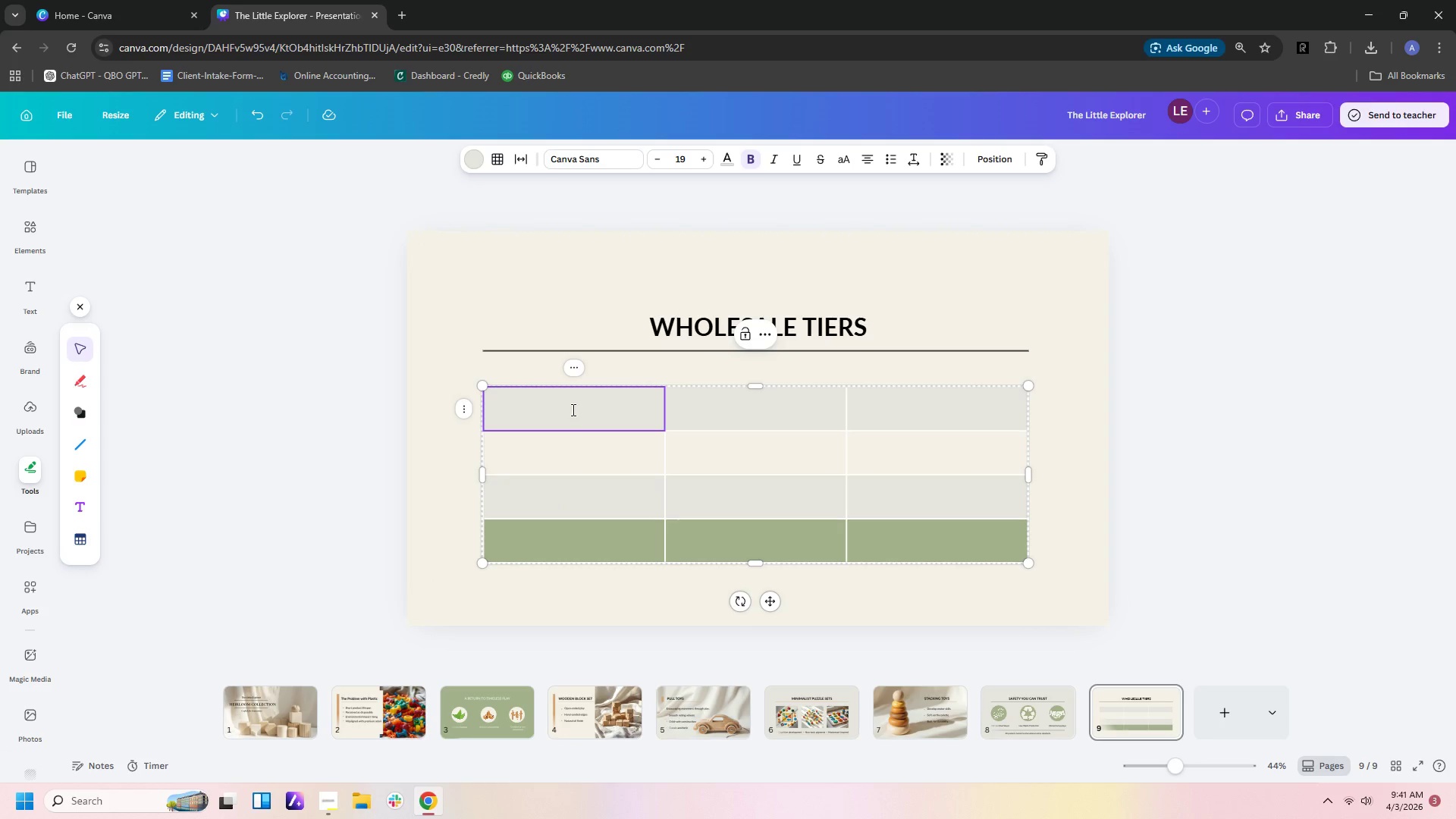 
key(Backspace)
 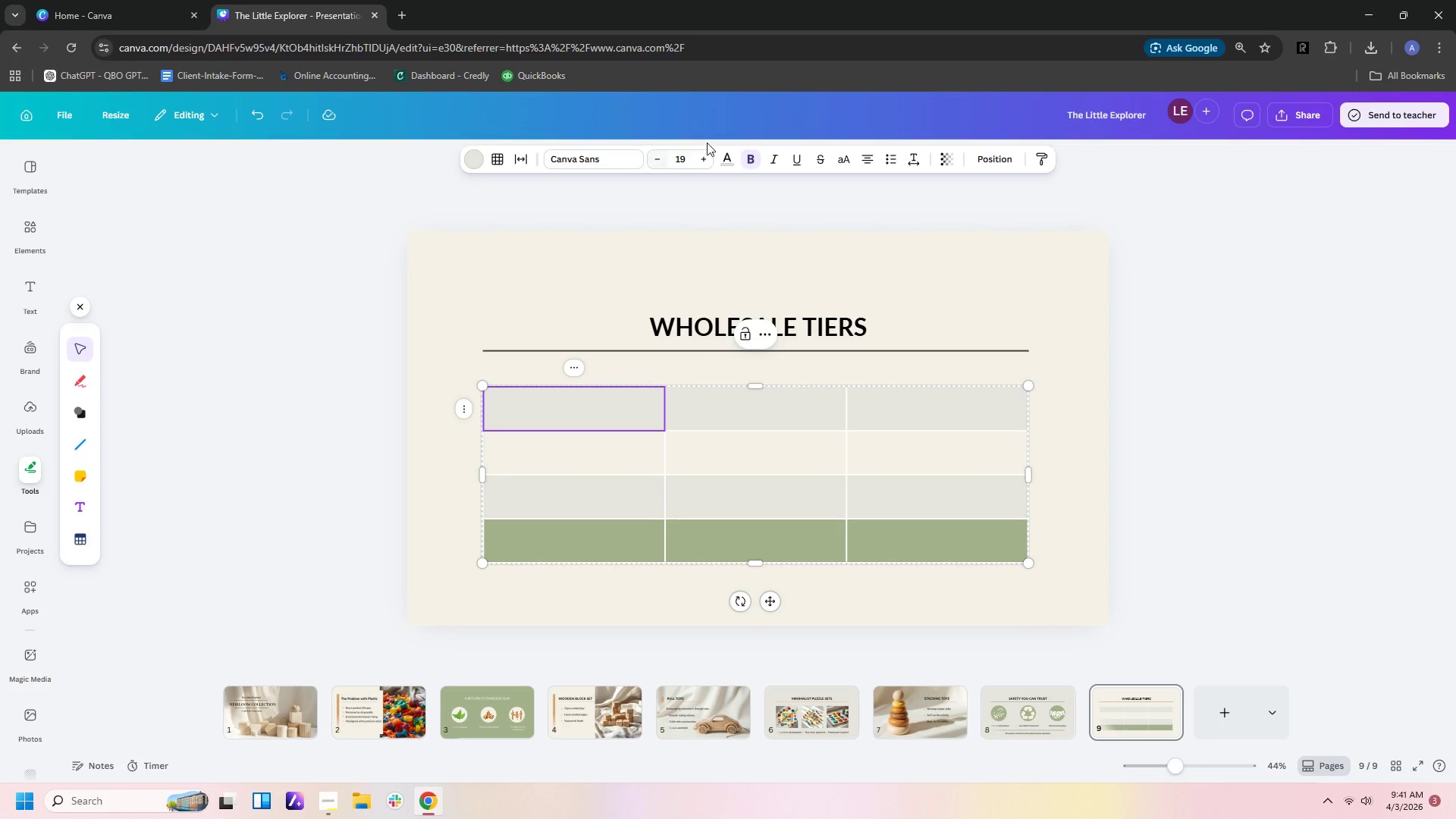 
left_click([723, 159])
 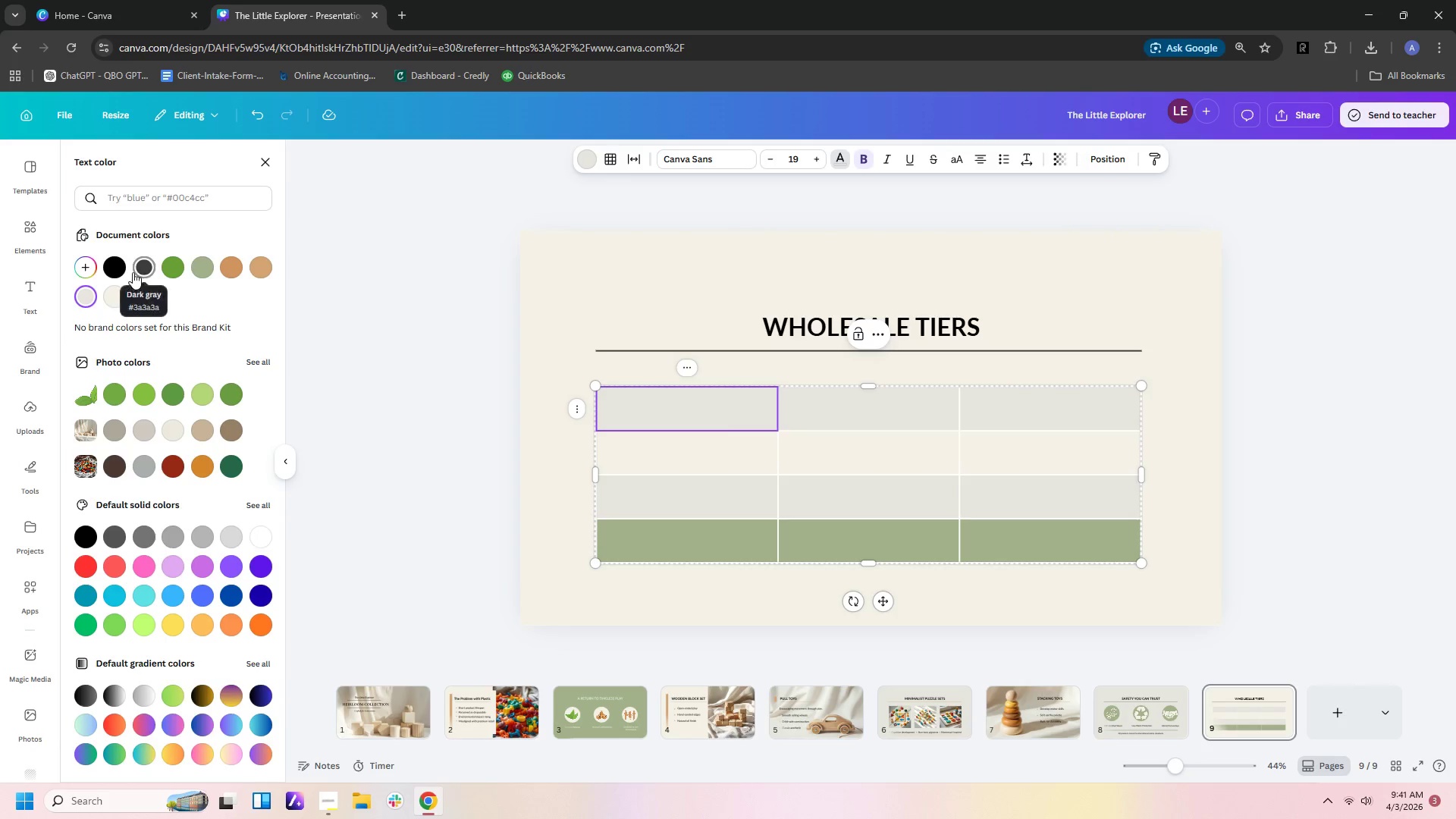 
double_click([108, 274])
 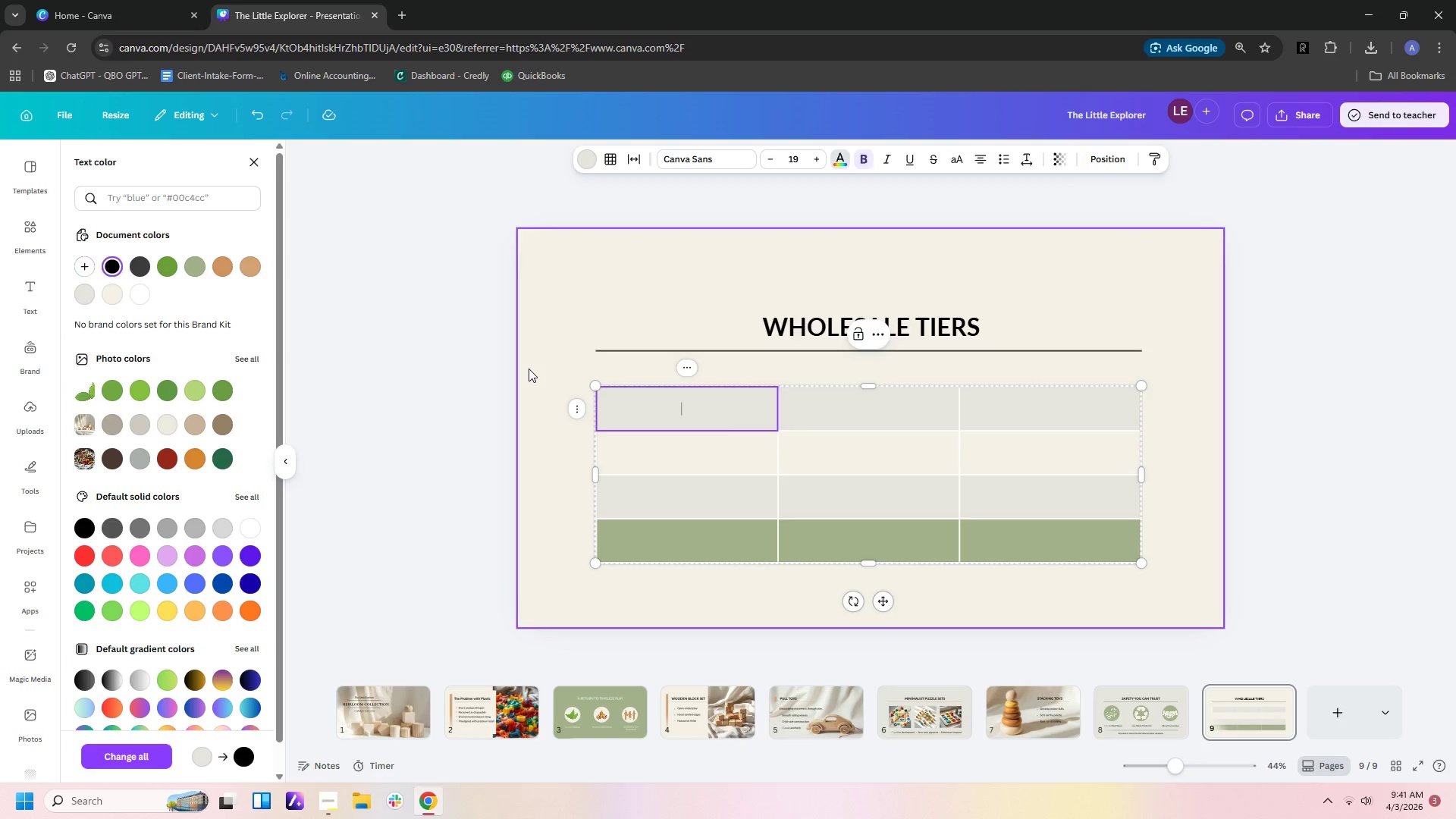 
type(T)
key(Backspace)
type(TER)
 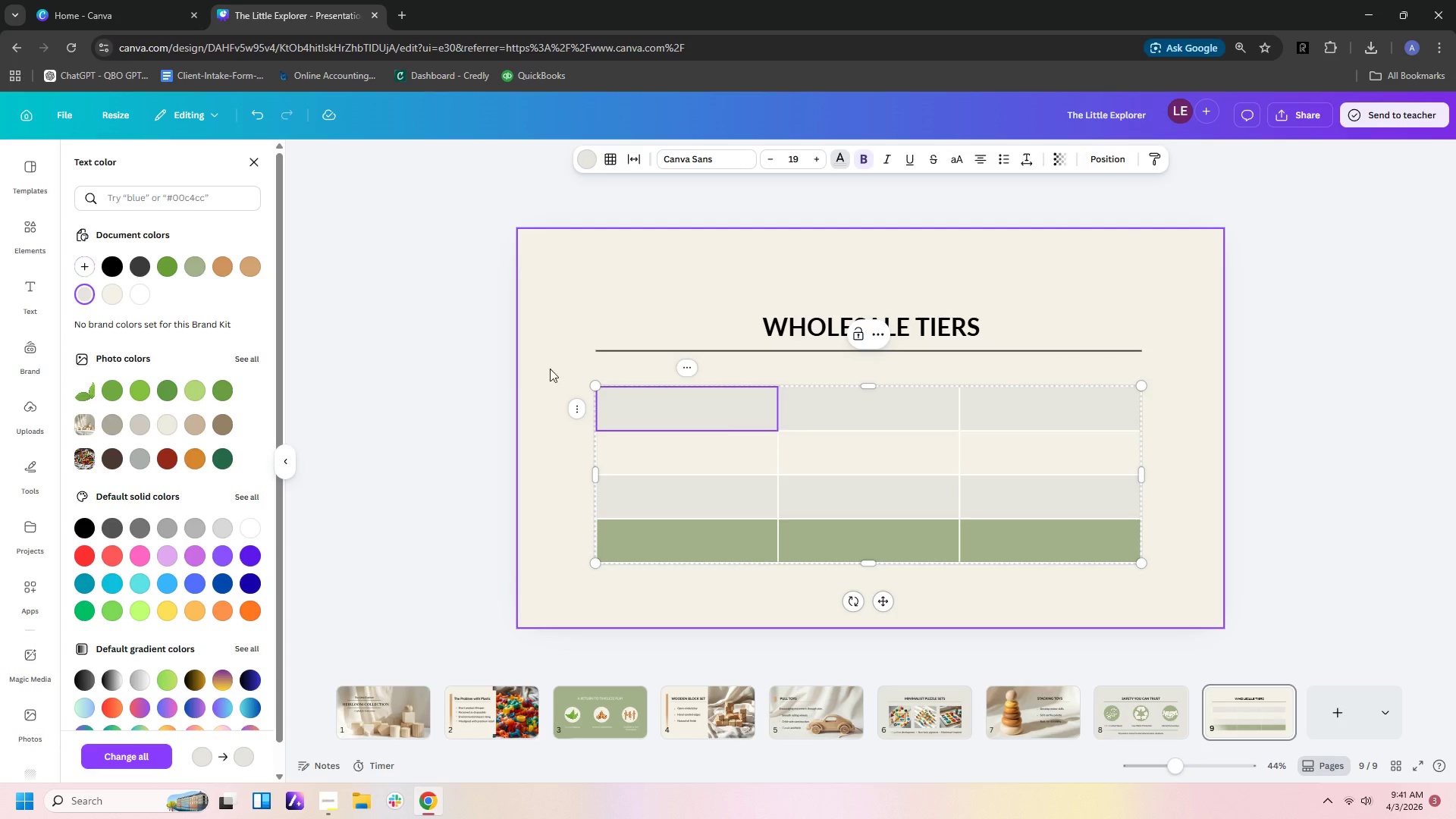 
left_click([736, 414])
 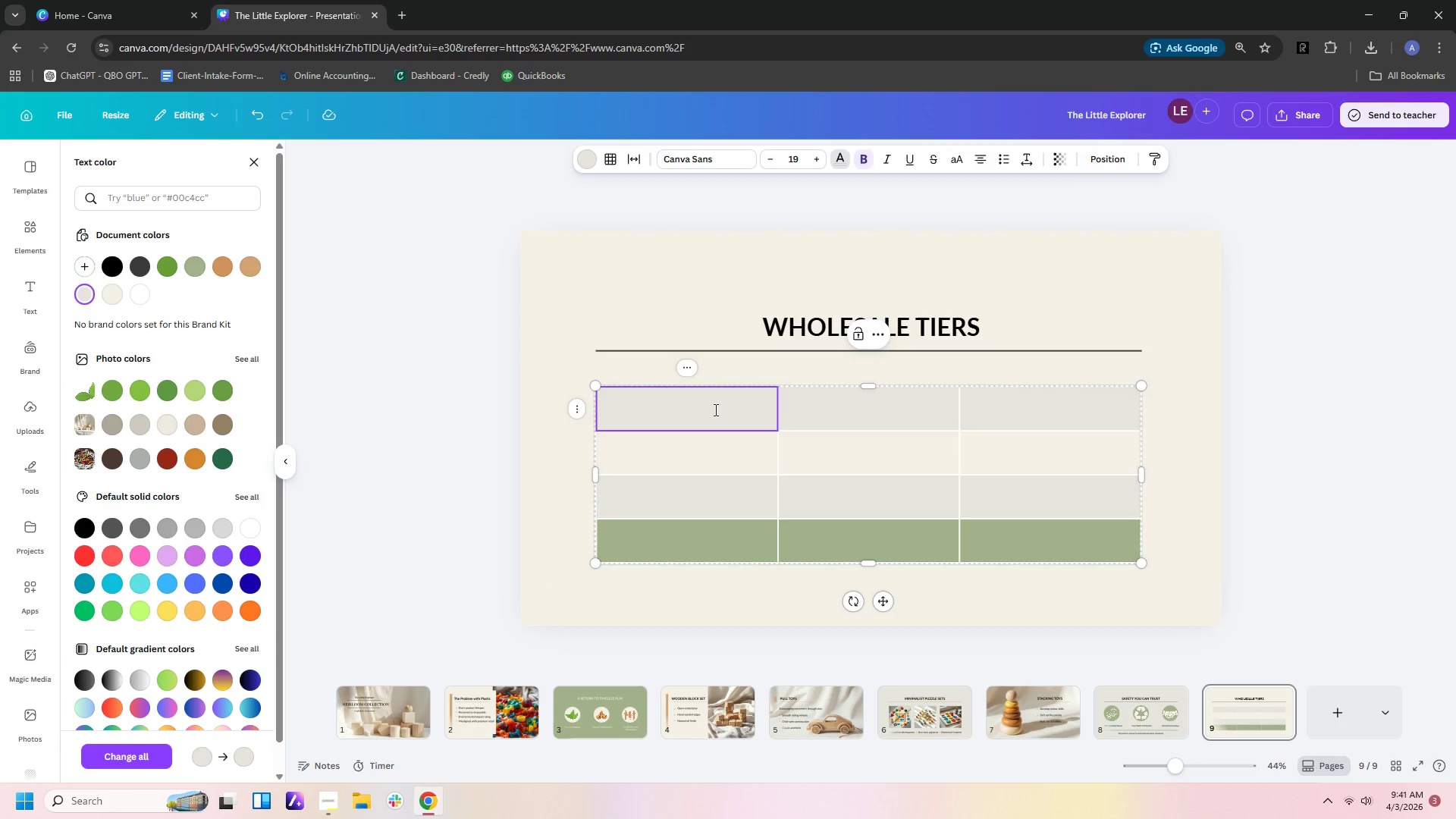 
double_click([714, 410])
 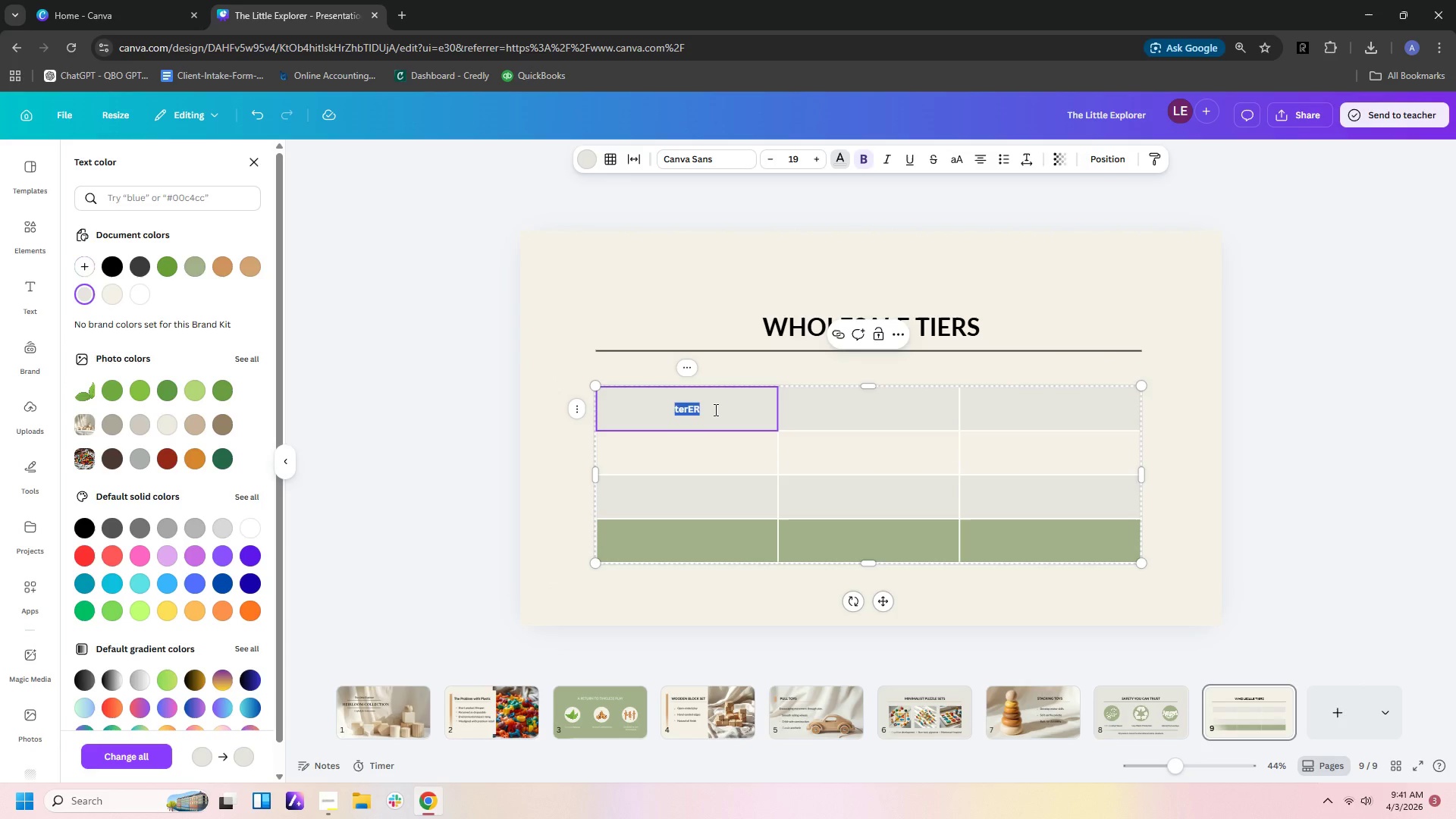 
key(Backspace)
 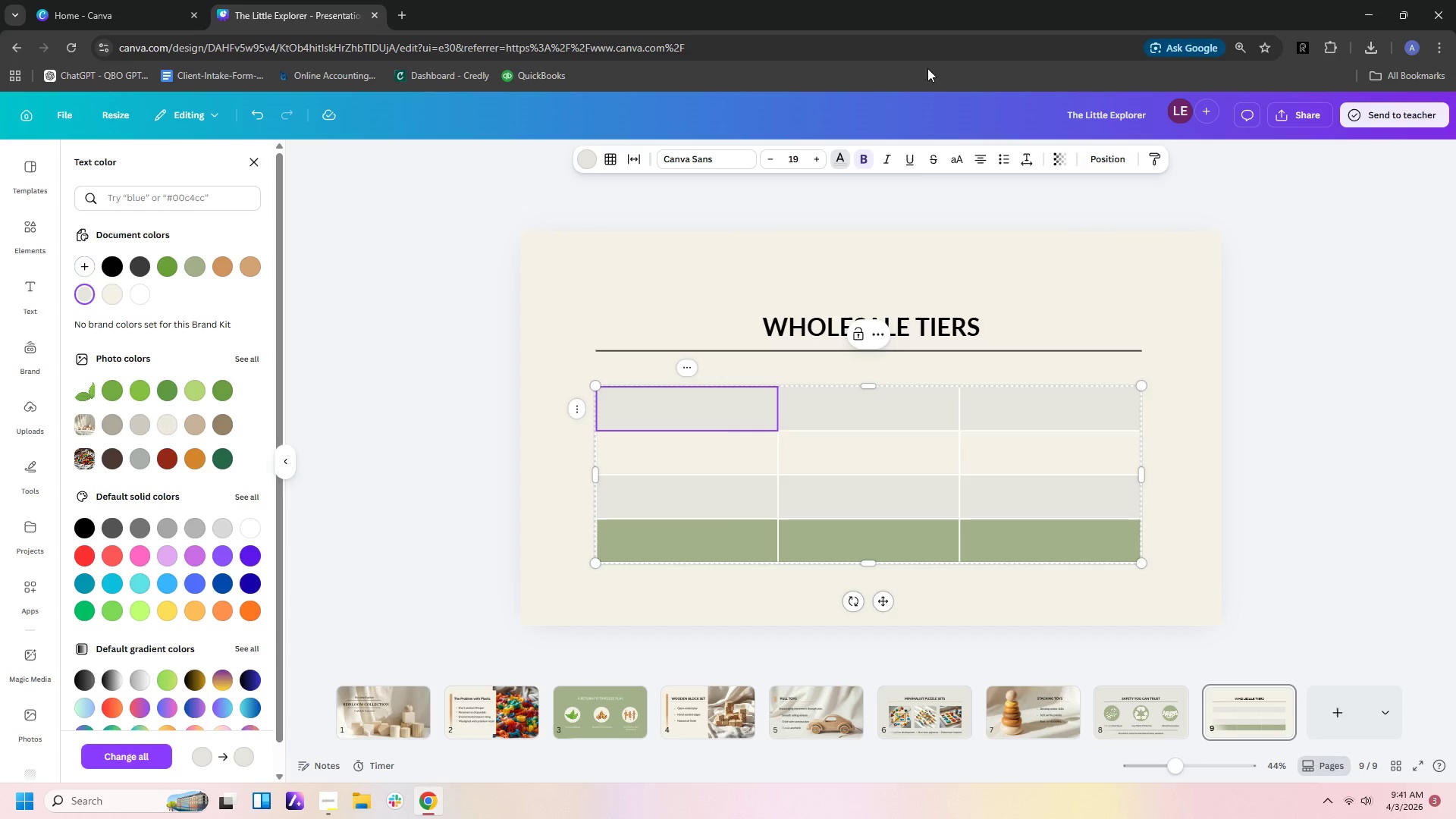 
left_click([838, 162])
 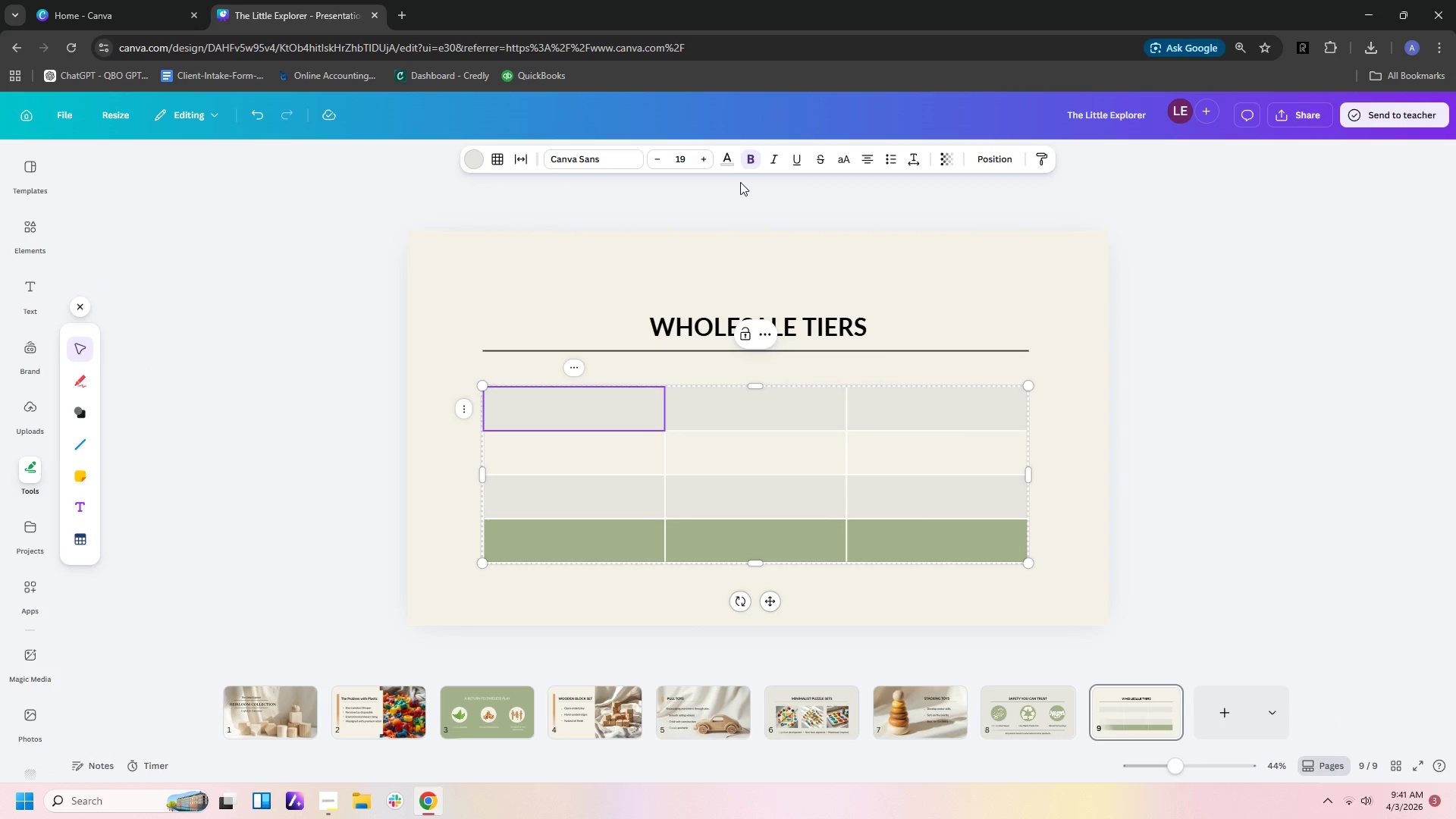 
left_click([720, 163])
 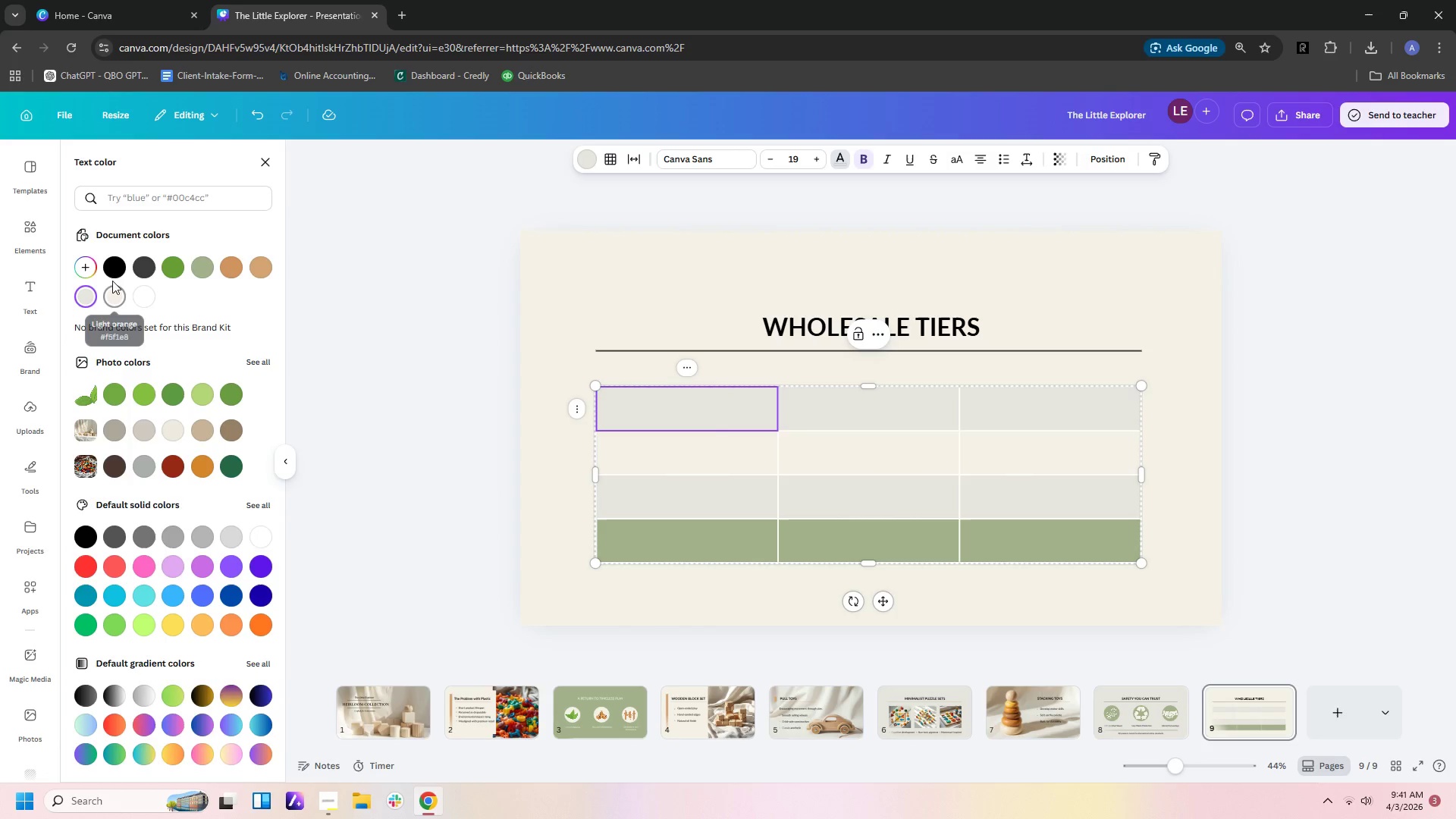 
left_click([113, 268])
 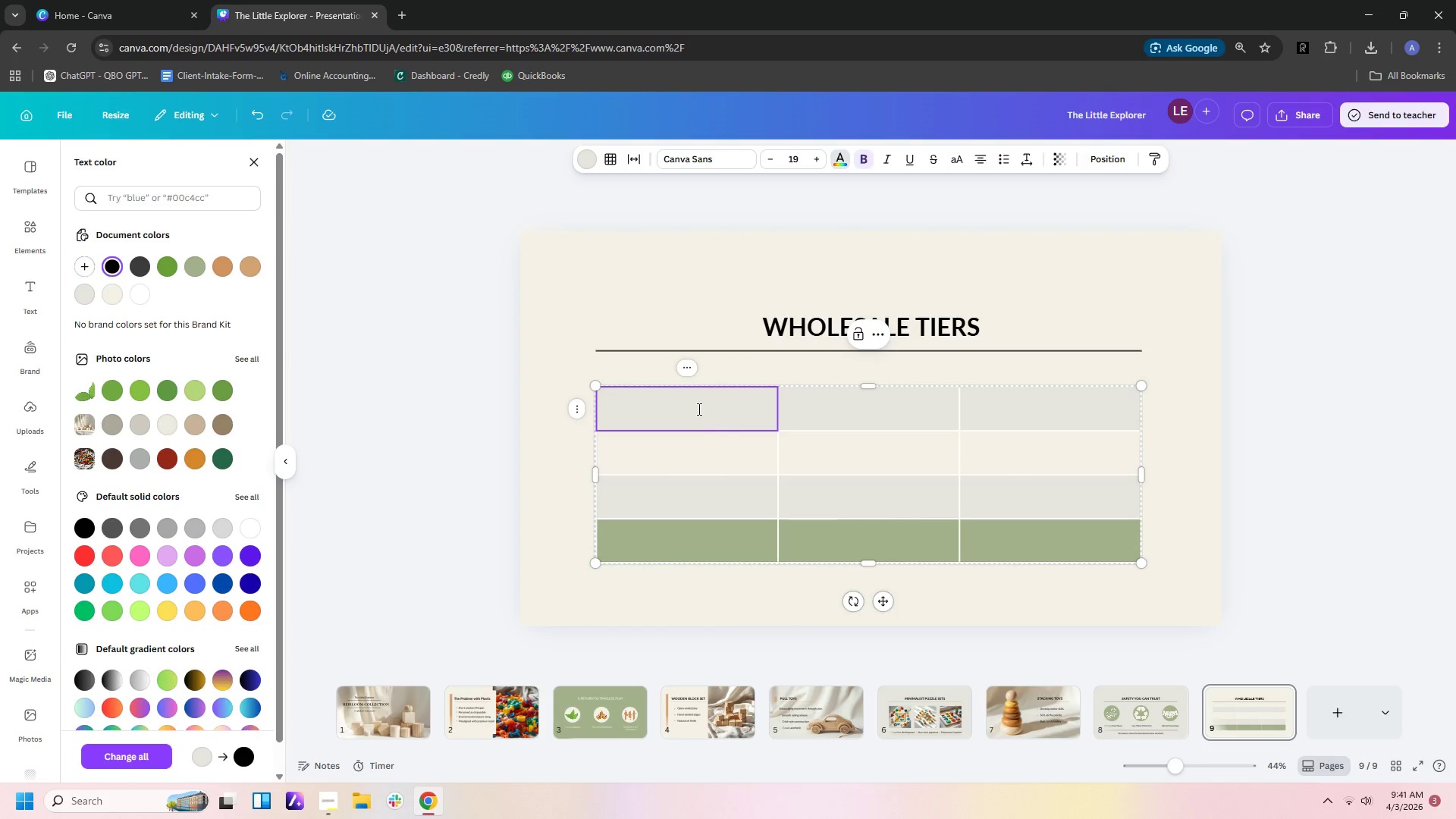 
type(Ter)
key(Backspace)
key(Backspace)
key(Backspace)
type(tER)
 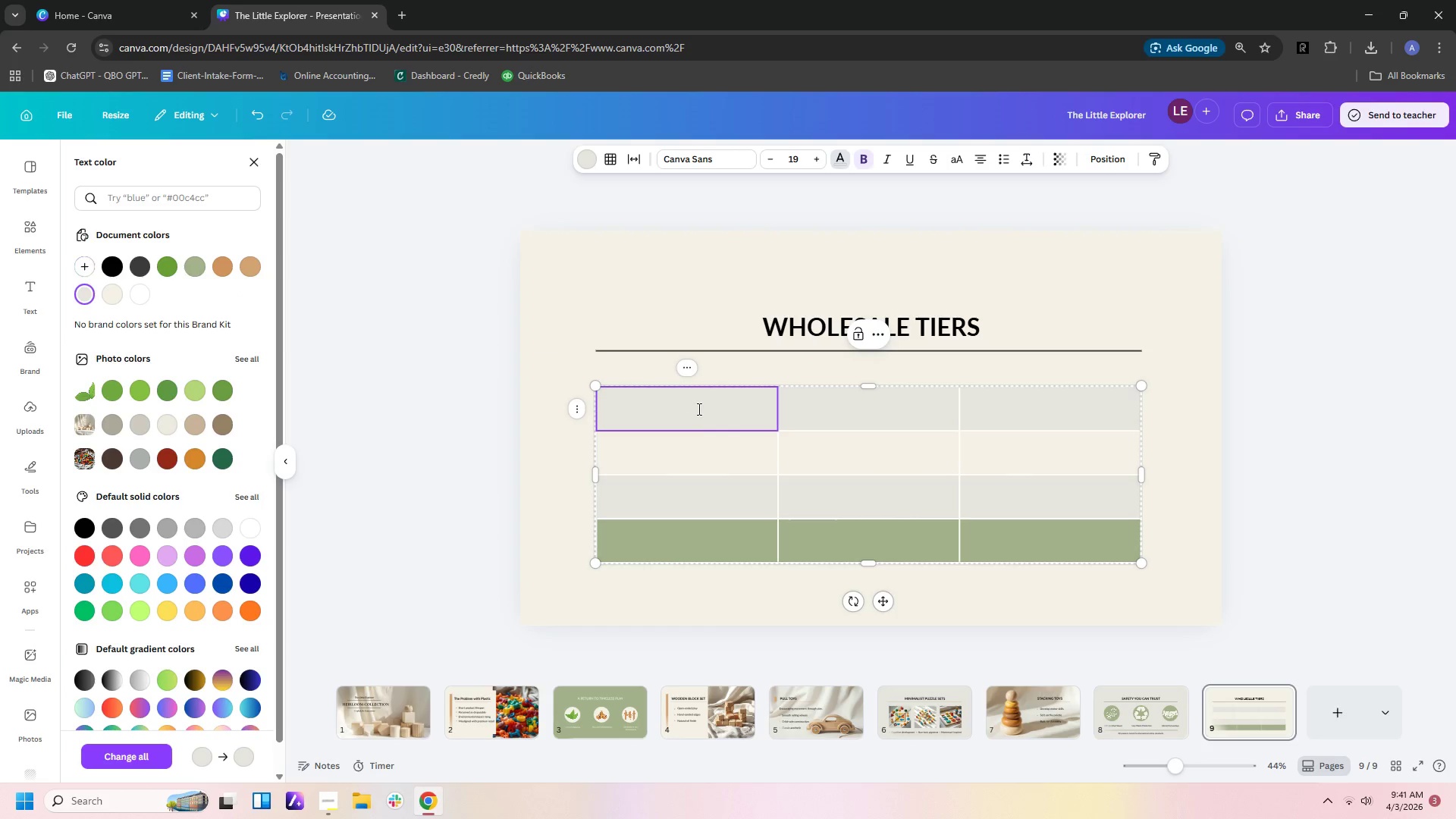 
left_click([735, 396])
 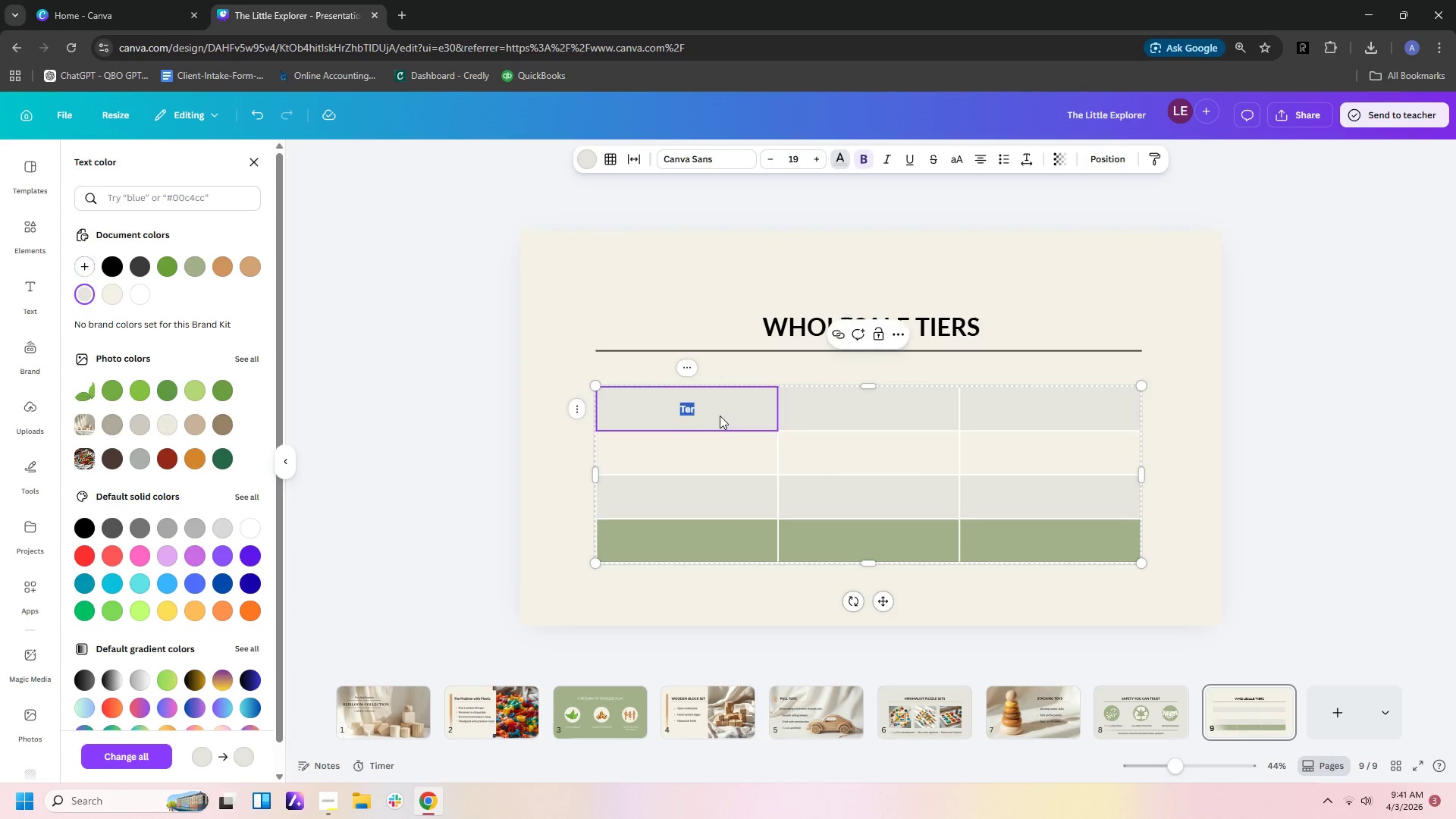 
double_click([718, 417])
 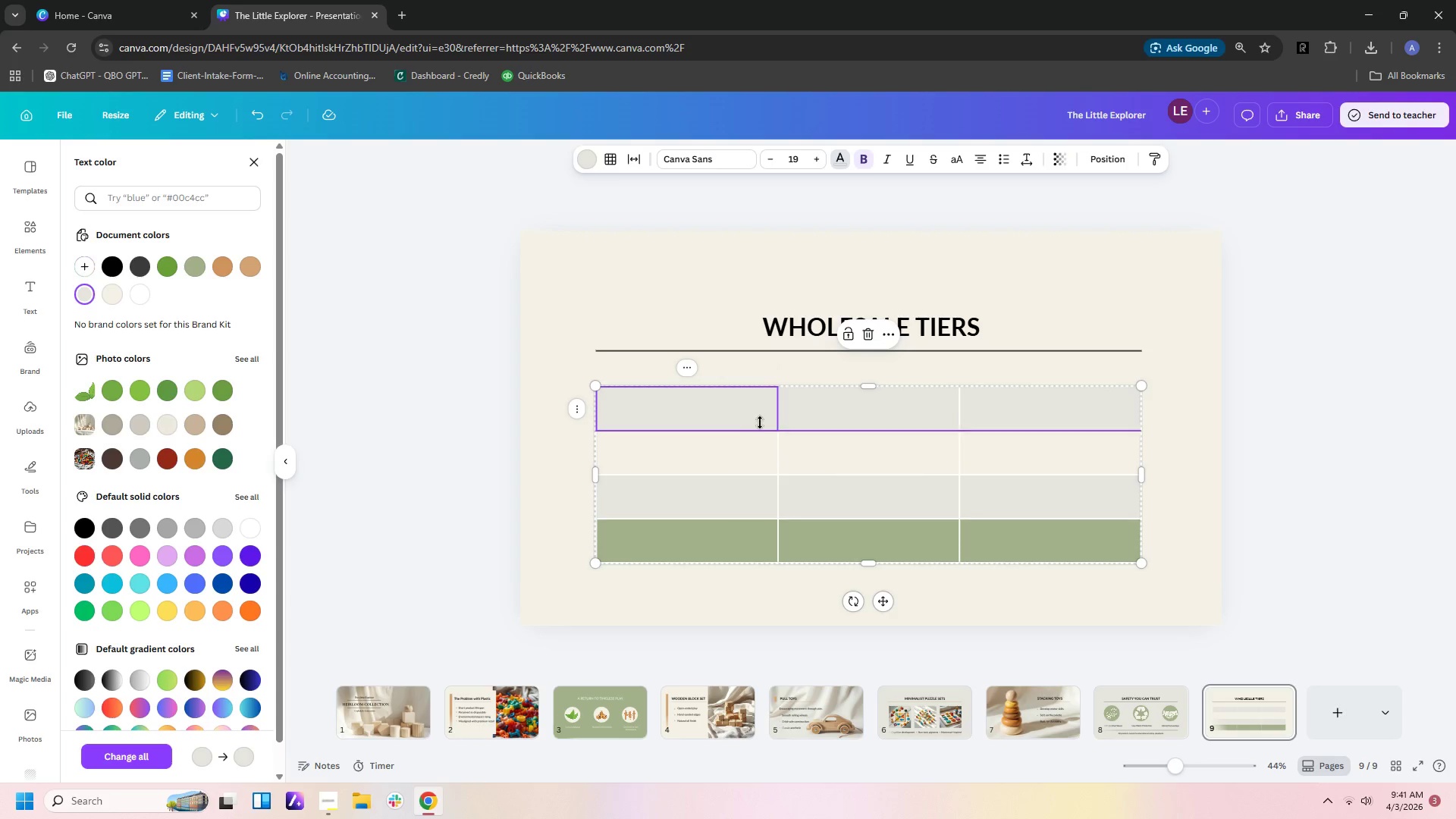 
double_click([749, 422])
 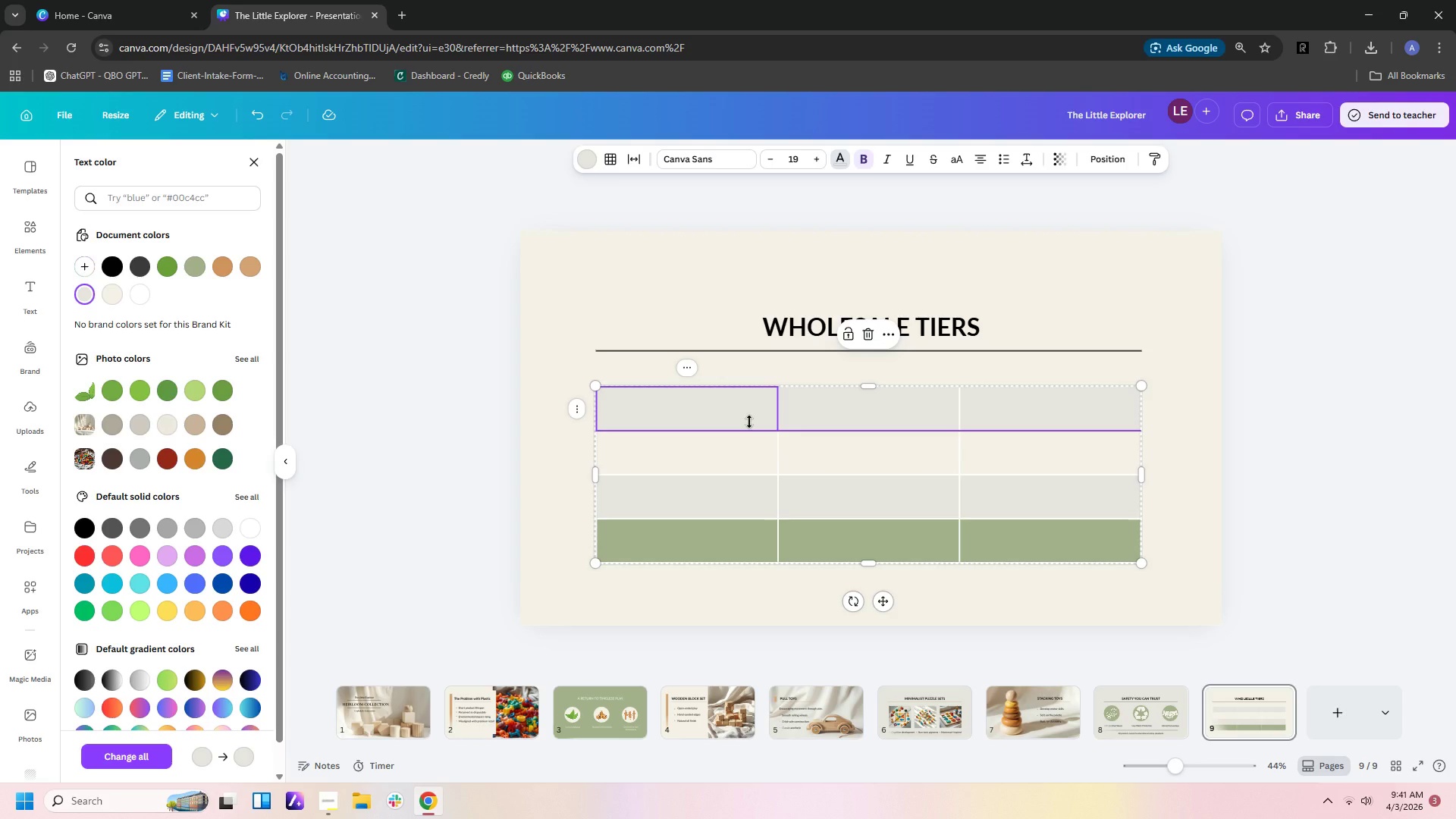 
triple_click([749, 422])
 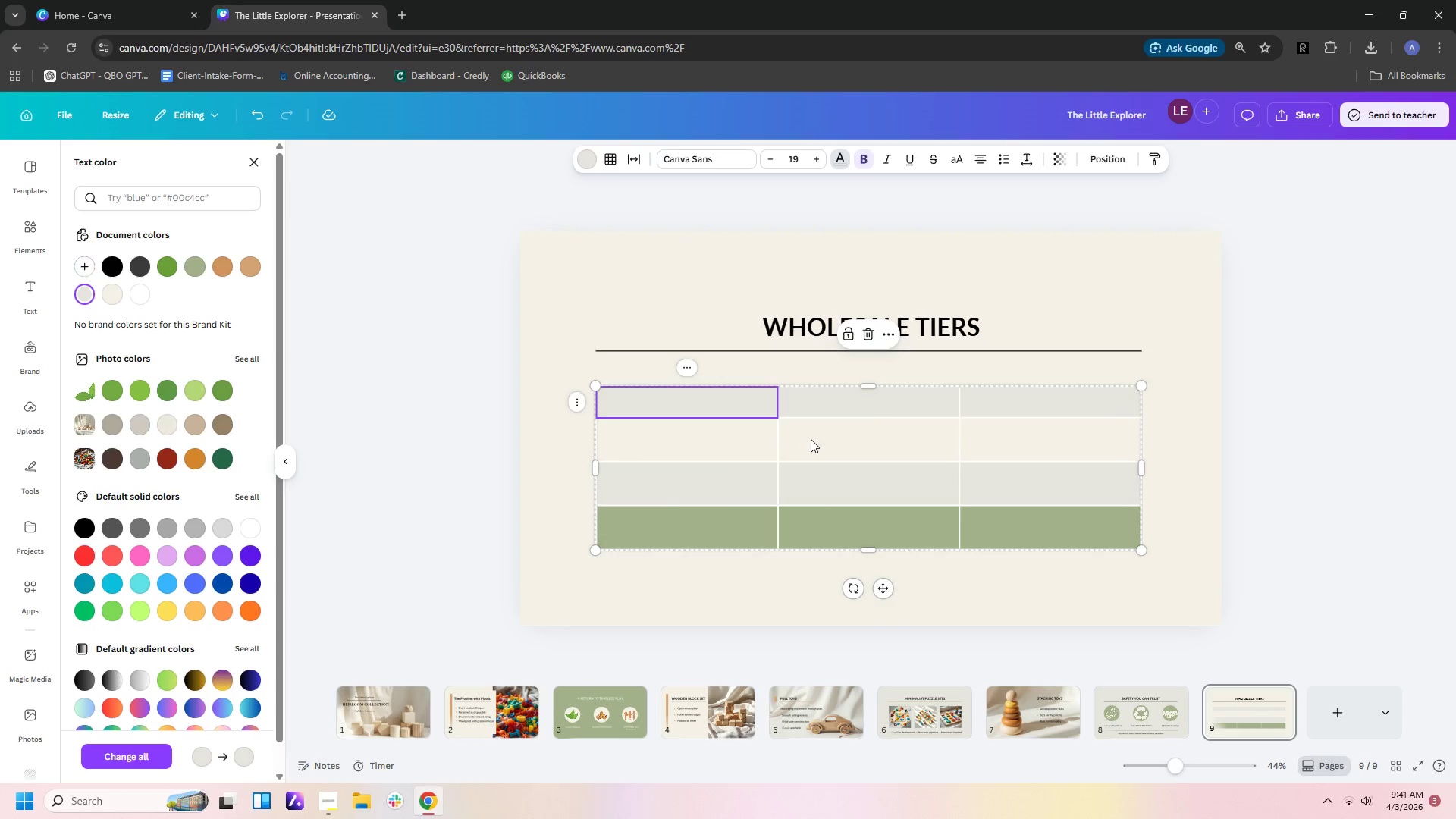 
key(Control+Z)
 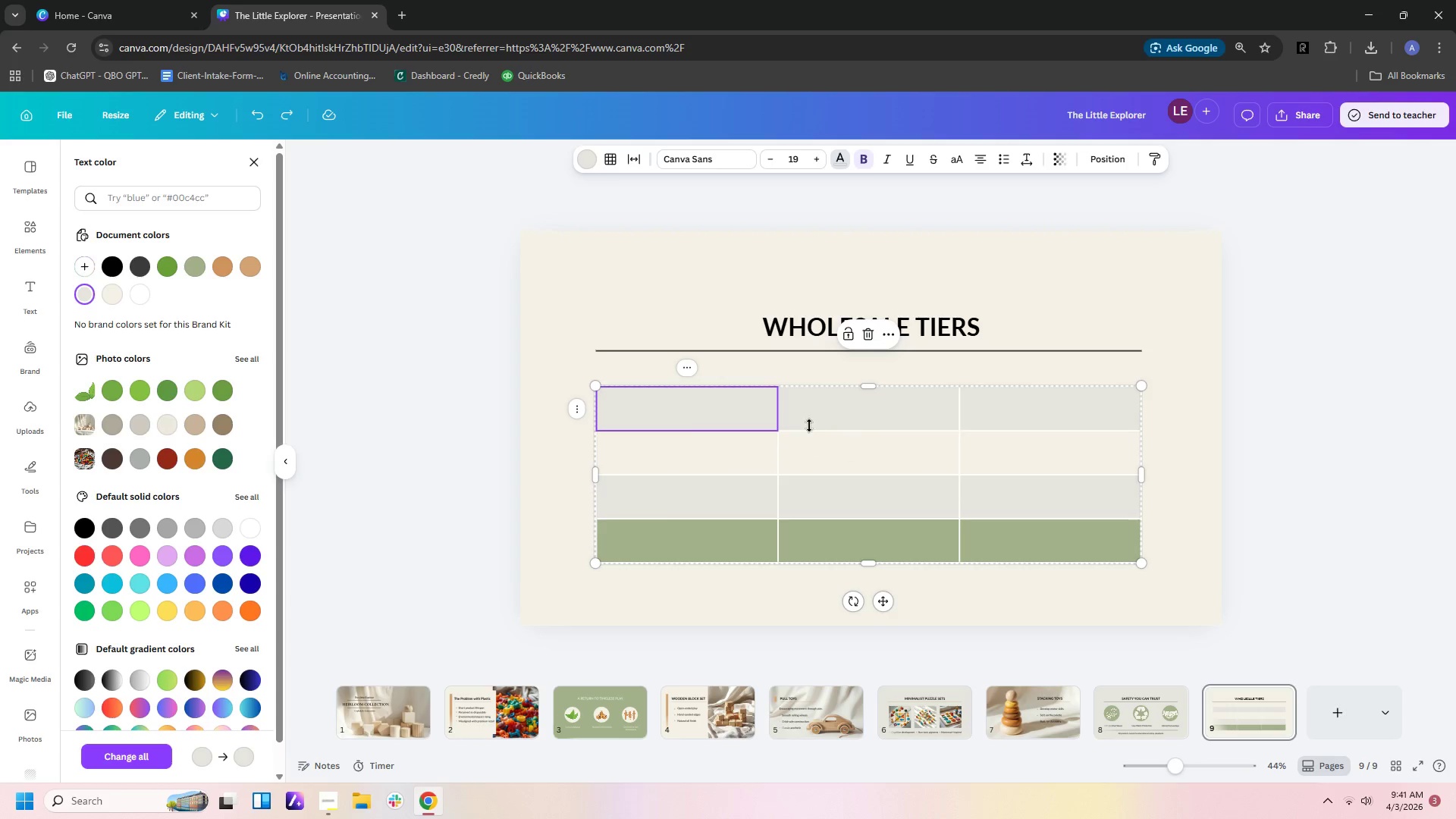 
key(Control+ControlLeft)
 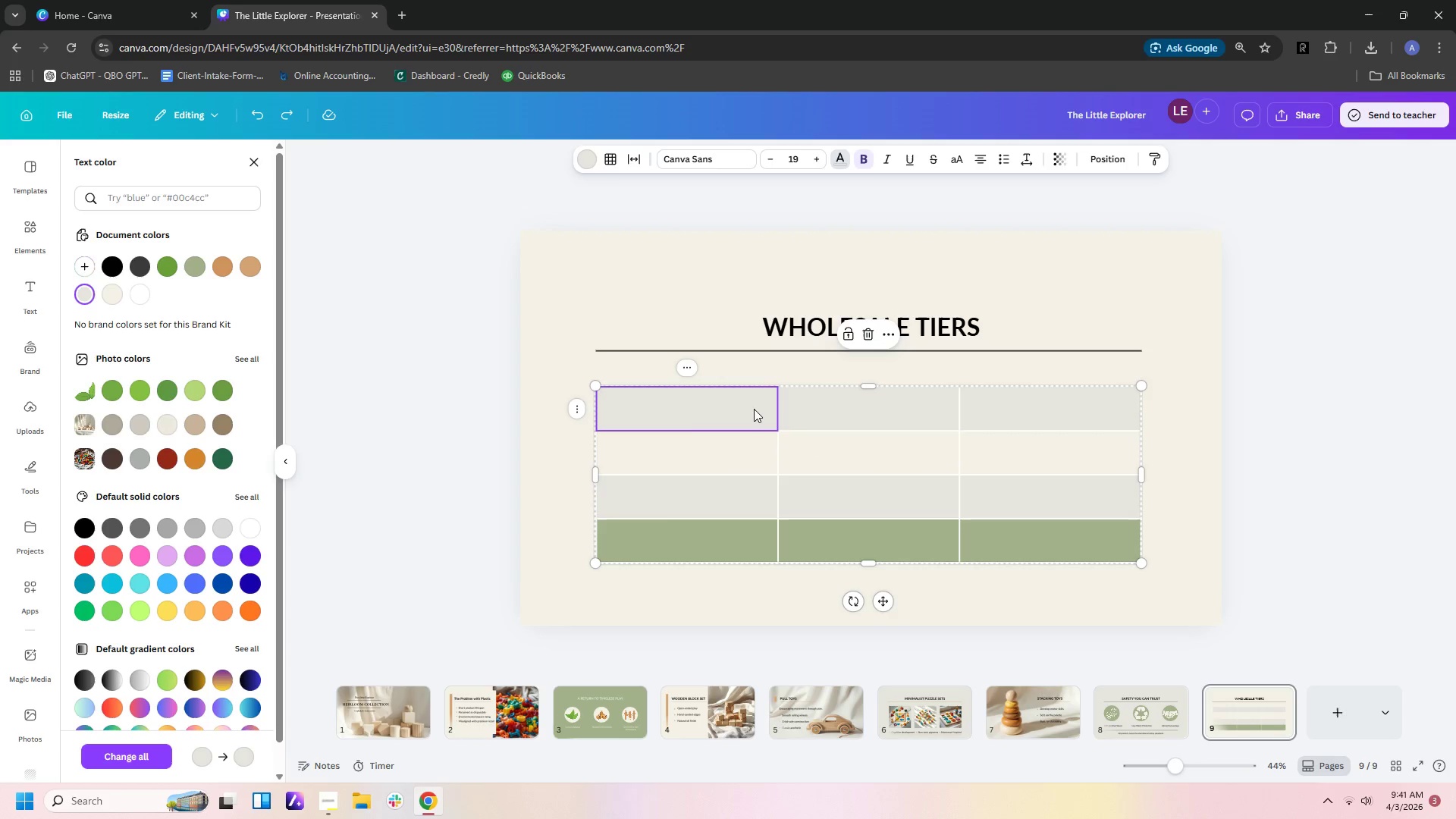 
key(Control+Z)
 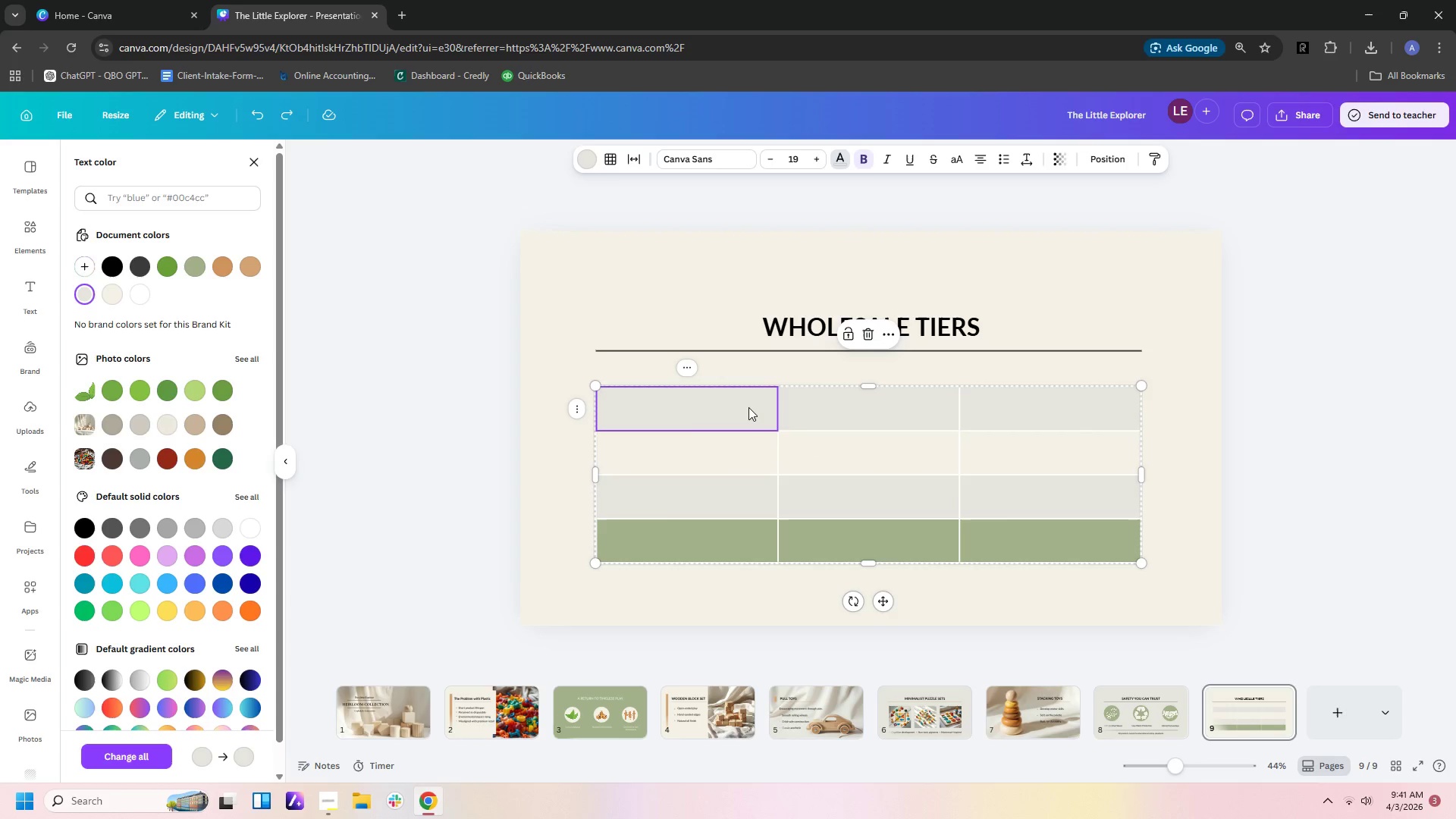 
key(Control+ControlLeft)
 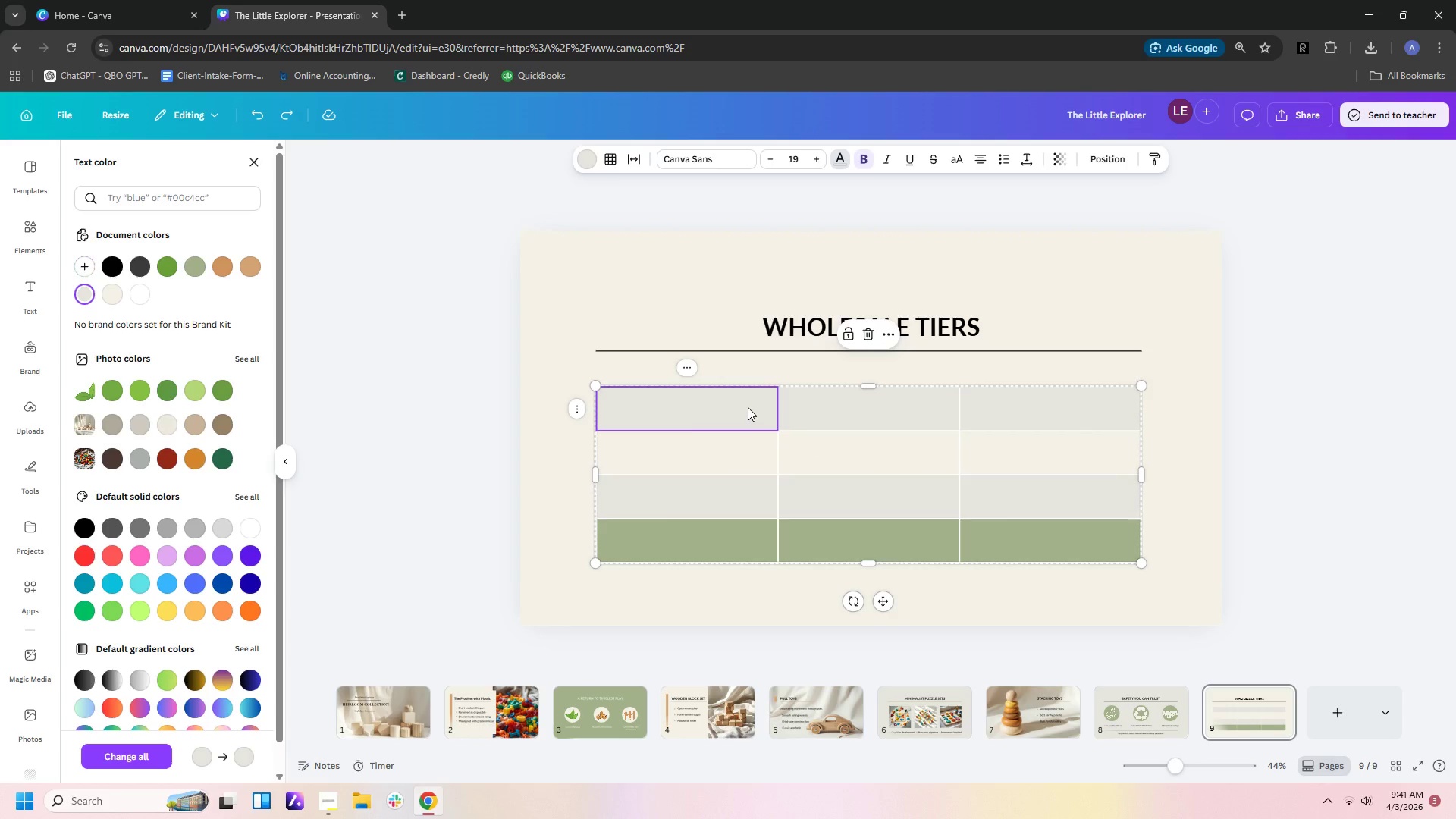 
key(Control+Z)
 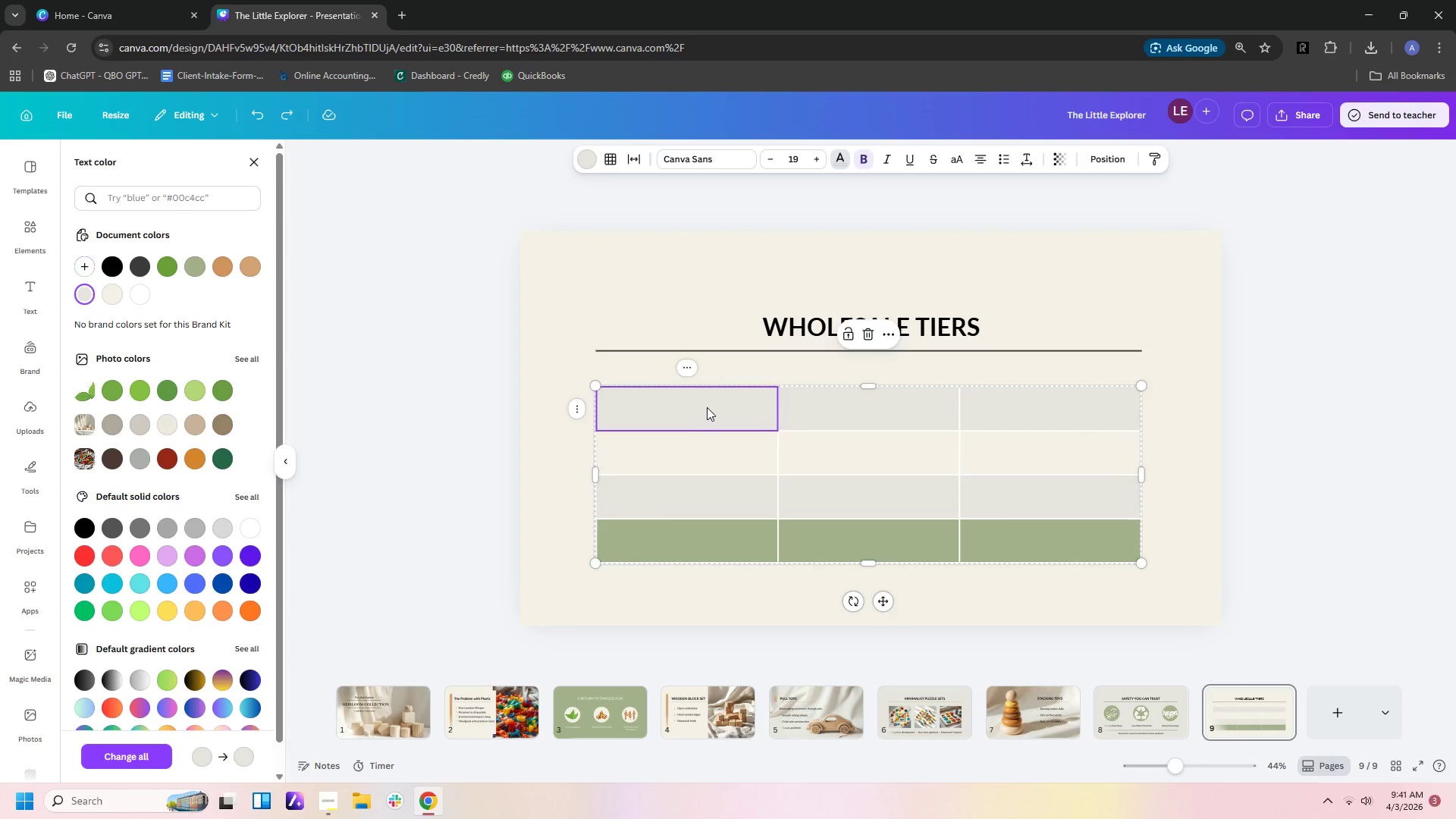 
double_click([707, 407])
 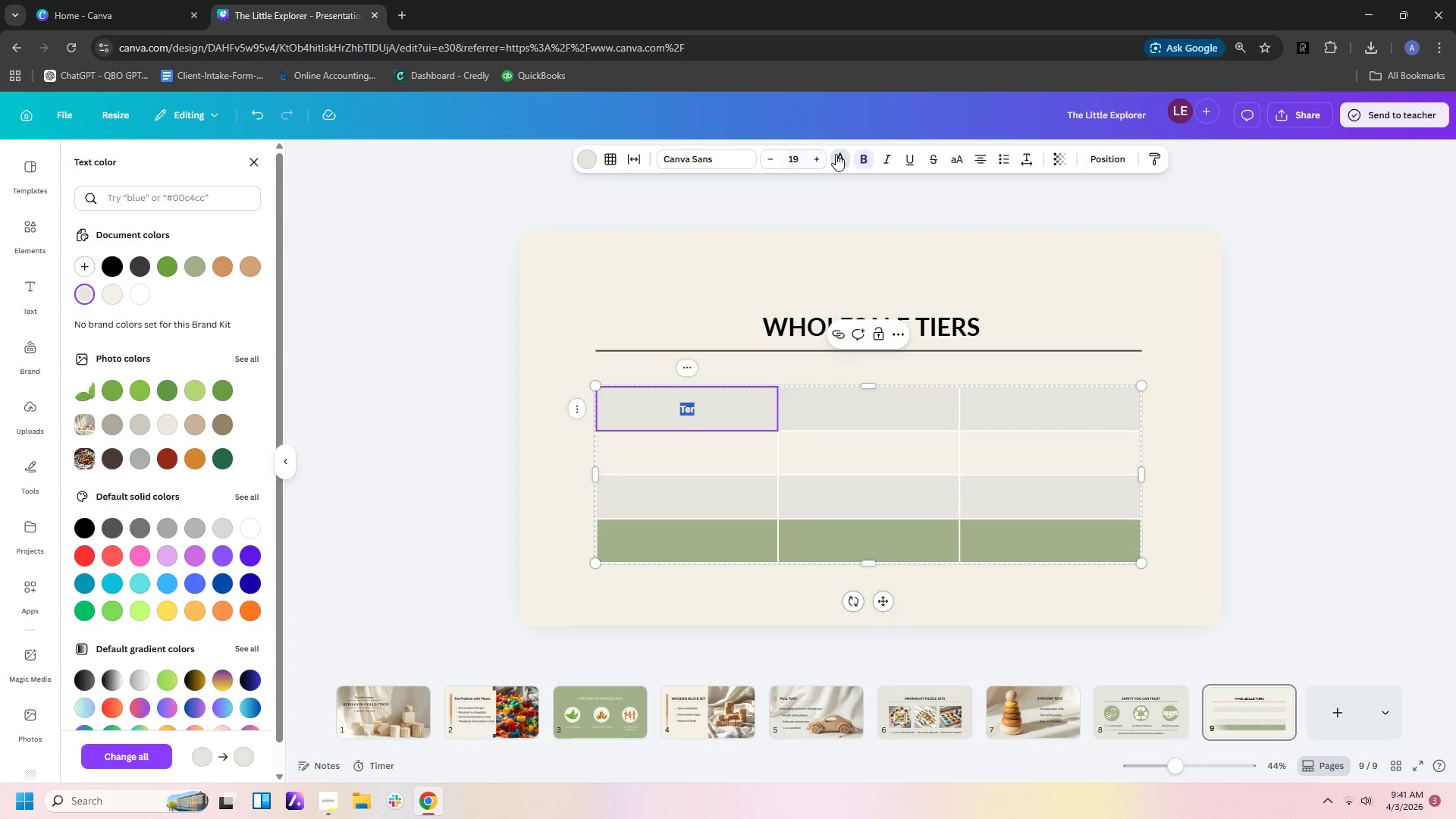 
left_click([840, 157])
 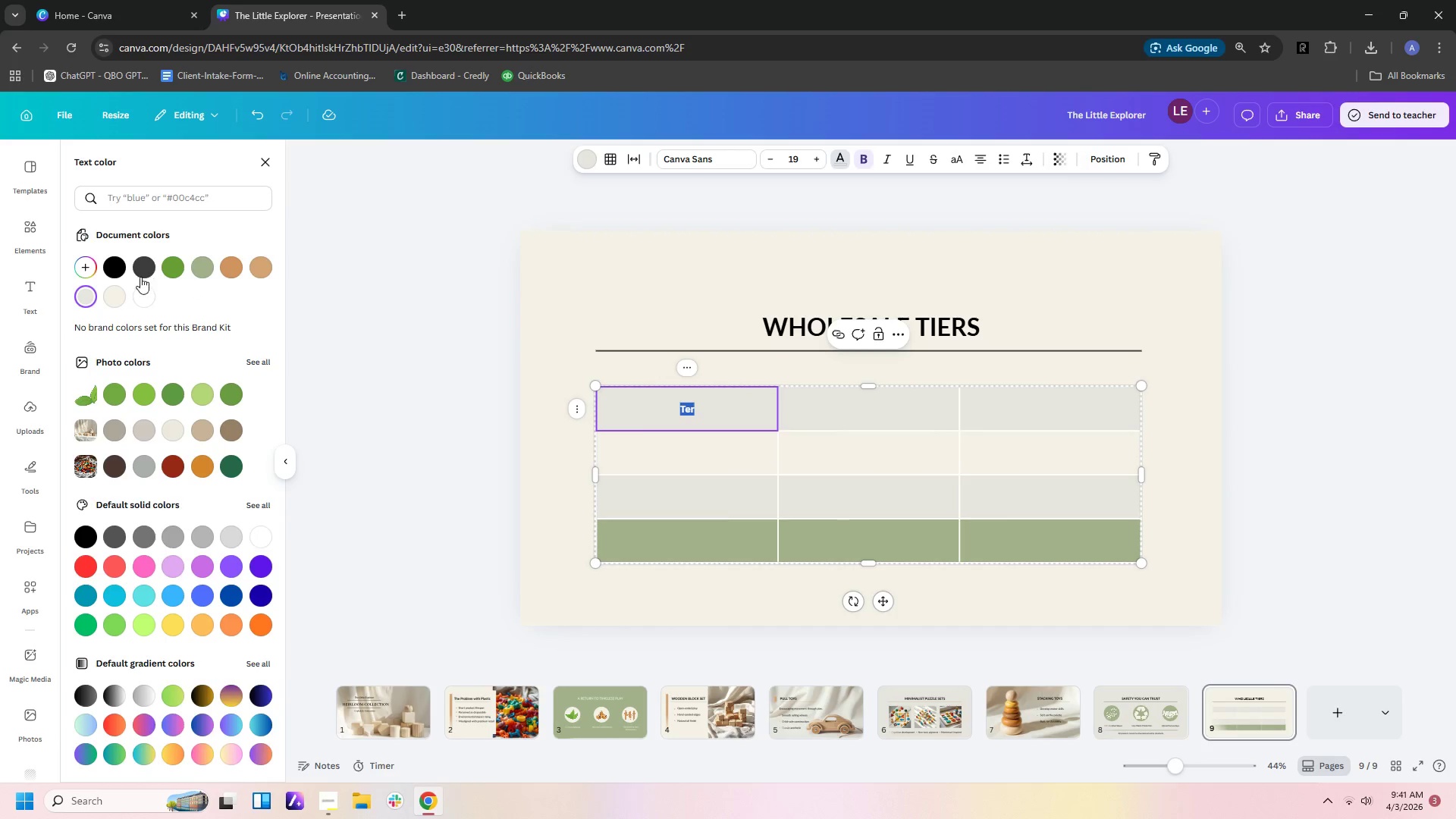 
left_click([149, 271])
 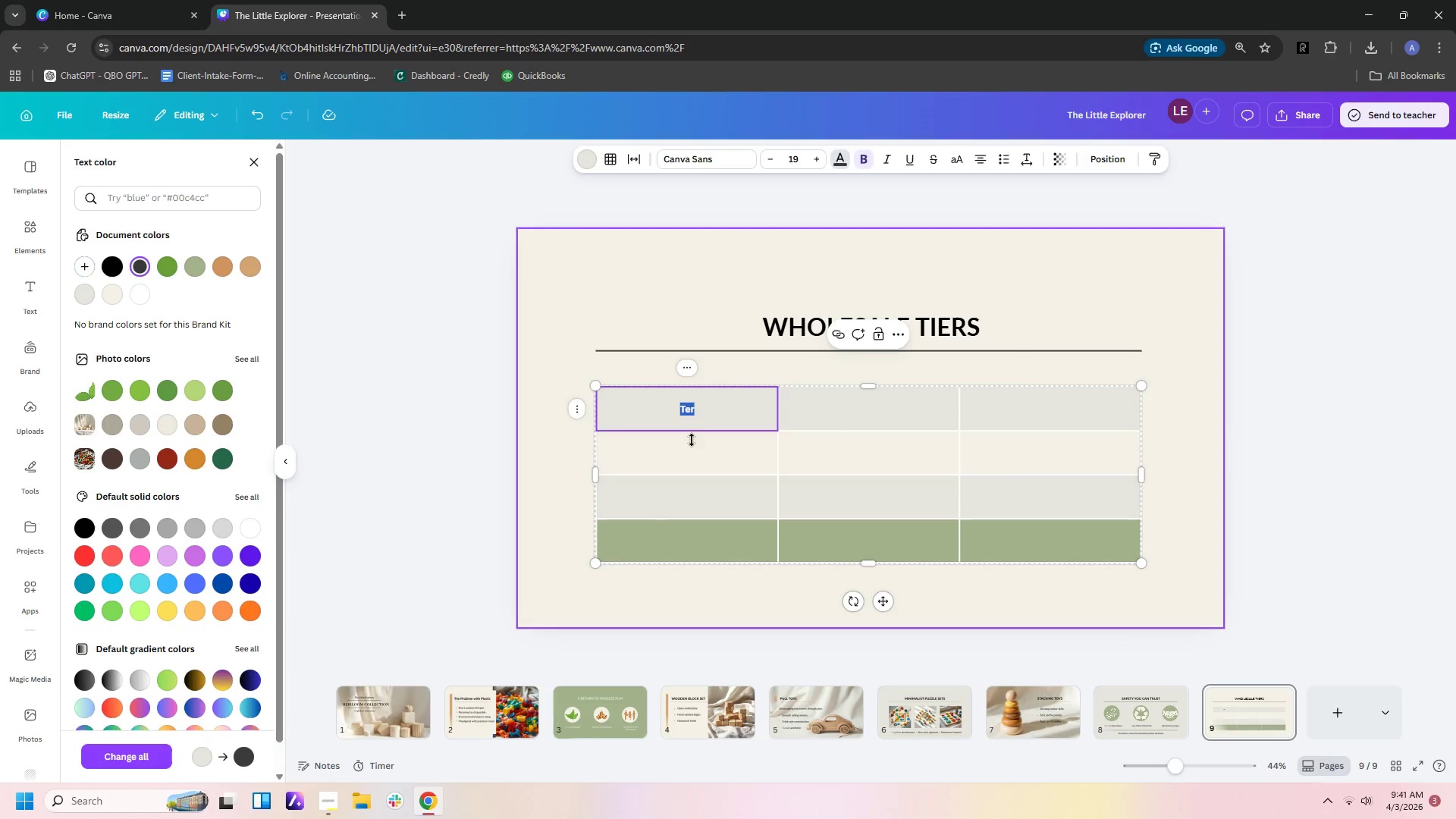 
left_click_drag(start_coordinate=[770, 480], to_coordinate=[775, 484])
 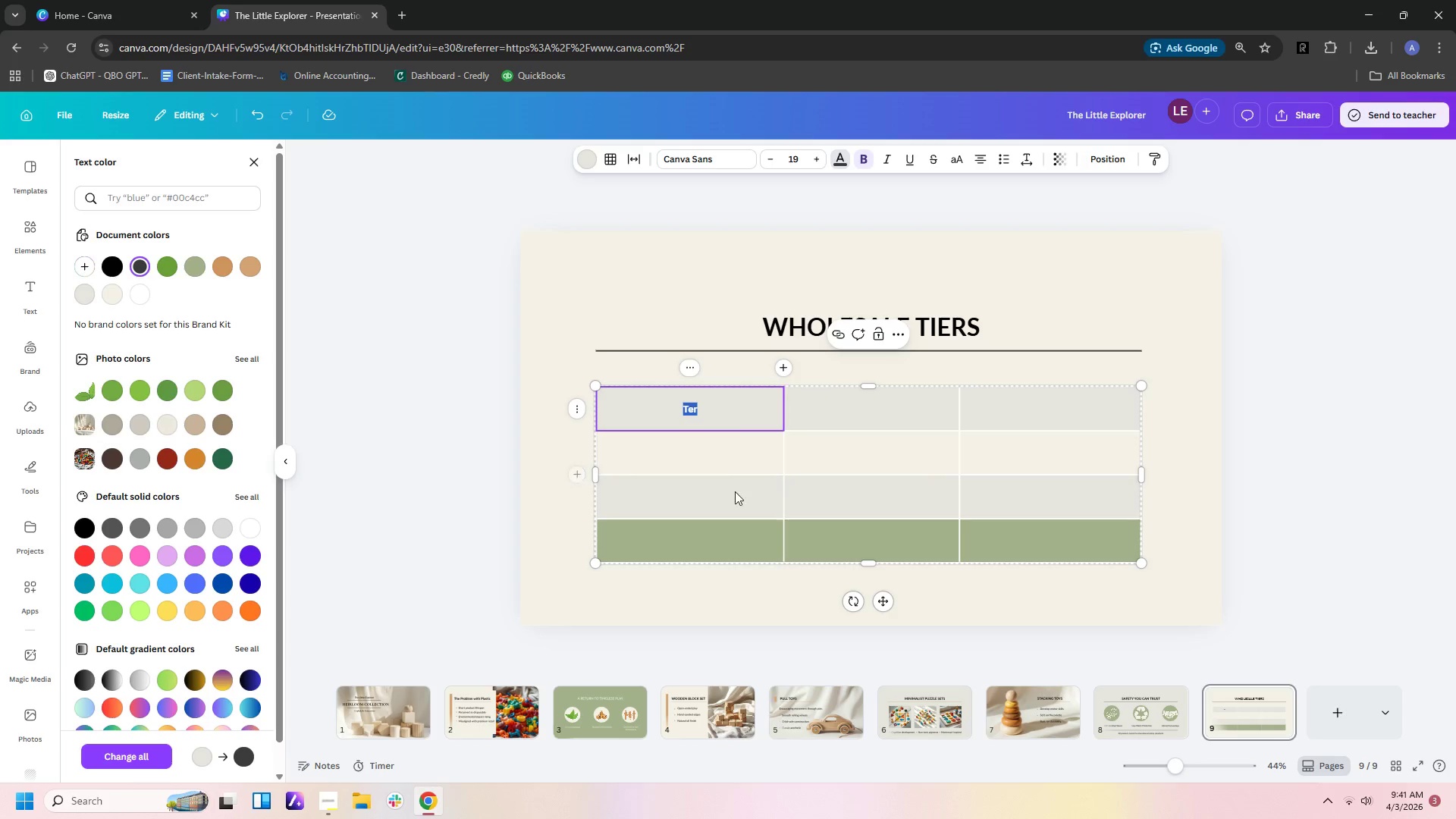 
left_click([691, 488])
 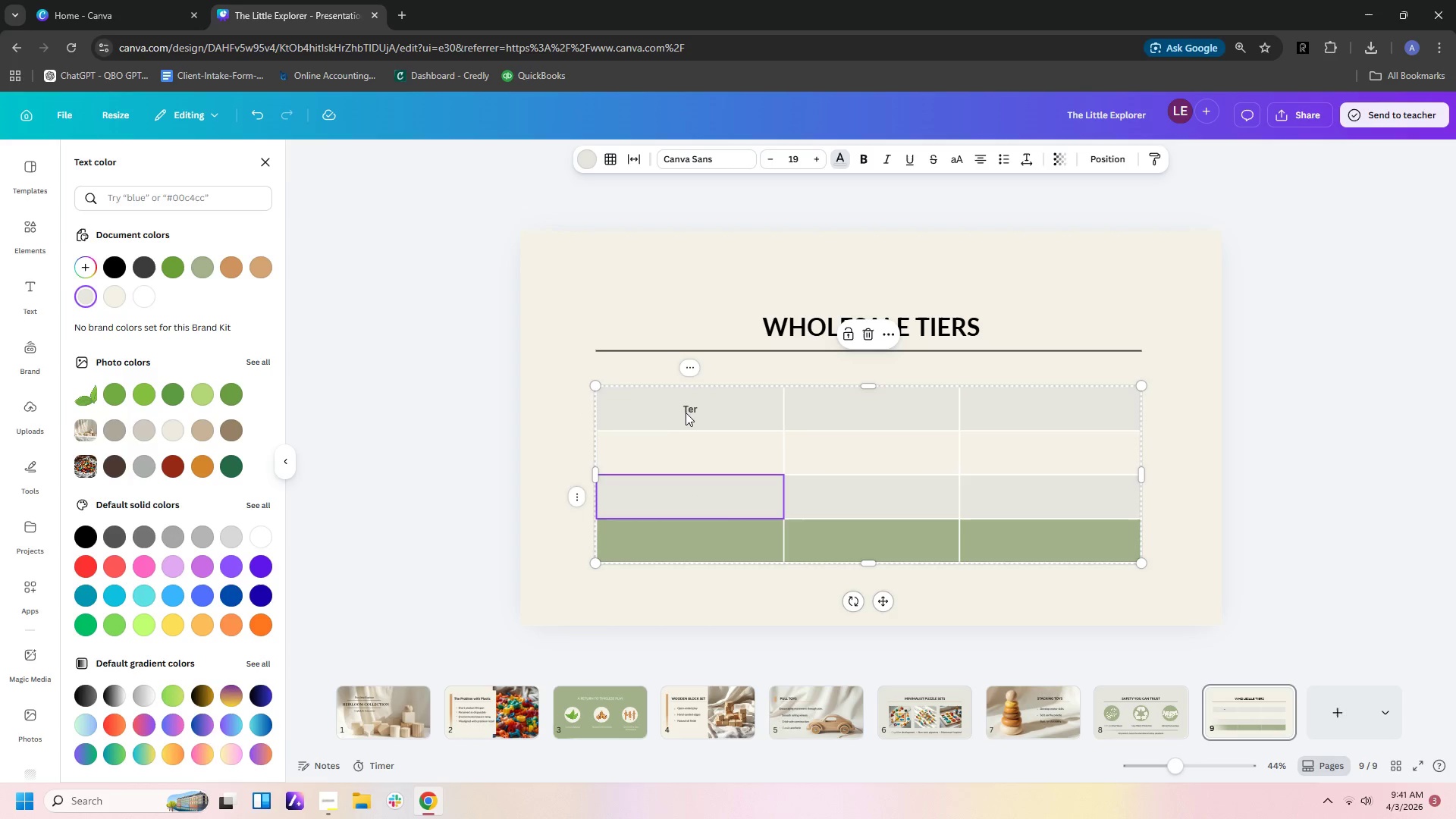 
left_click([698, 412])
 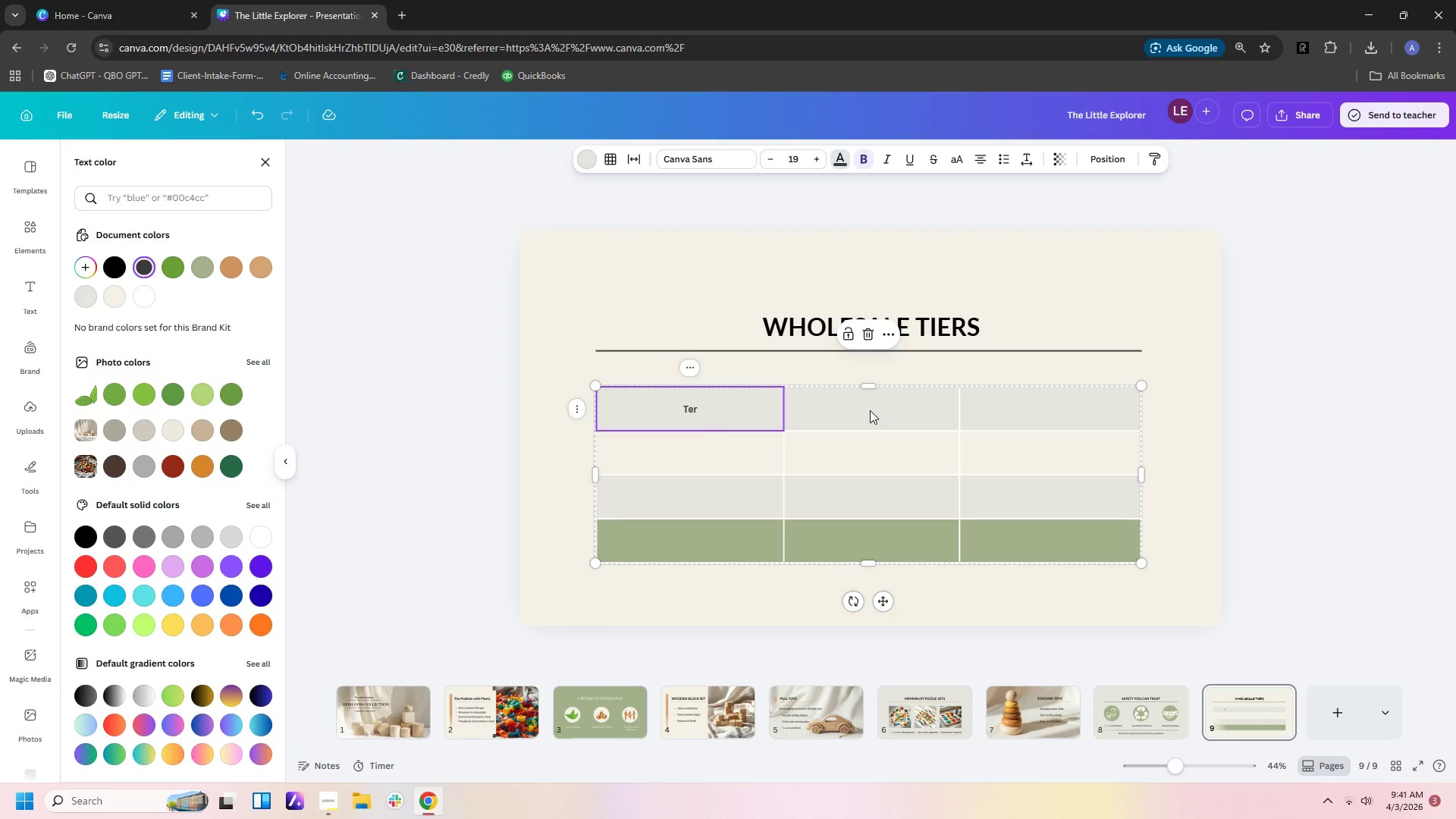 
double_click([871, 410])
 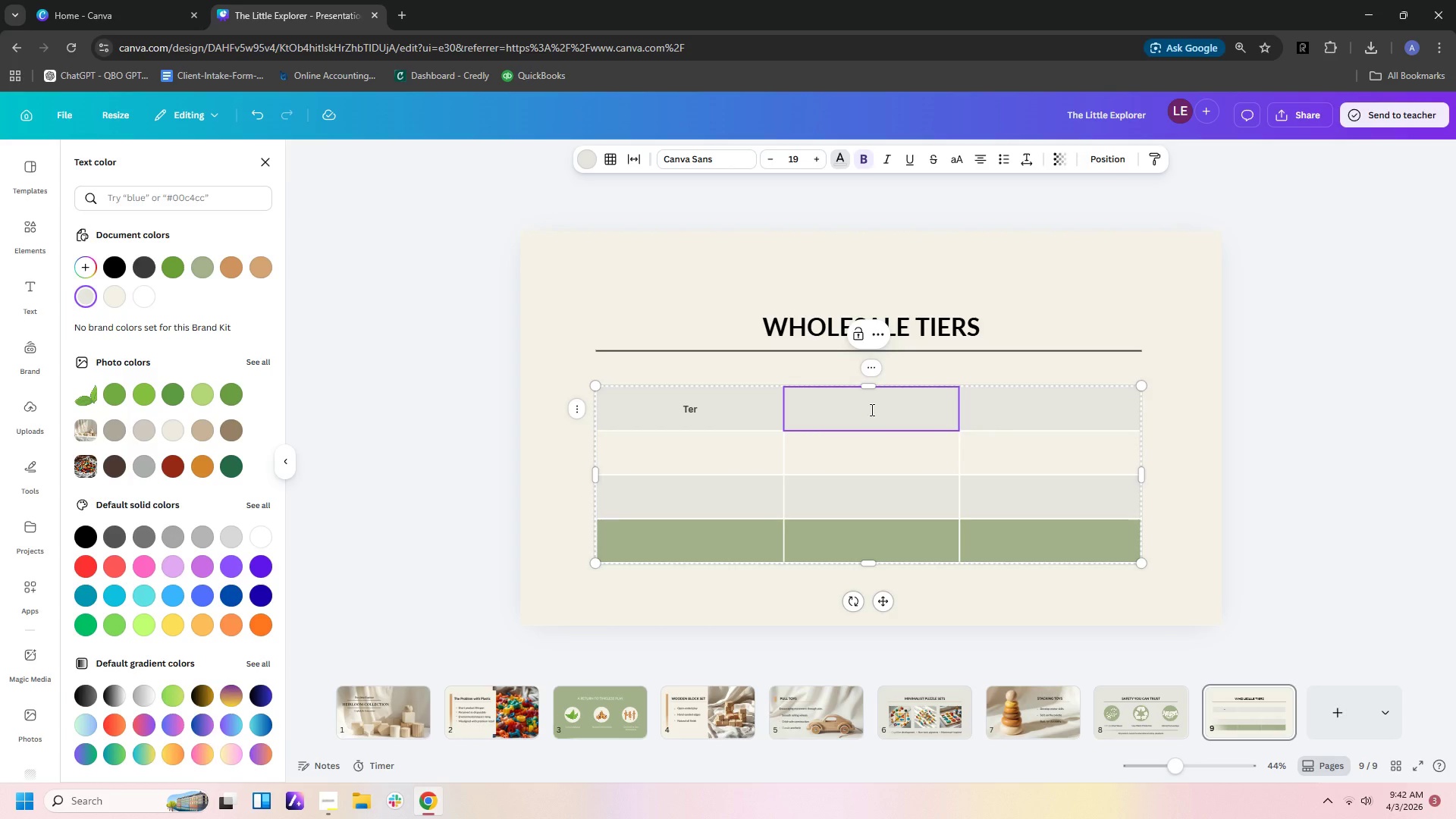 
left_click([871, 410])
 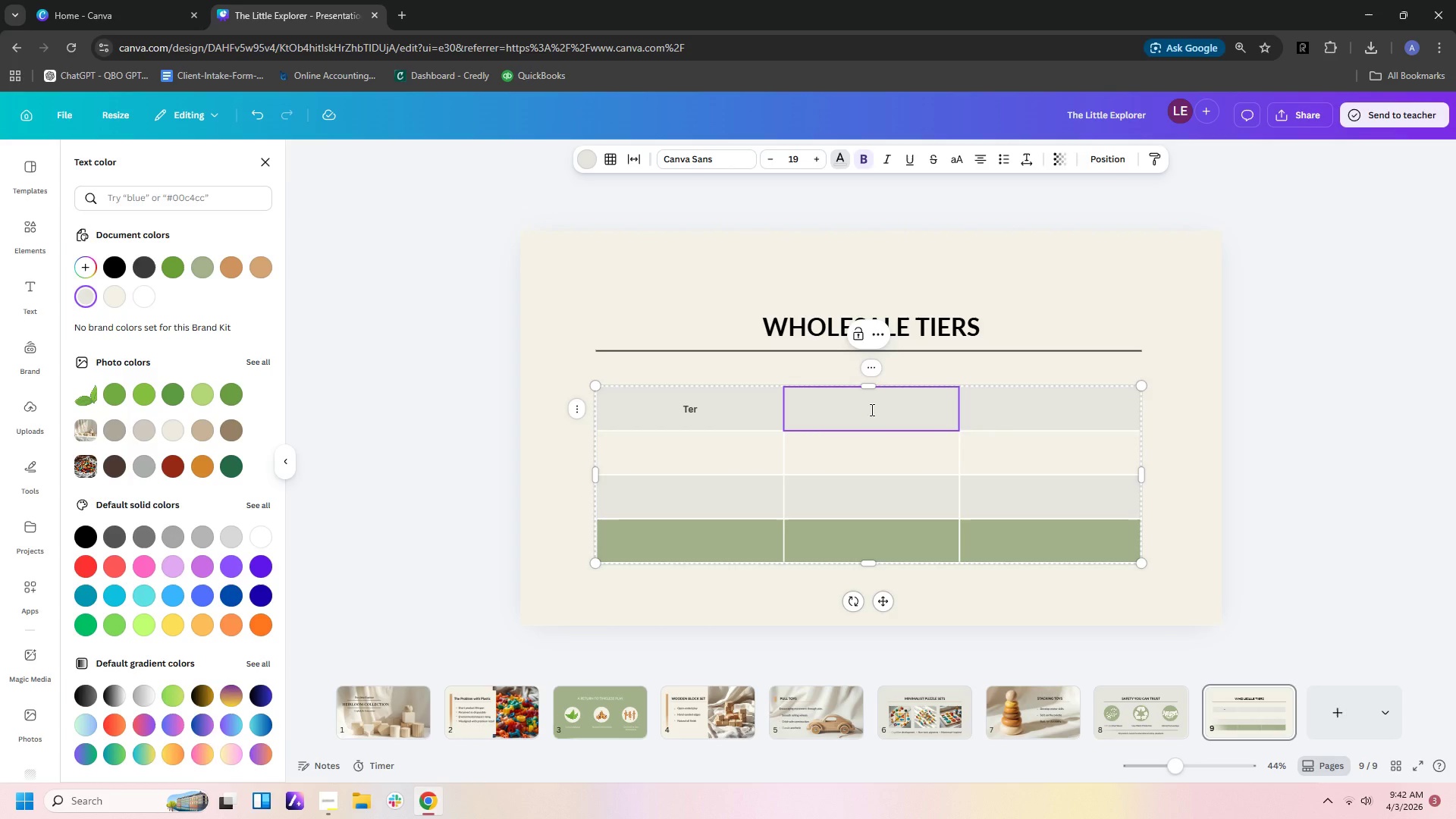 
left_click([871, 410])
 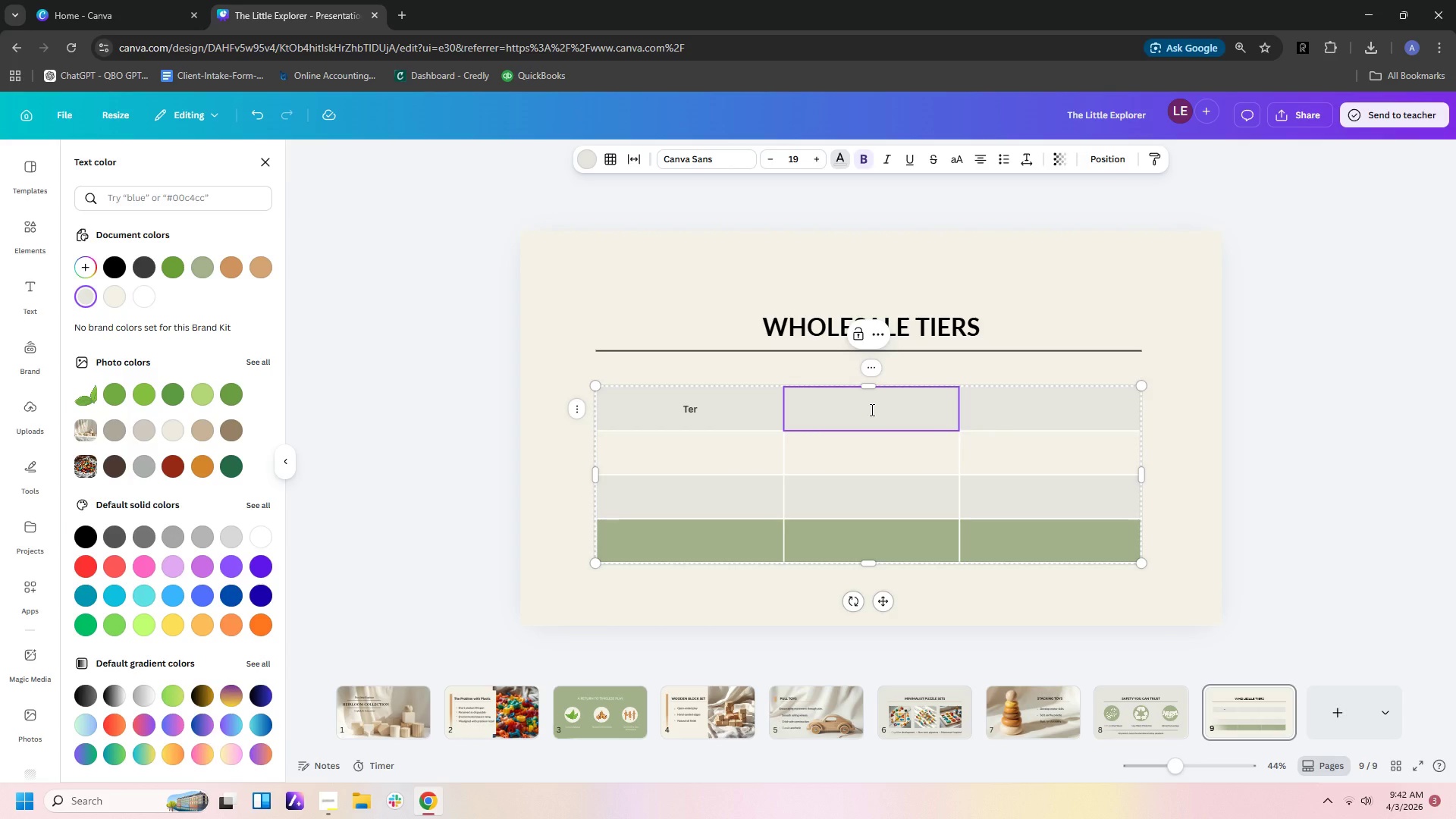 
type(Units)
 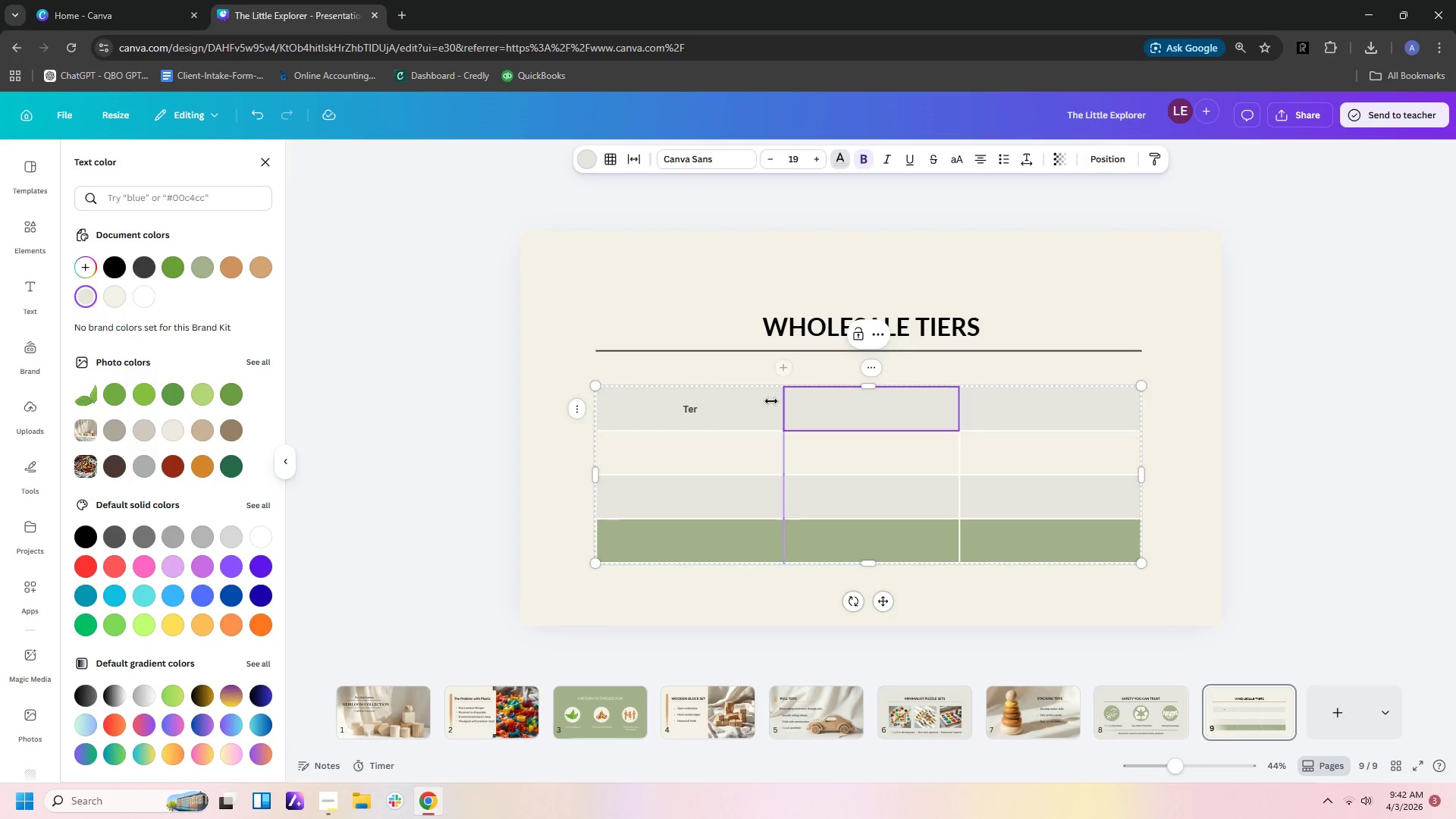 
left_click([745, 401])
 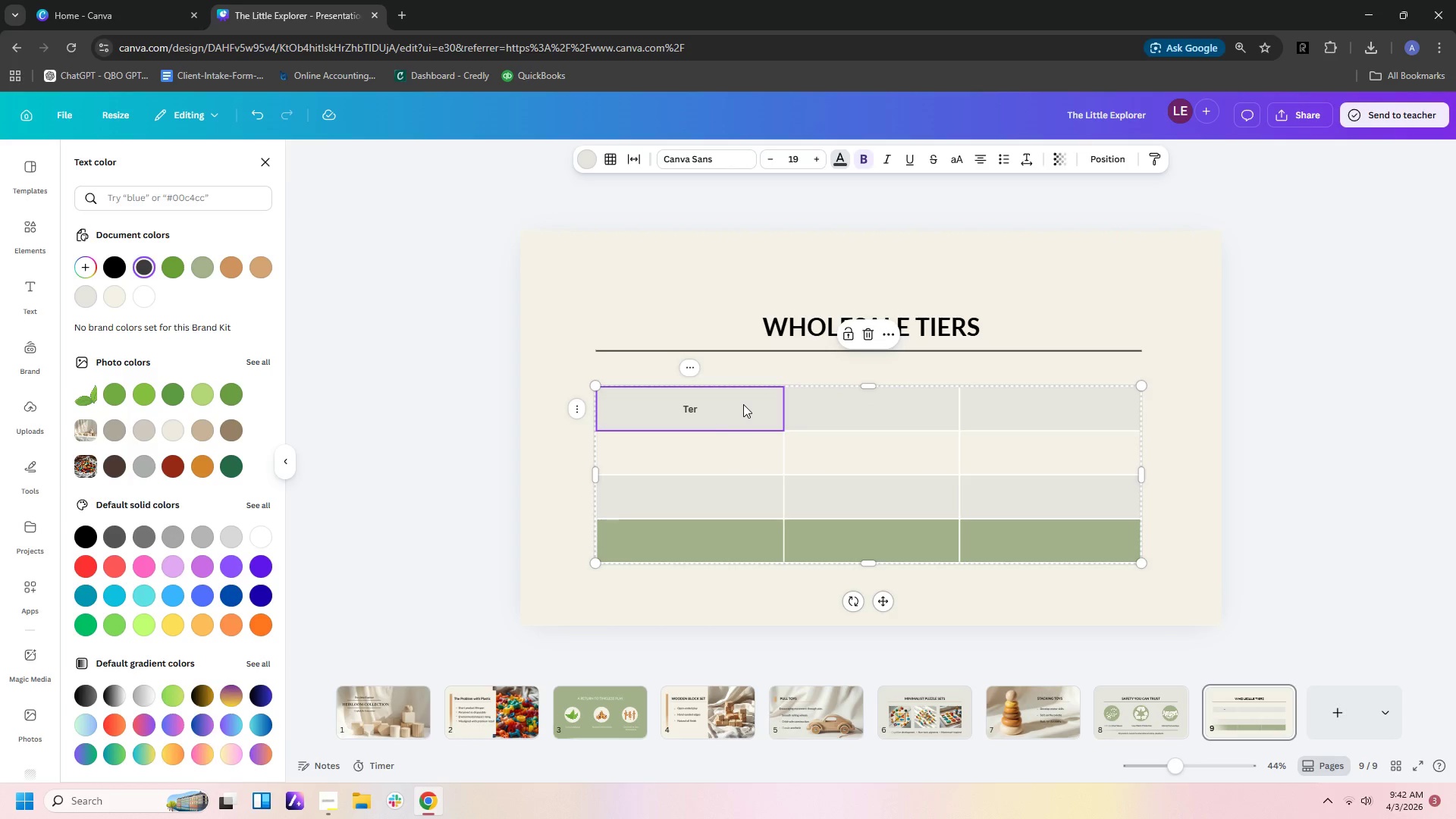 
left_click_drag(start_coordinate=[743, 404], to_coordinate=[1045, 535])
 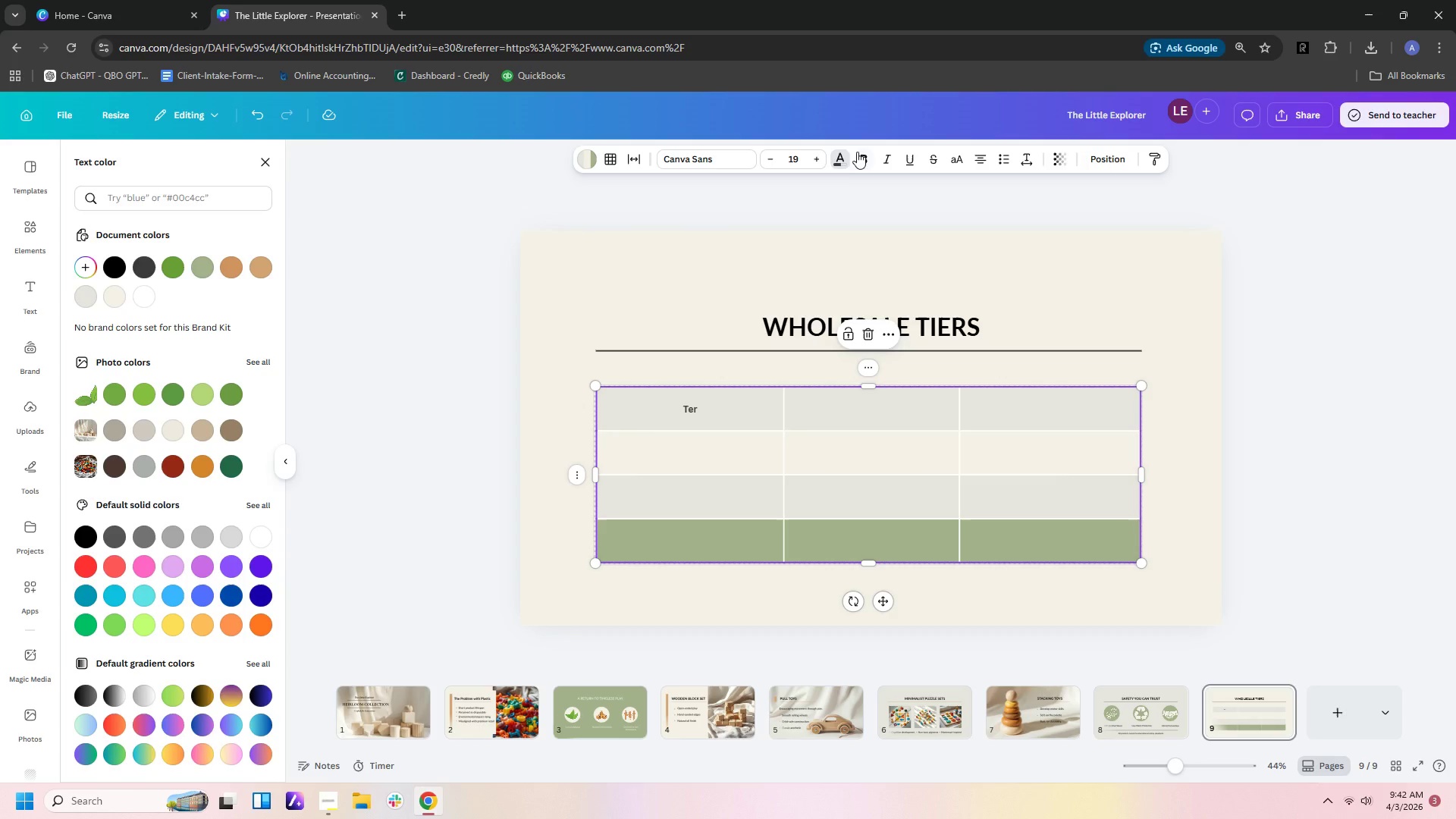 
left_click([844, 162])
 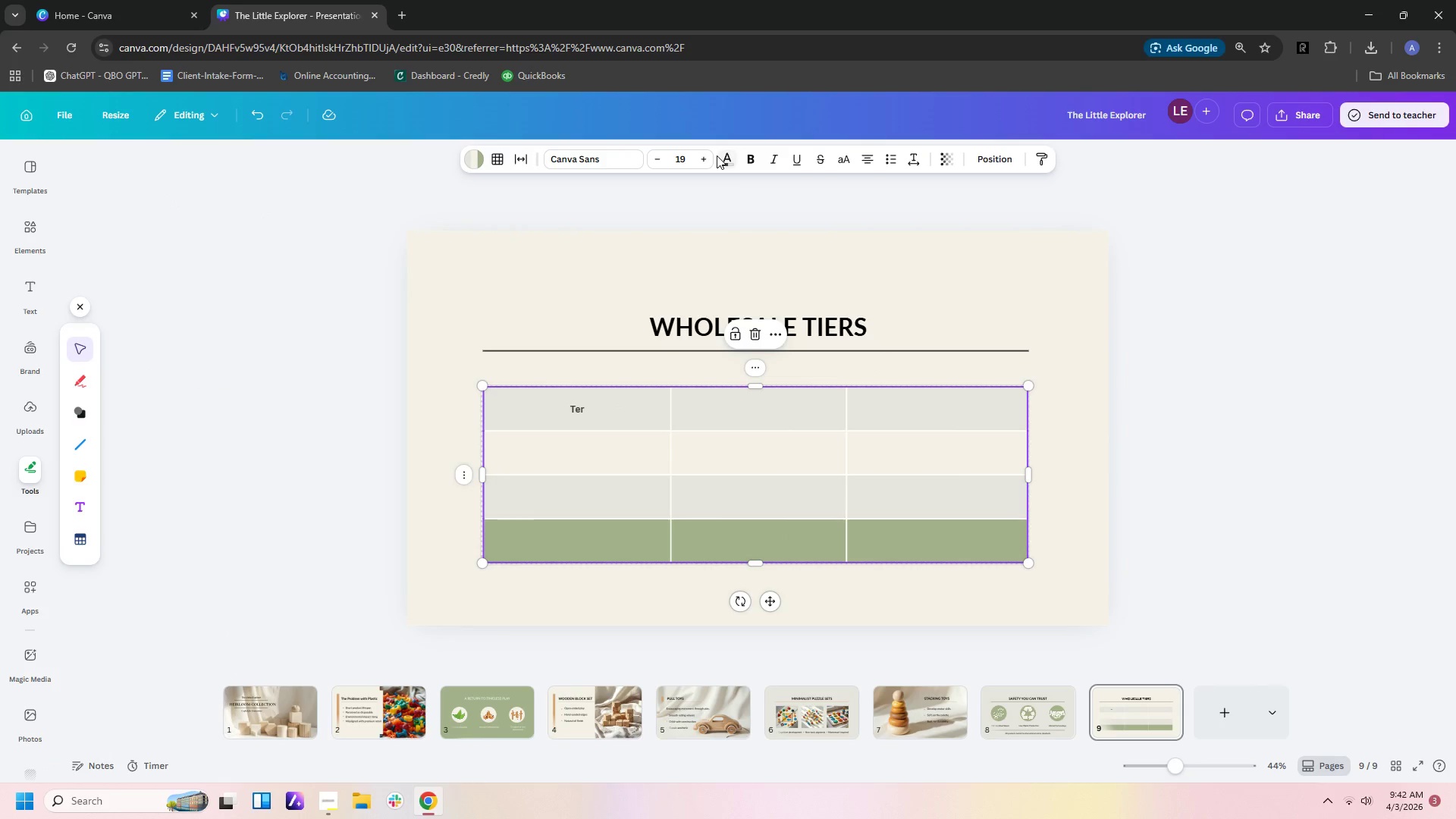 
left_click([743, 158])
 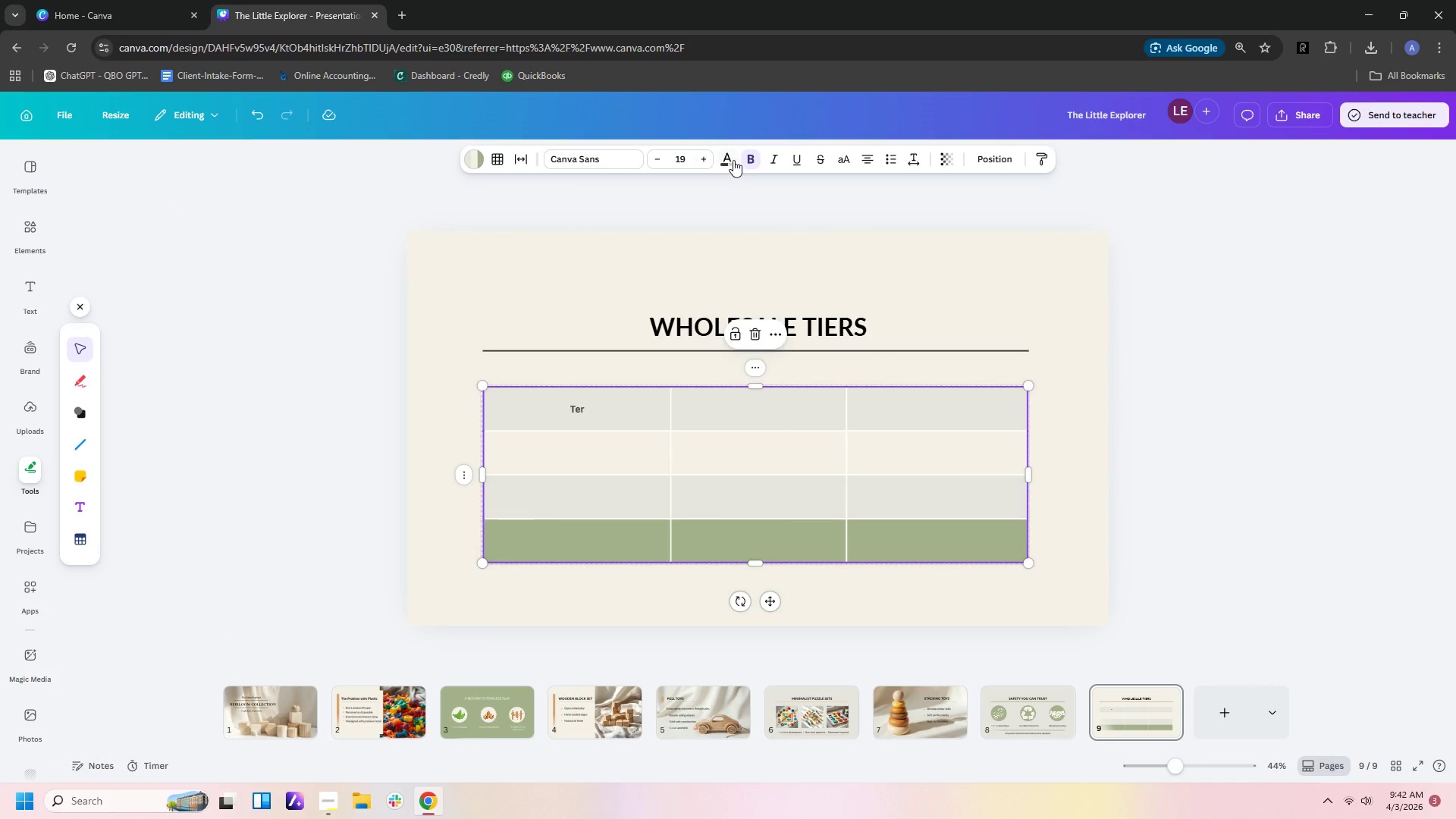 
left_click([726, 162])
 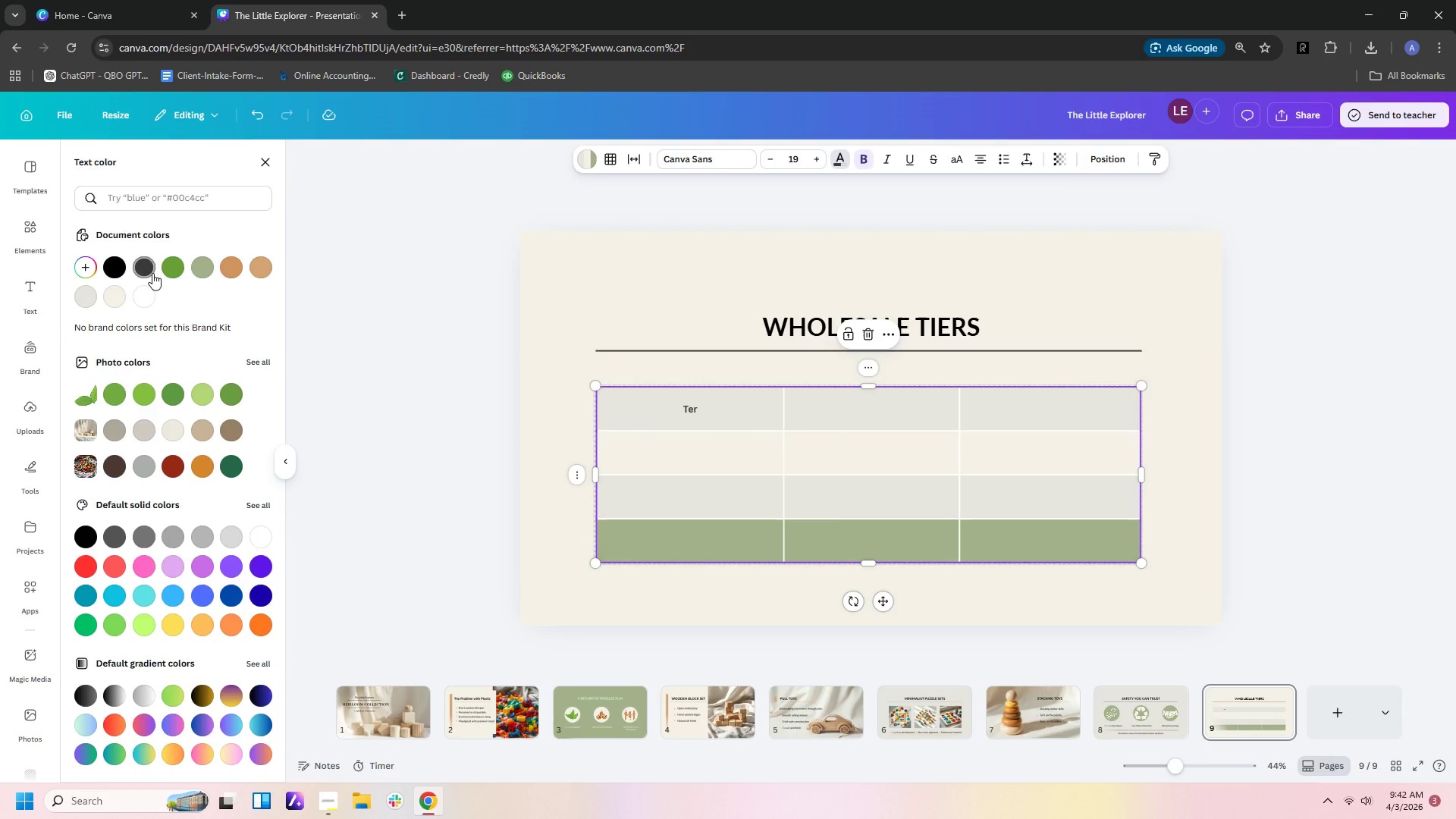 
left_click([146, 269])
 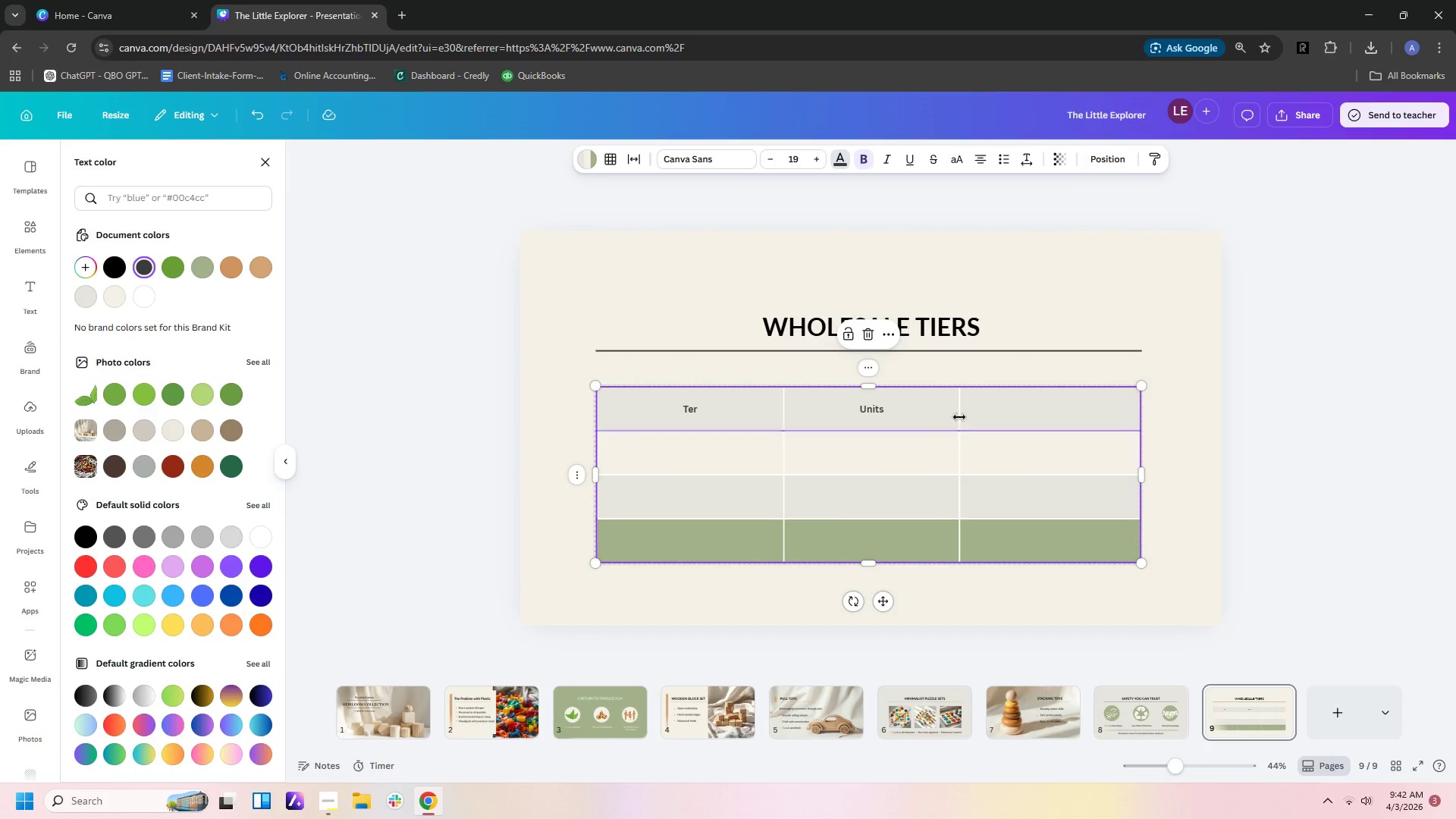 
left_click([1044, 402])
 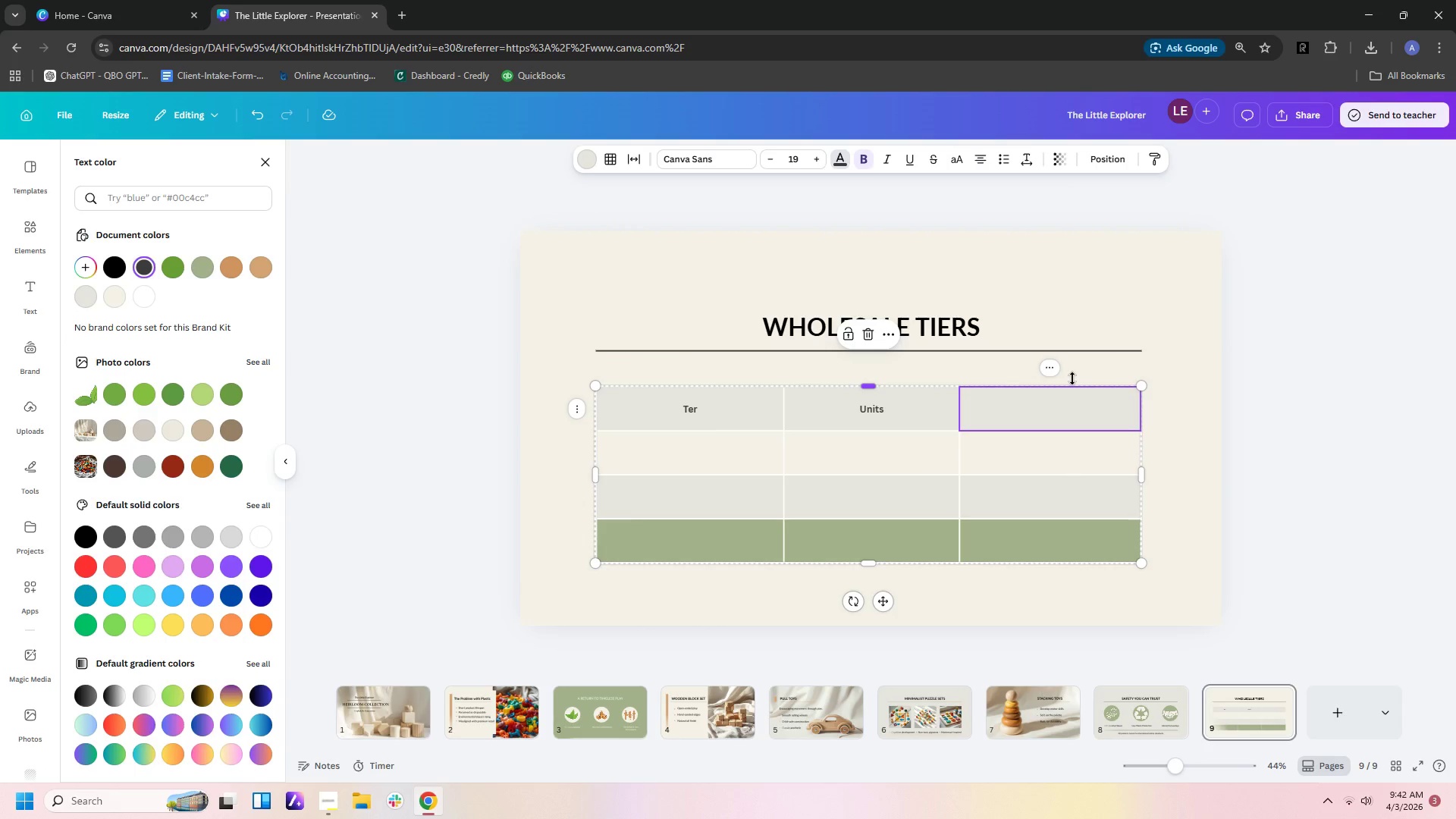 
type(Margin)
 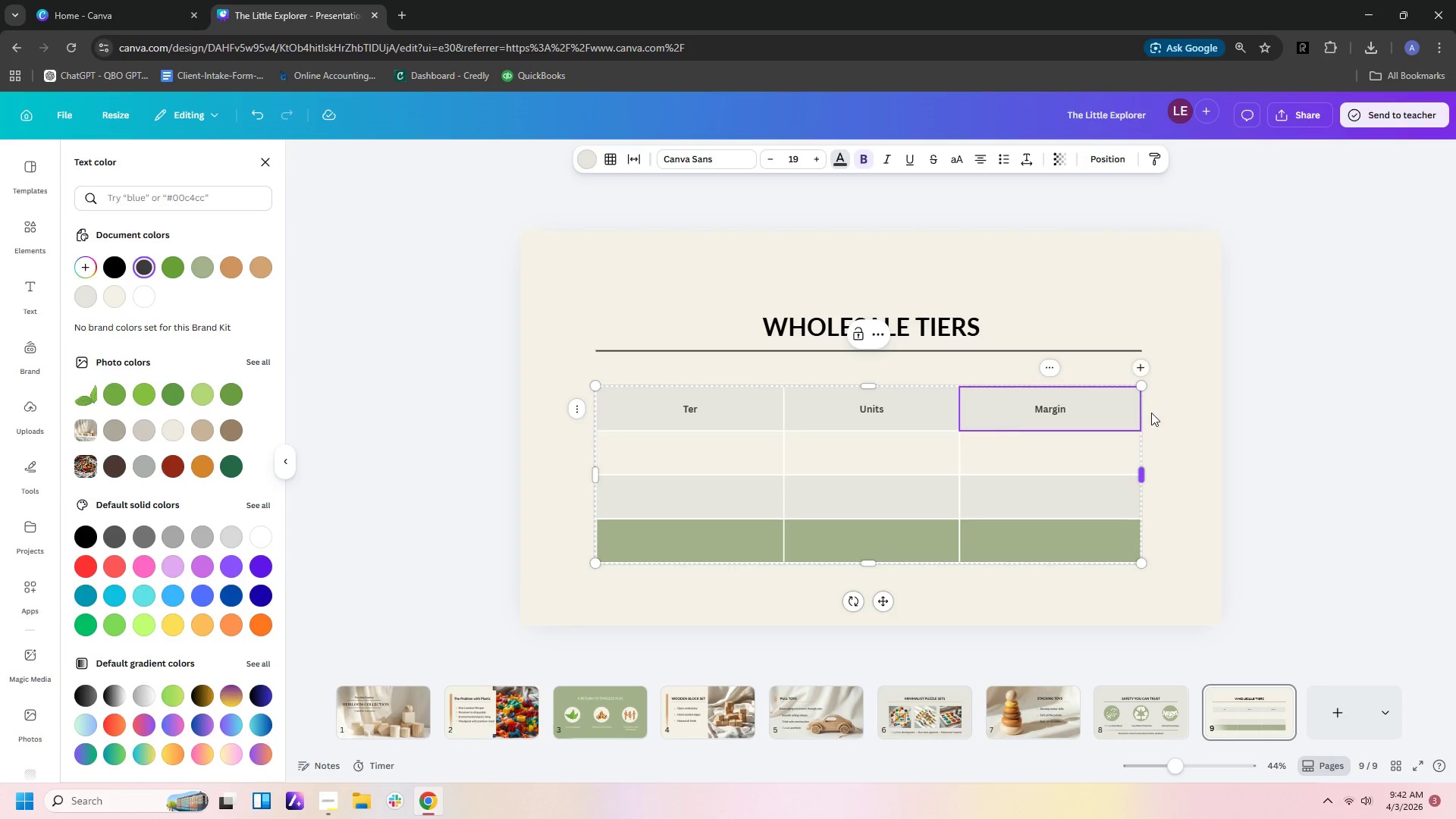 
left_click_drag(start_coordinate=[1181, 416], to_coordinate=[675, 547])
 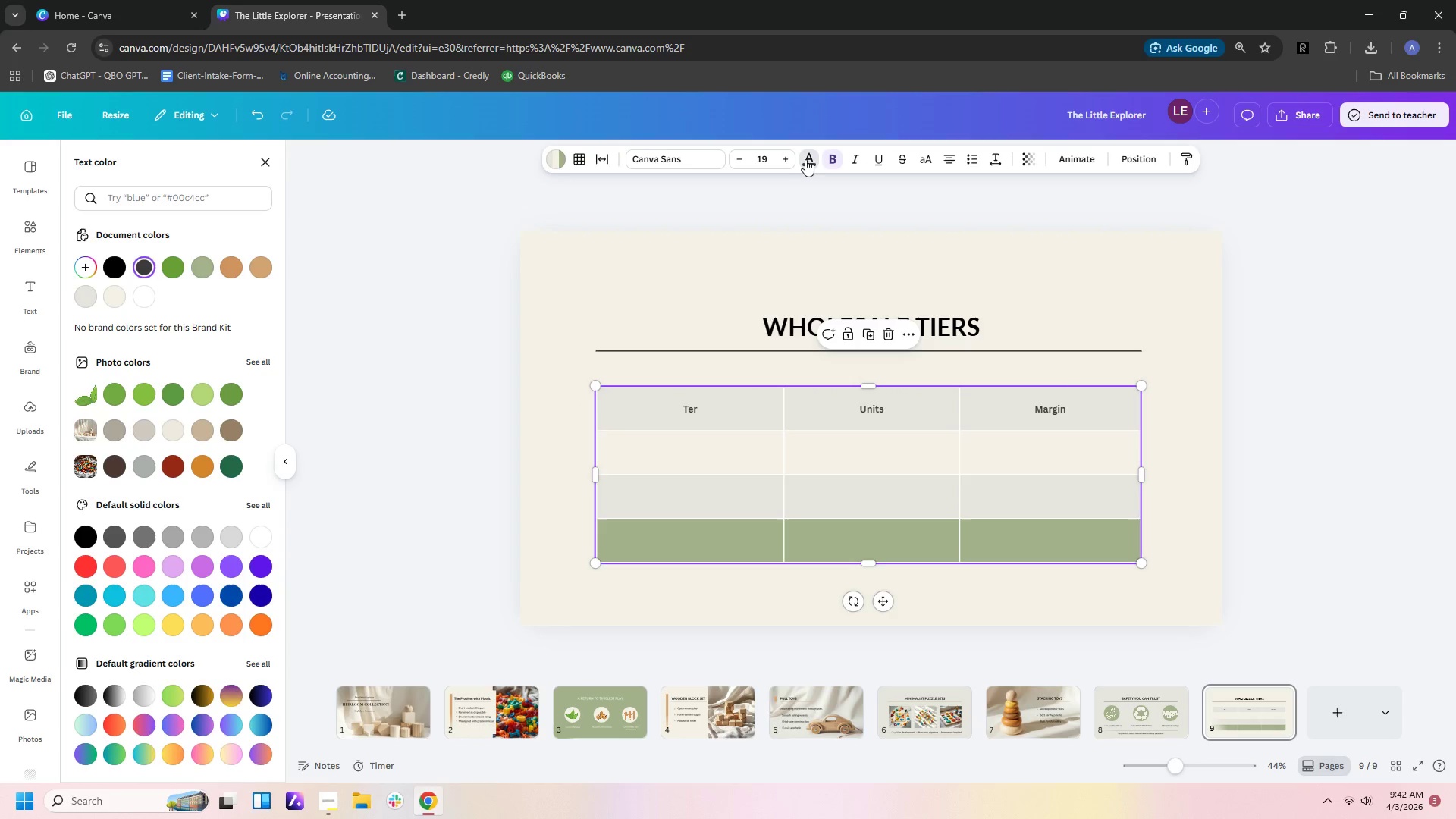 
left_click([807, 157])
 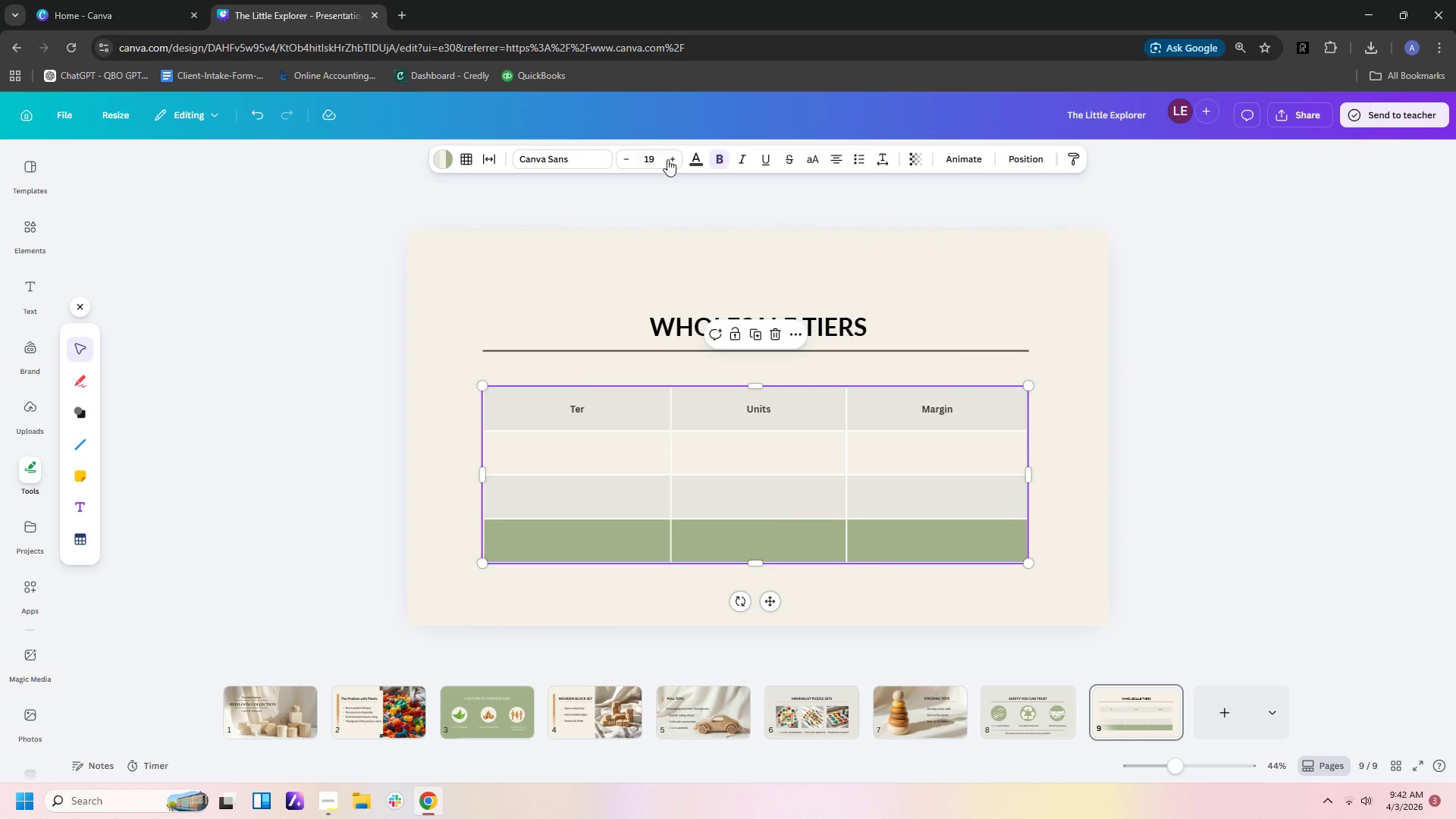 
left_click([698, 158])
 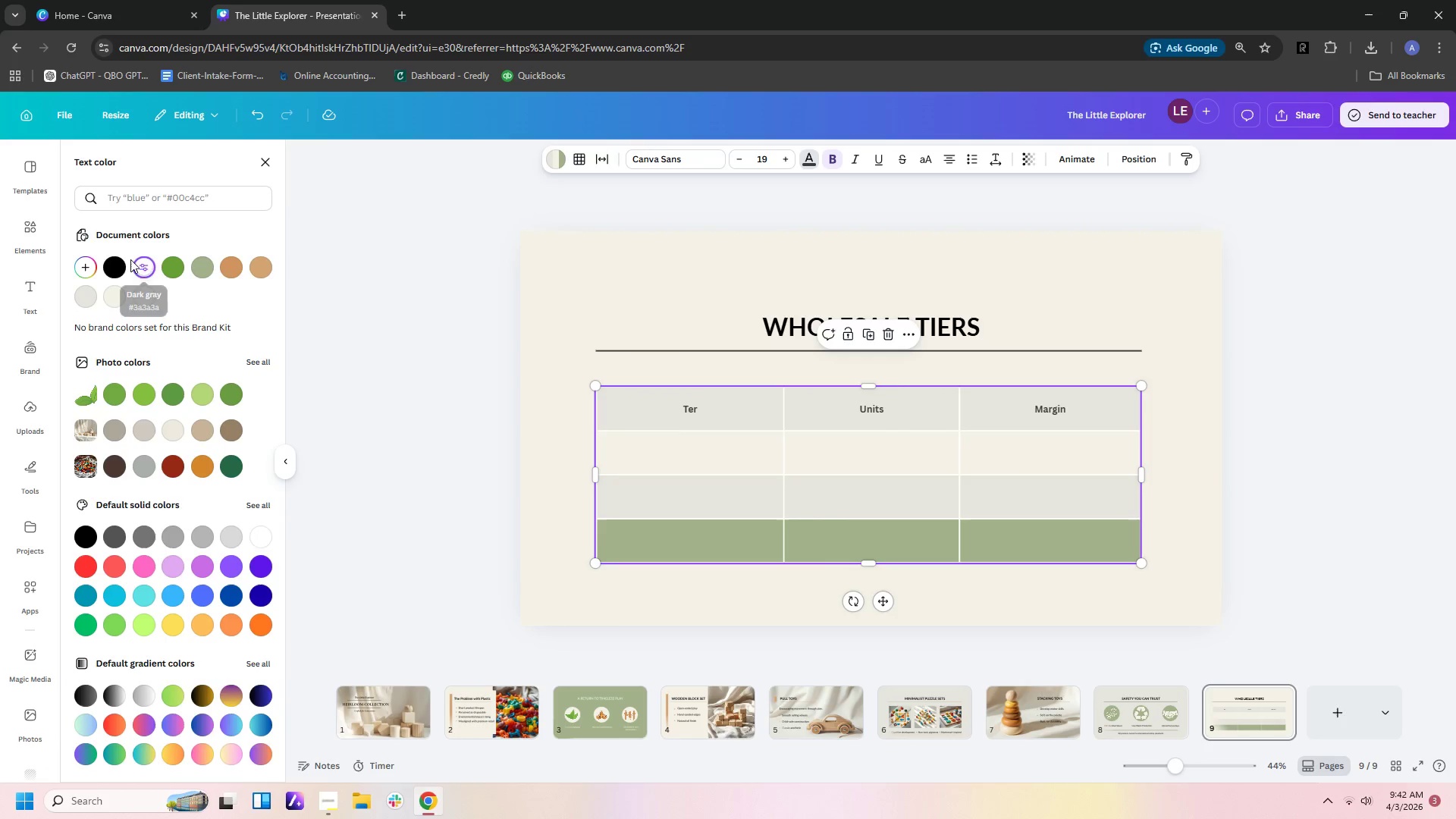 
left_click([111, 271])
 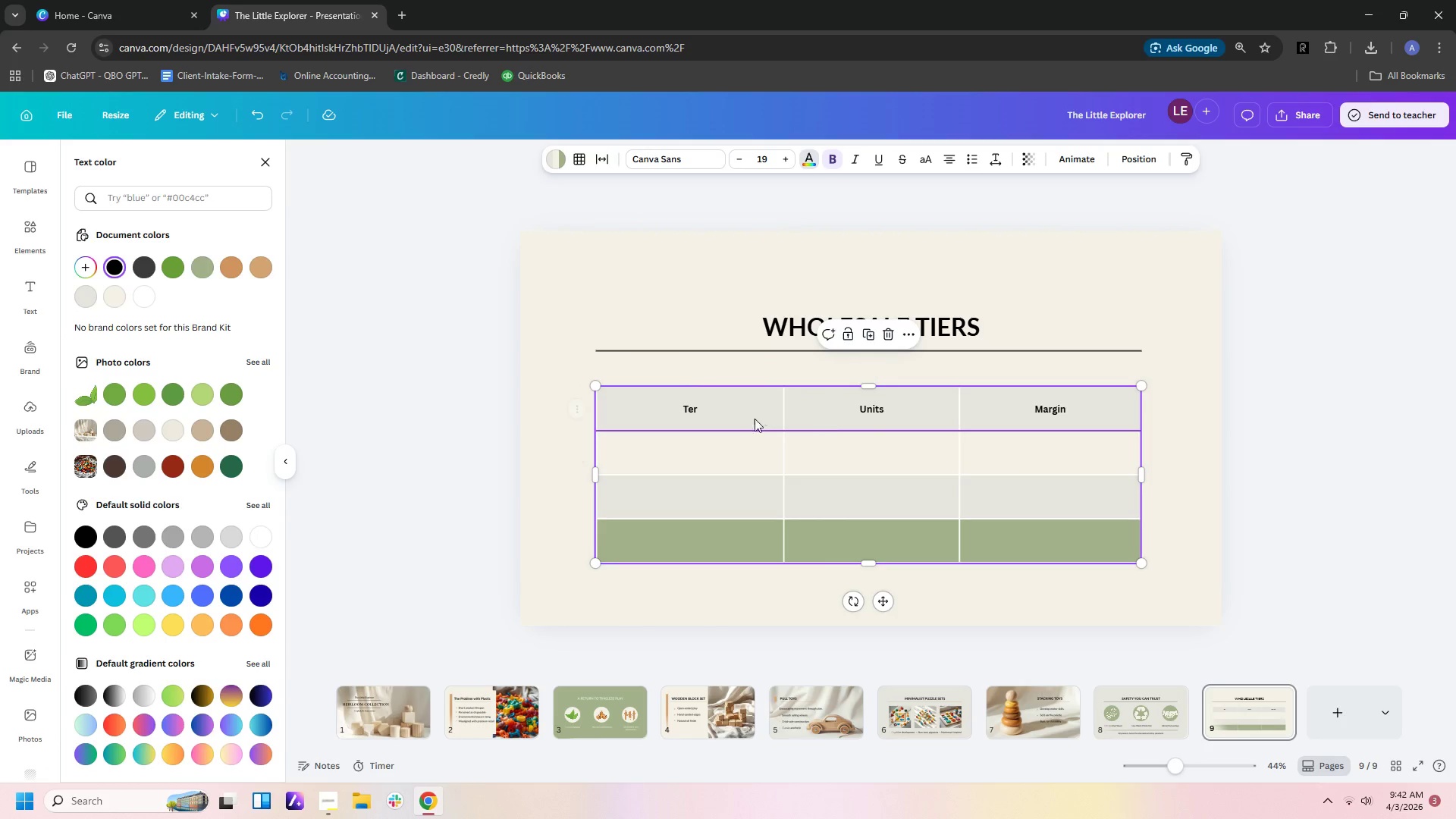 
left_click([707, 414])
 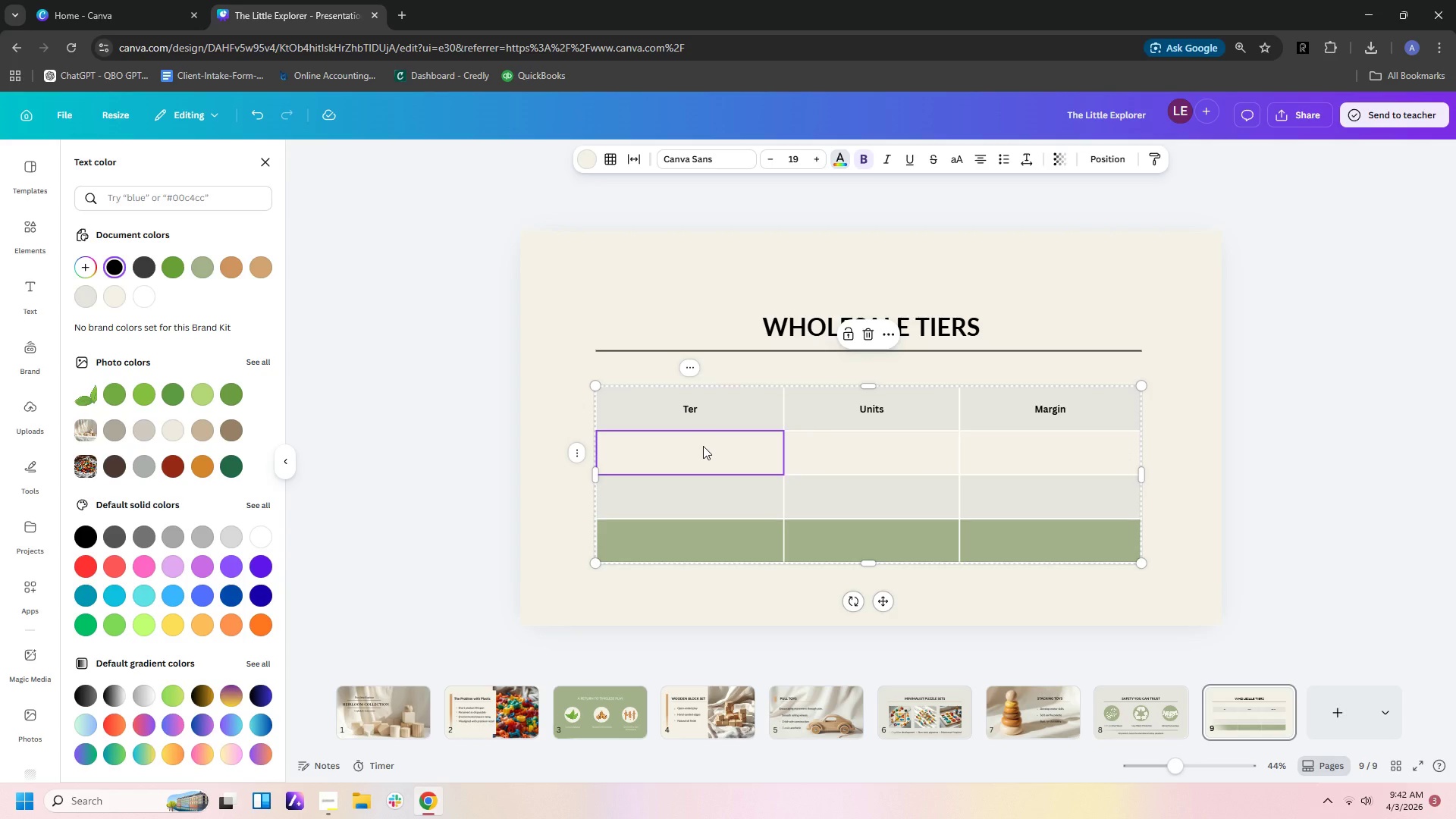 
type(Starter)
 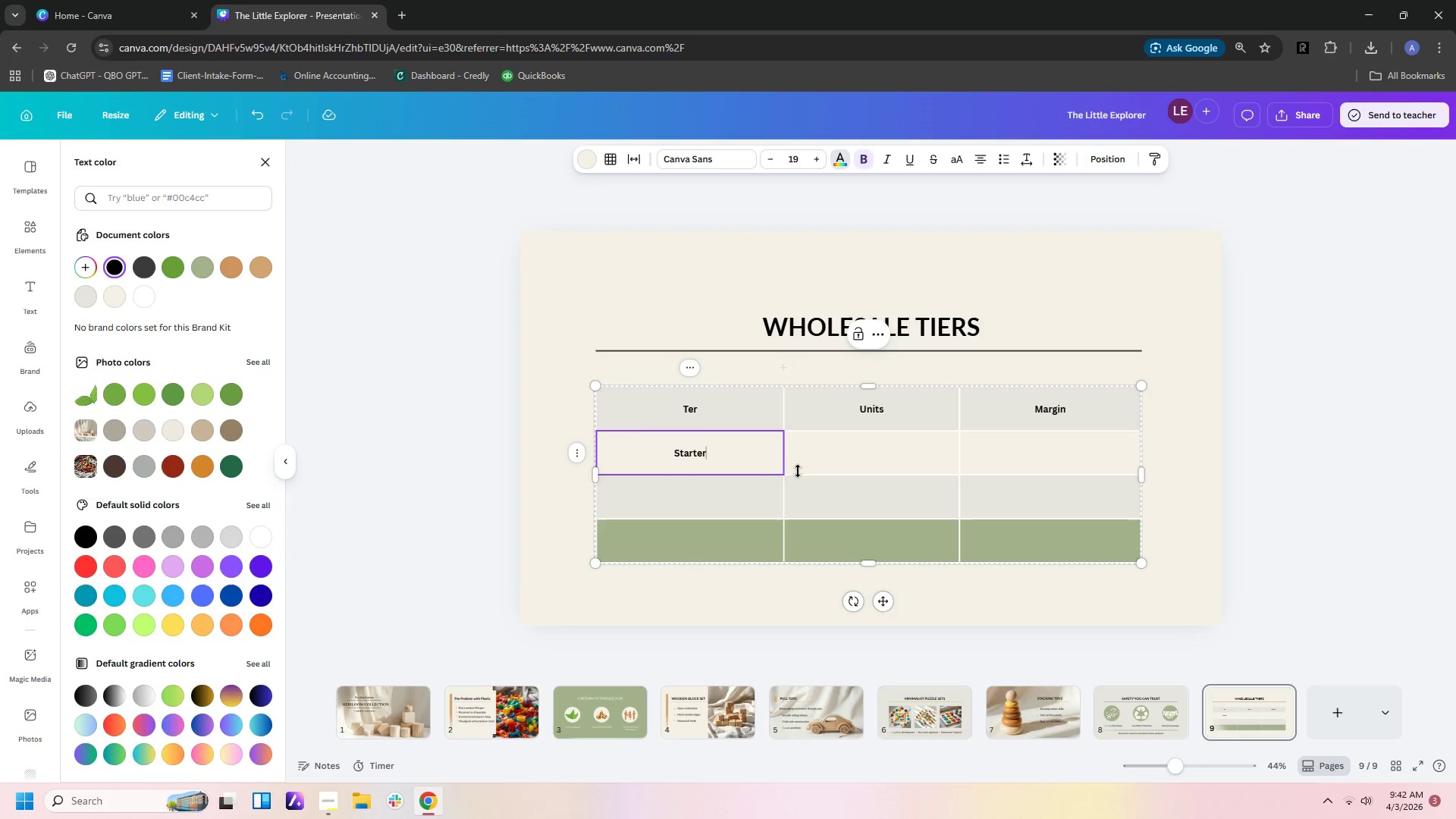 
left_click([846, 452])
 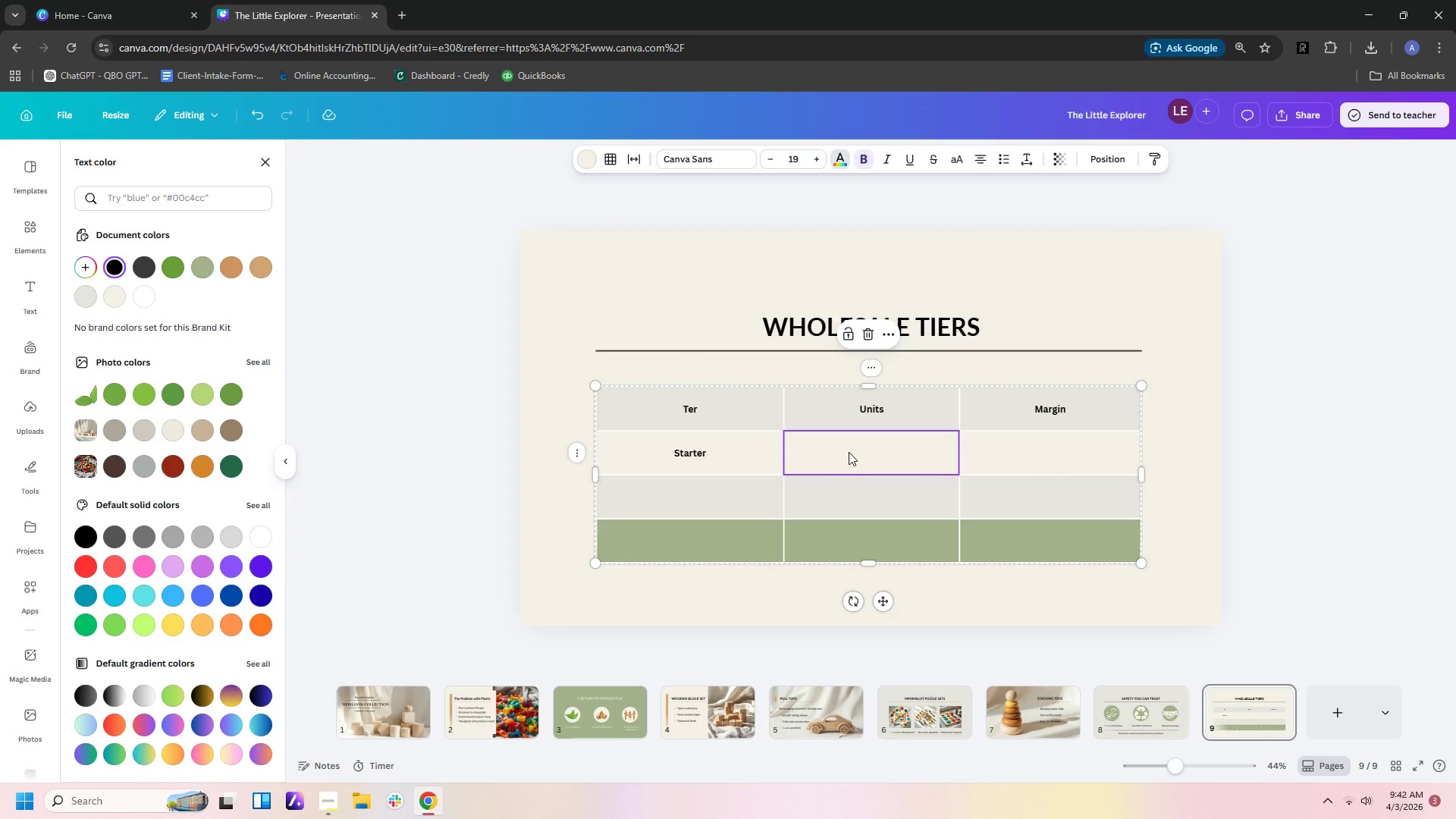 
type(50-100)
 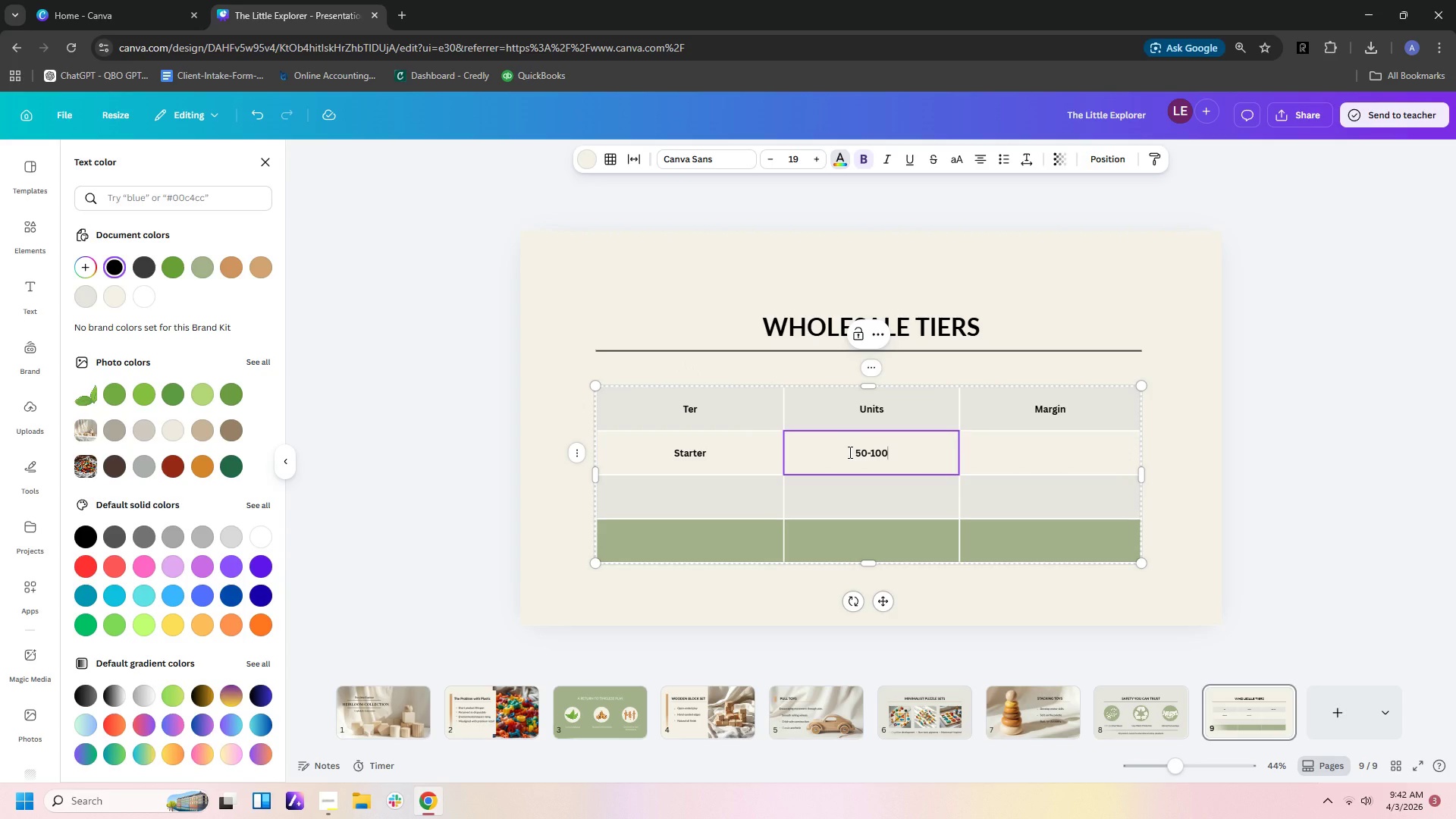 
key(ArrowLeft)
 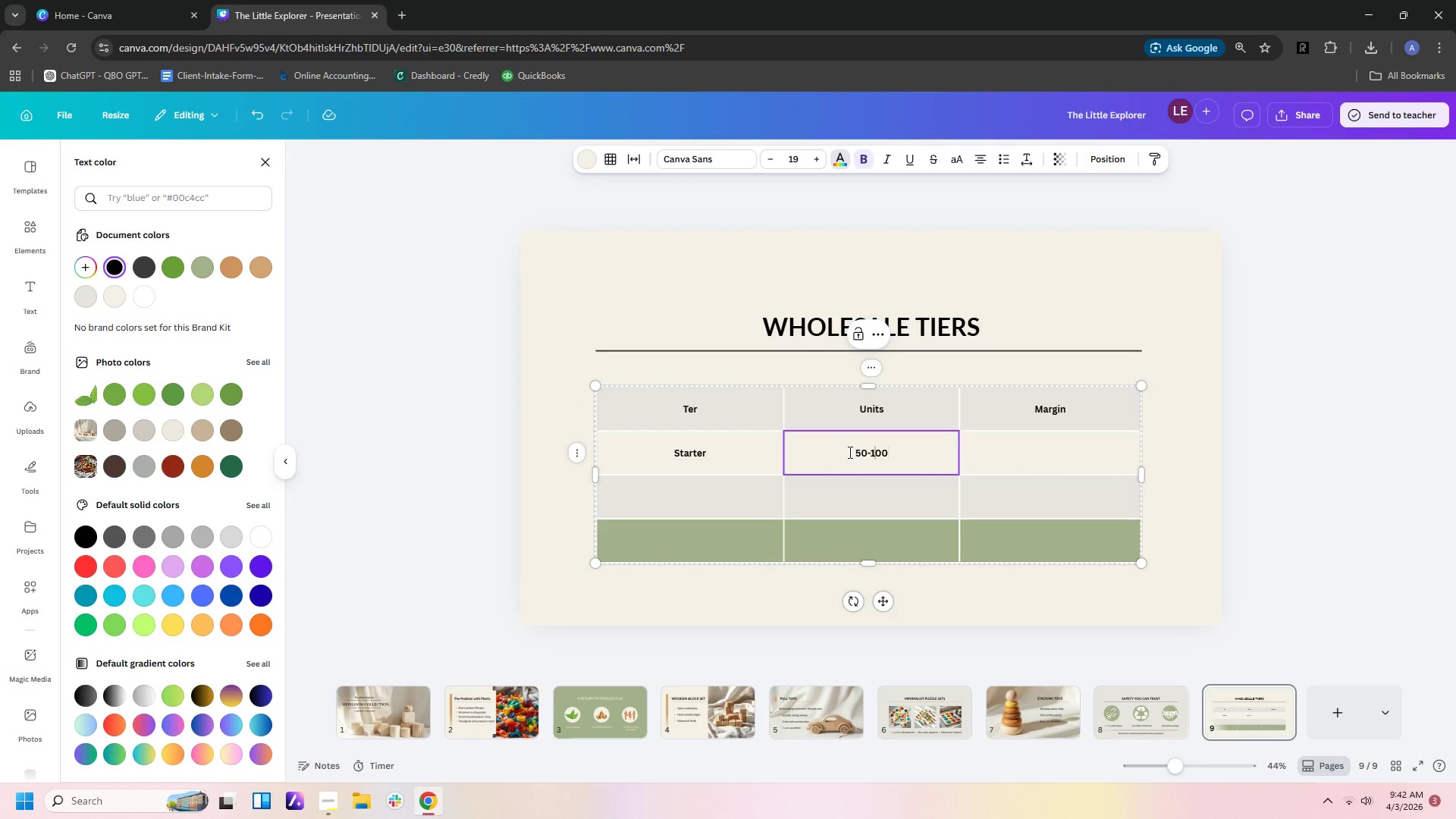 
key(ArrowLeft)
 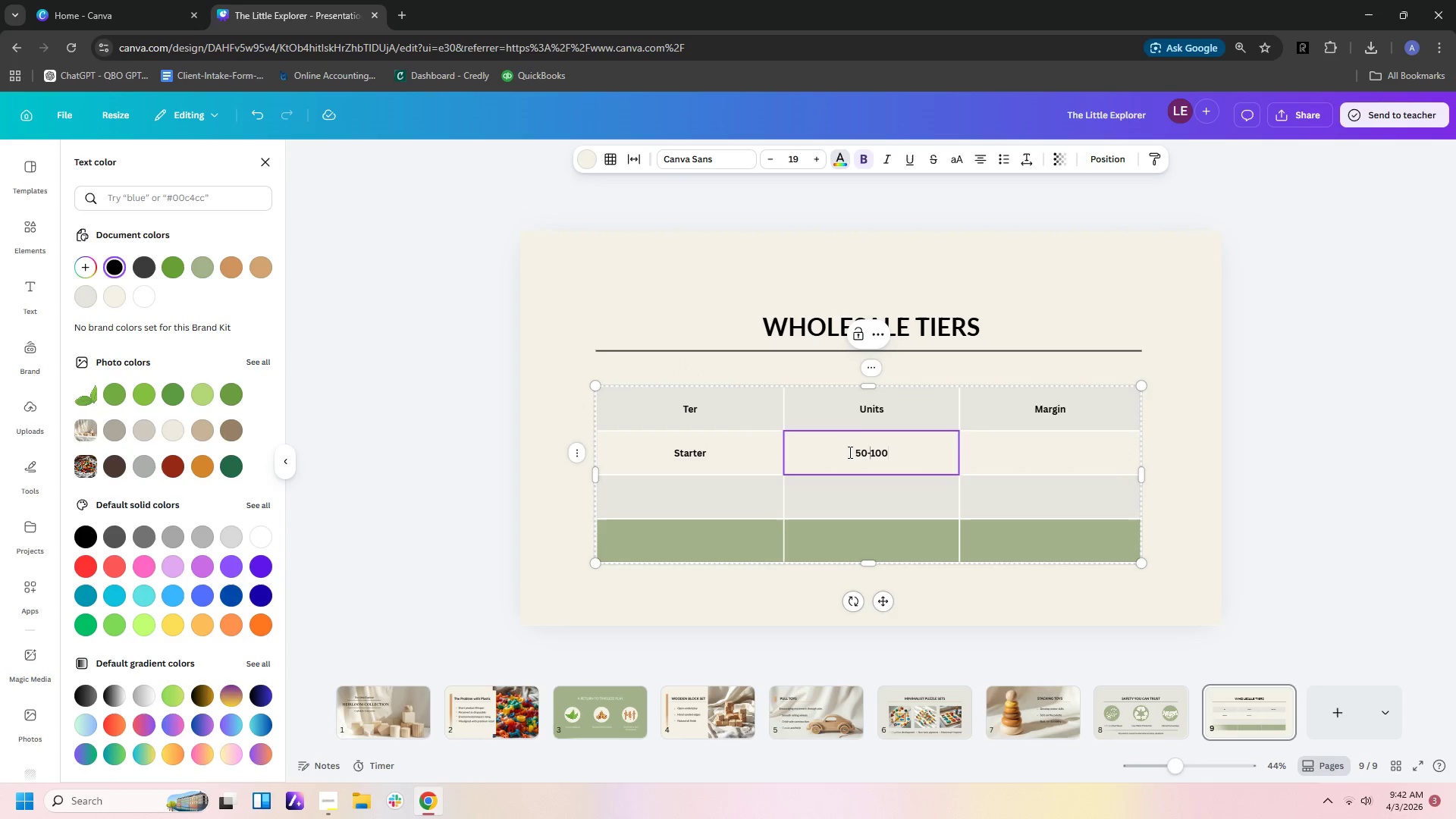 
key(ArrowLeft)
 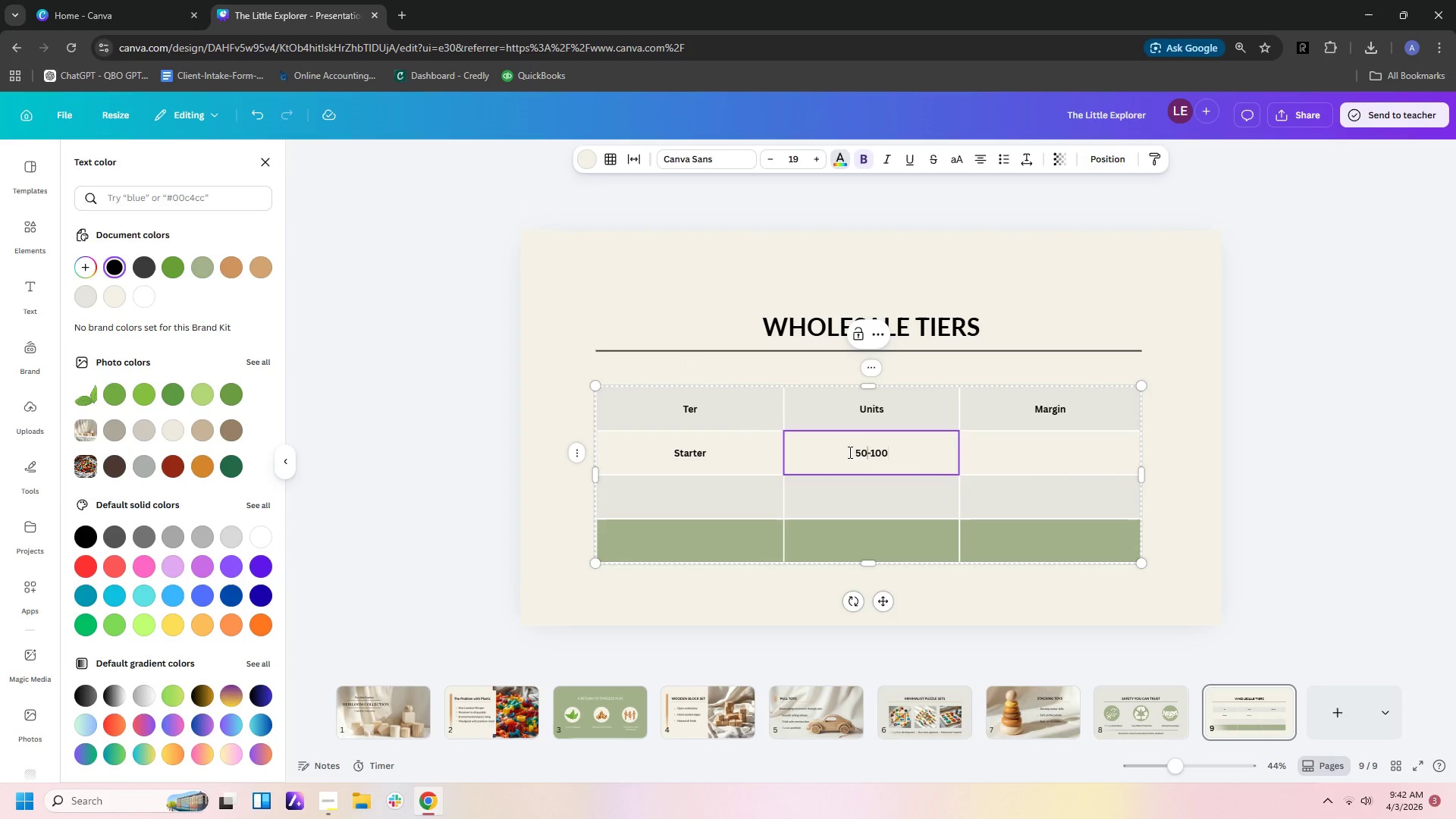 
key(ArrowLeft)
 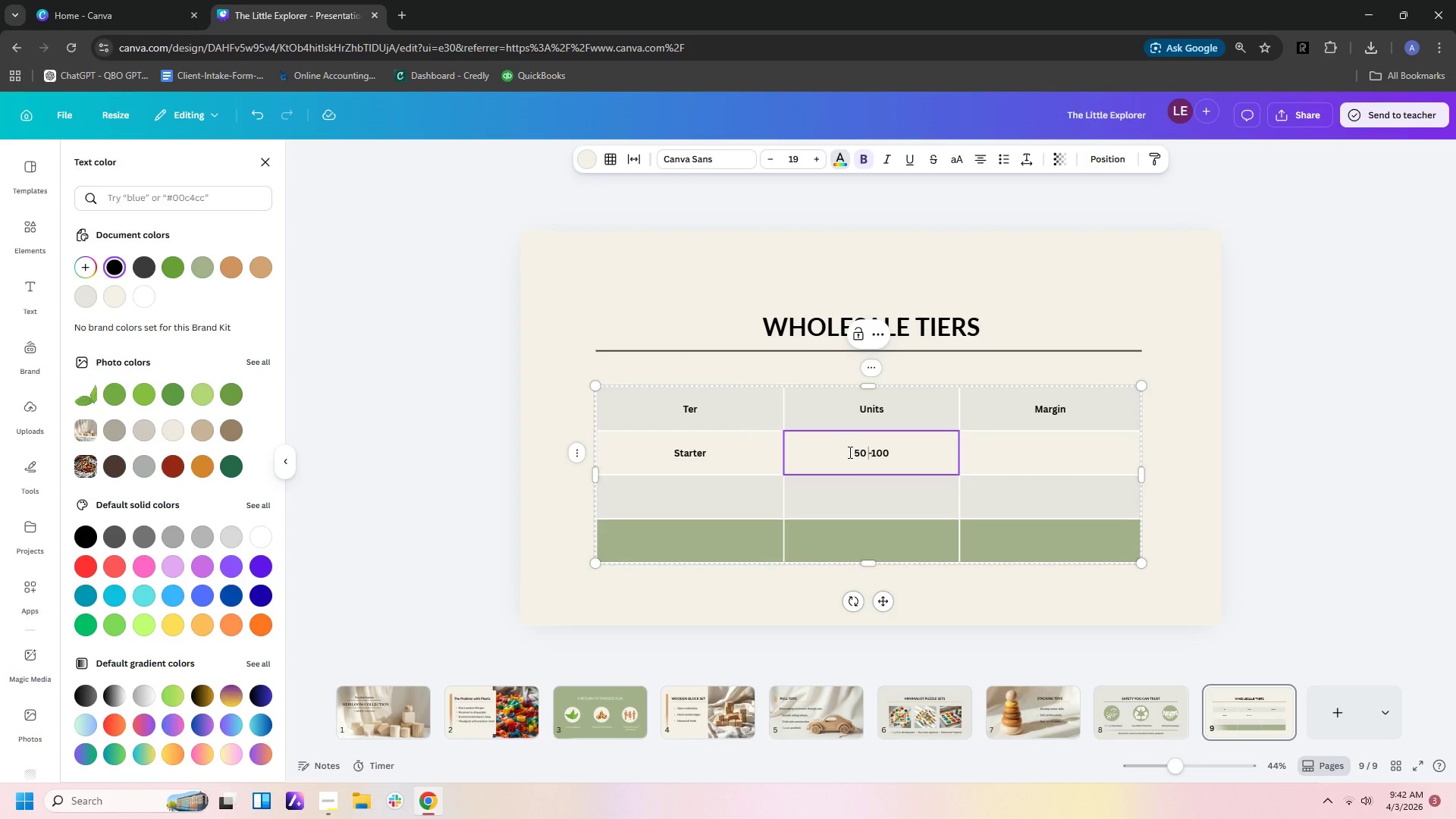 
key(Space)
 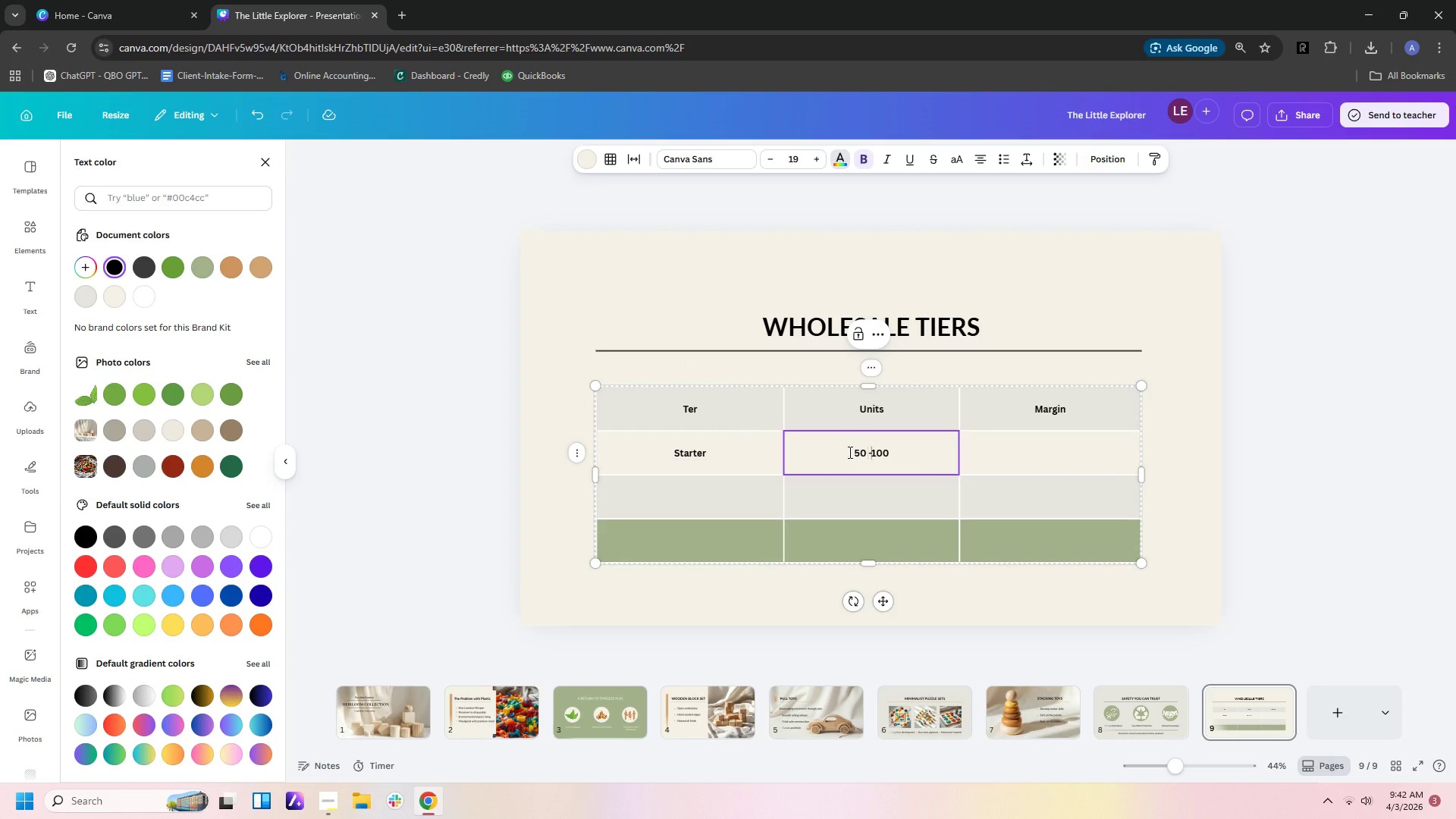 
key(ArrowRight)
 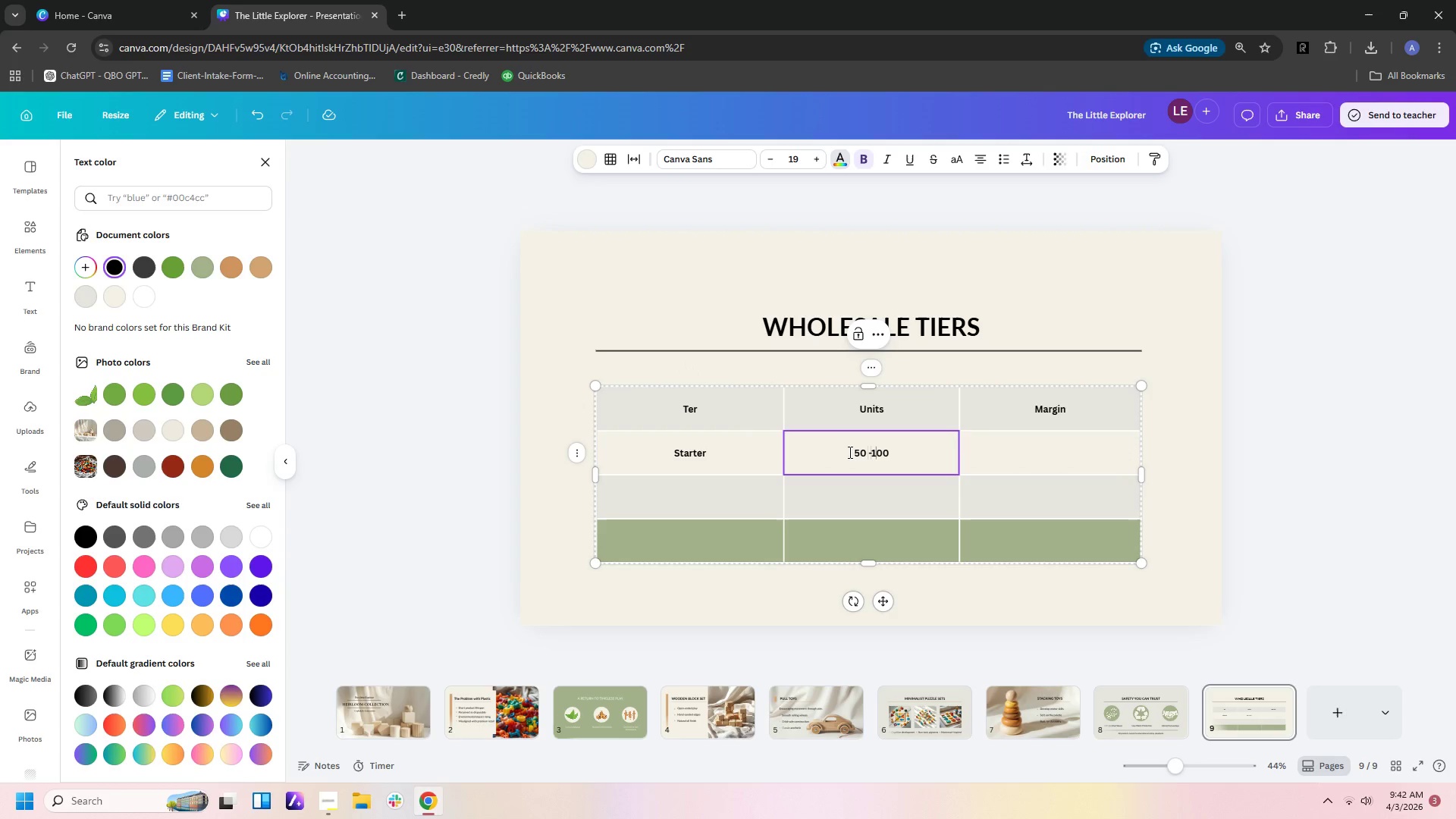 
key(ArrowRight)
 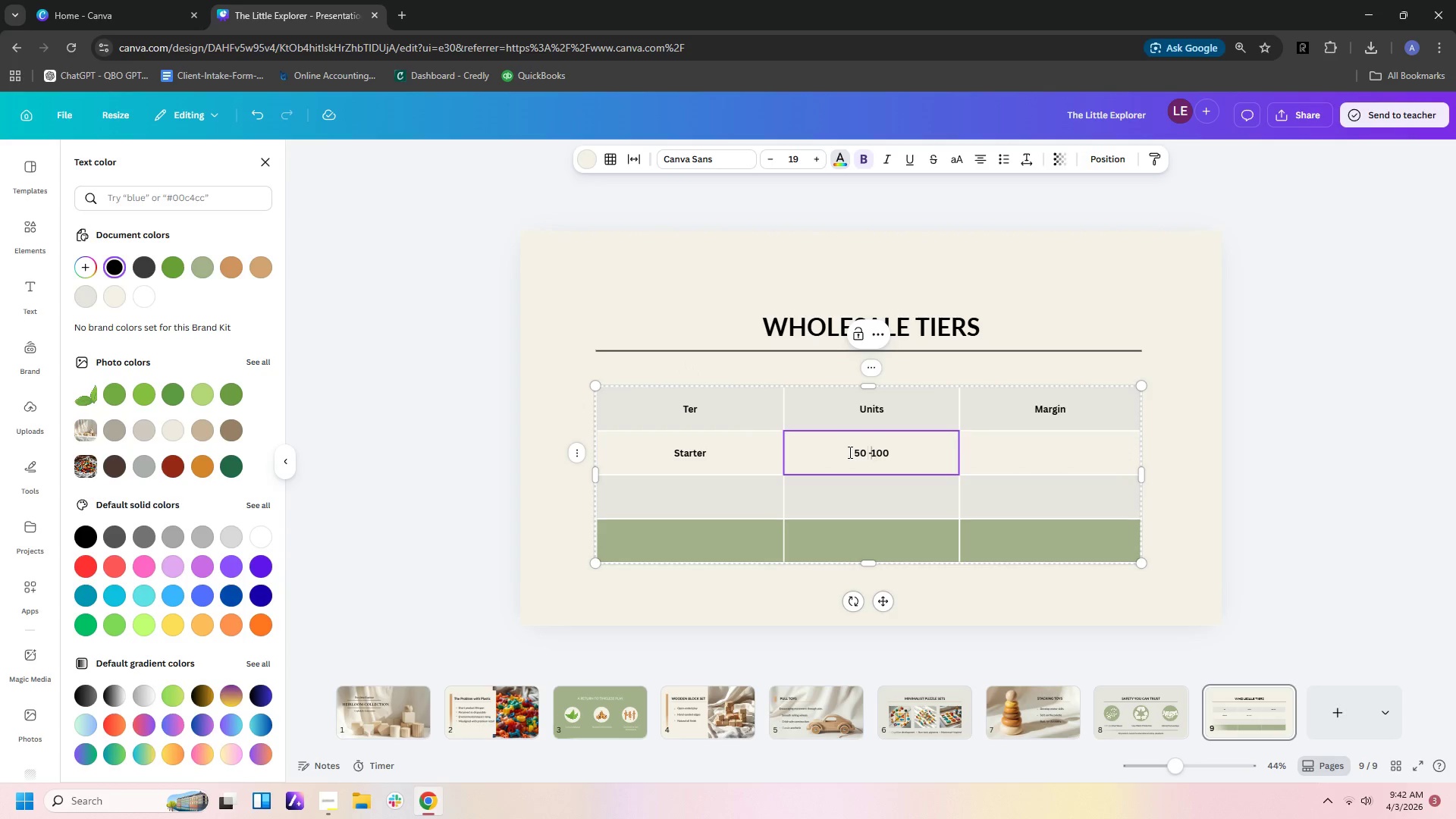 
key(ArrowLeft)
 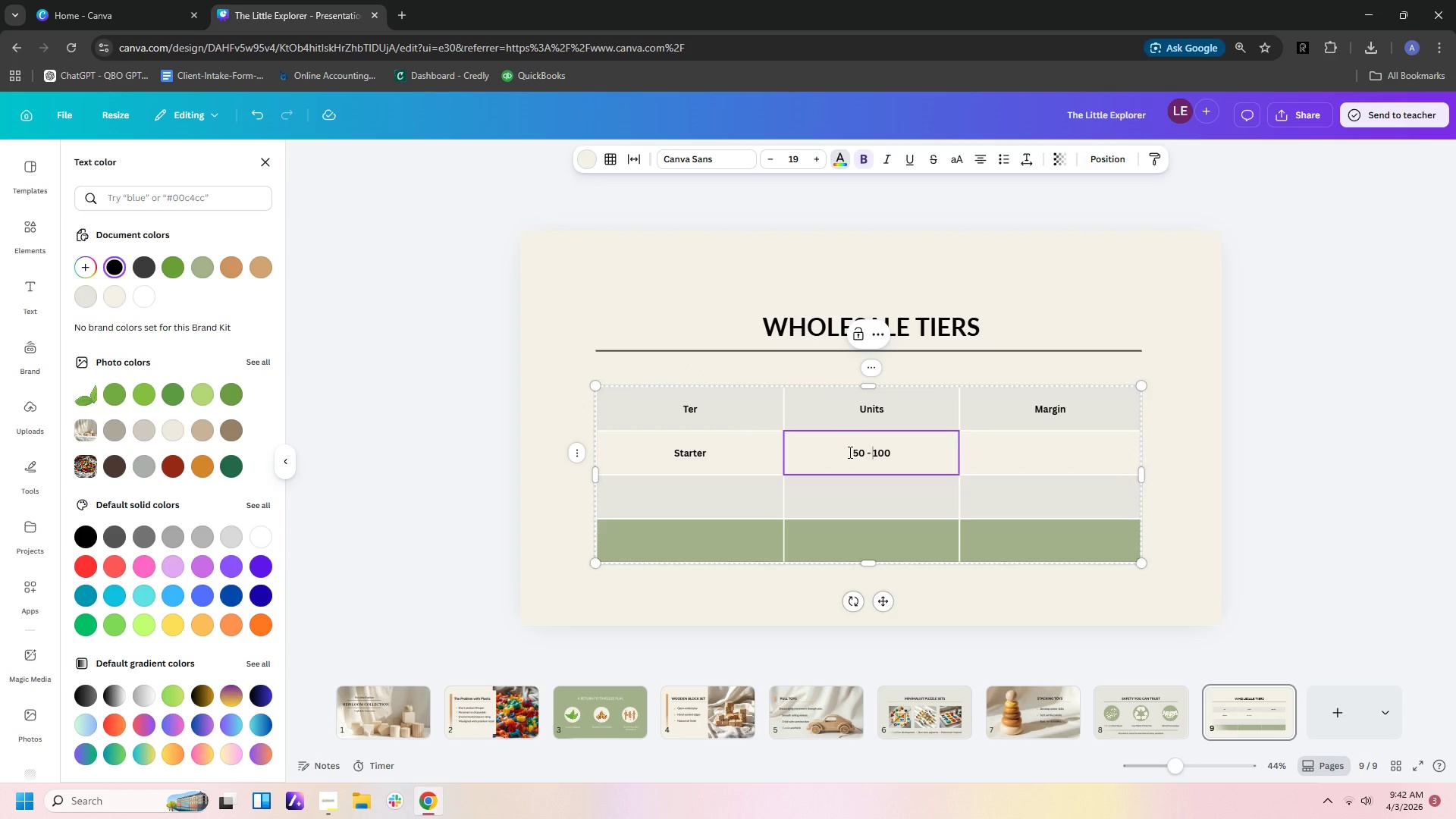 
key(Space)
 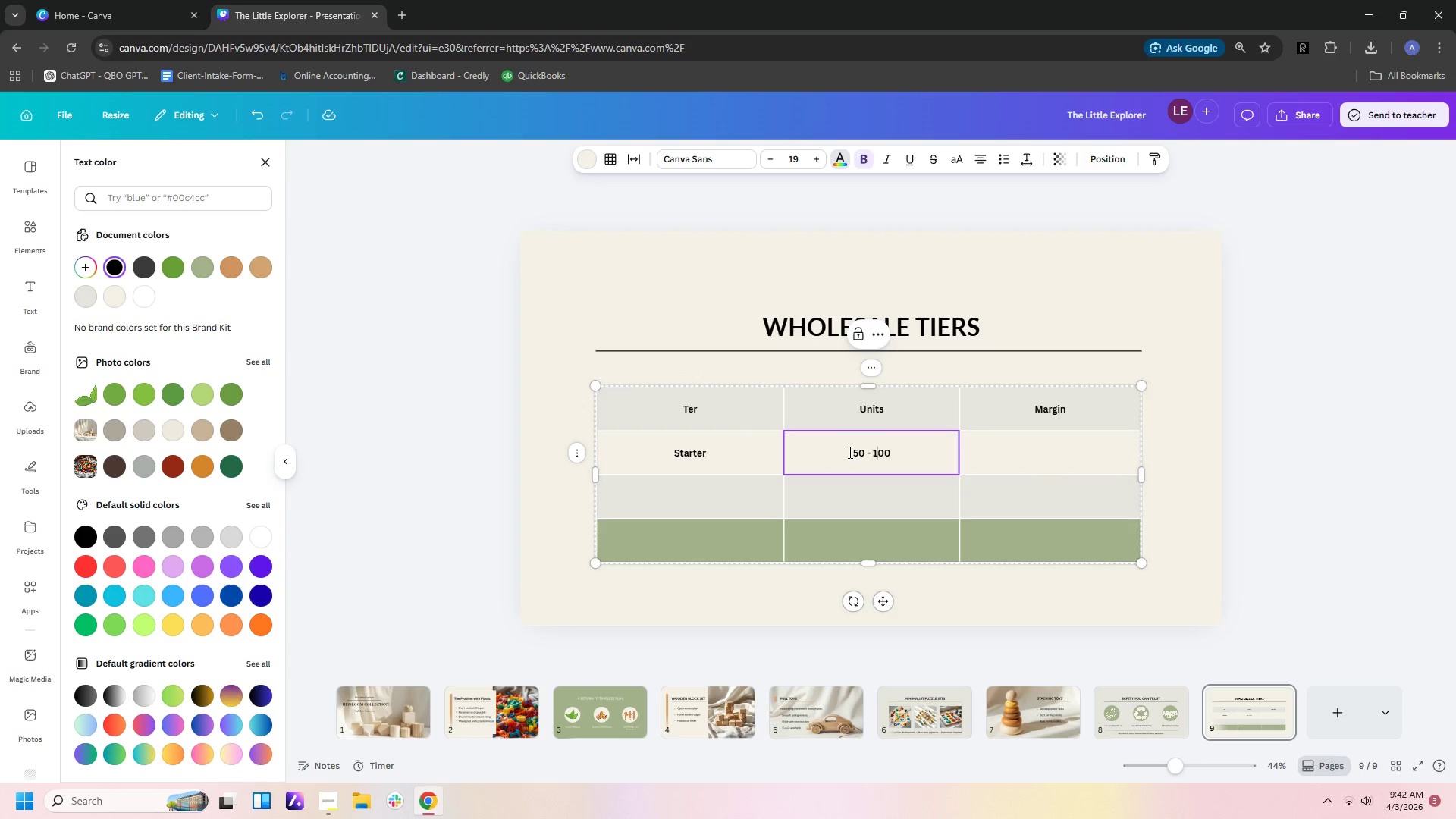 
key(ArrowRight)
 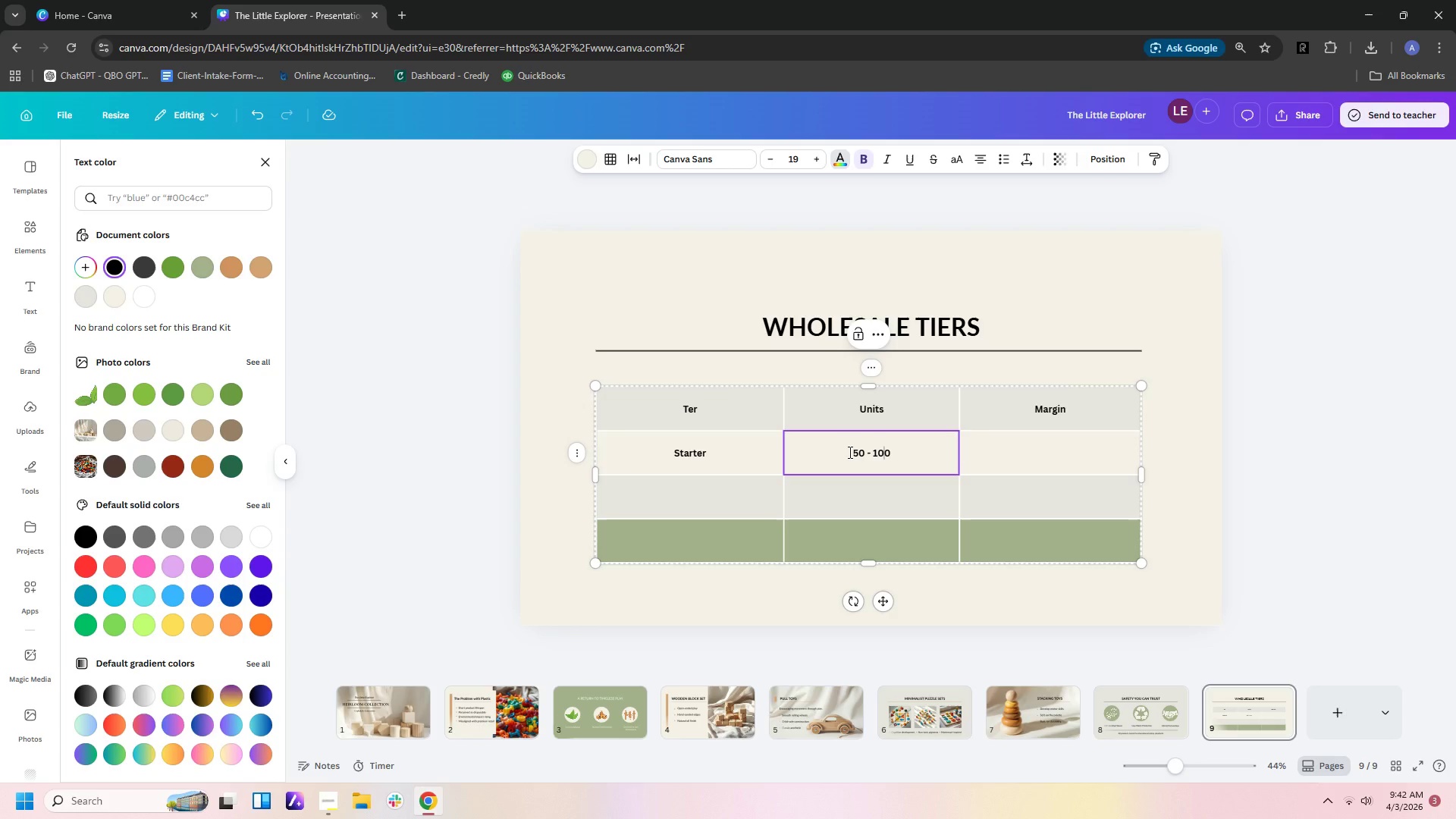 
key(ArrowRight)
 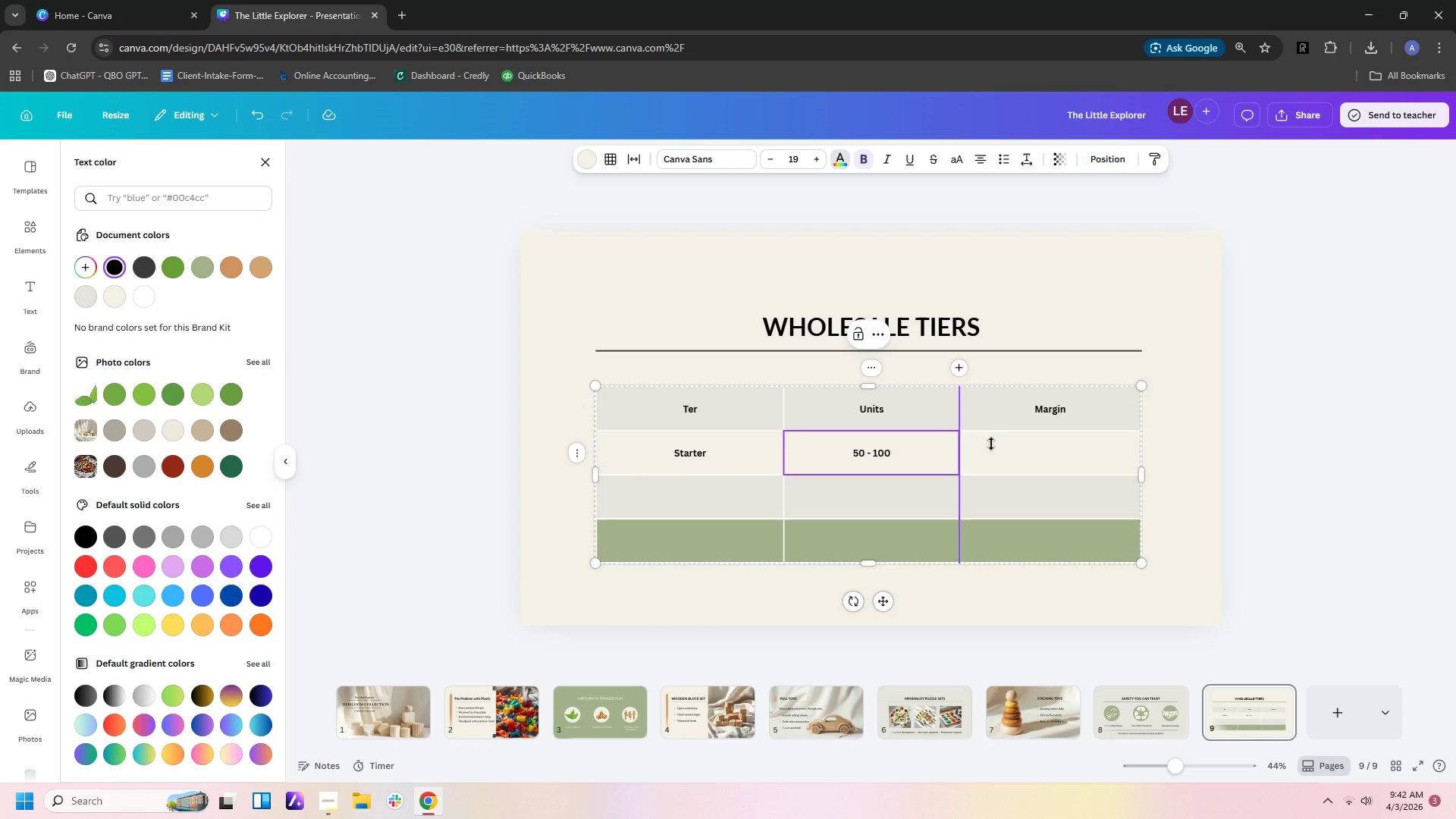 
left_click([1028, 457])
 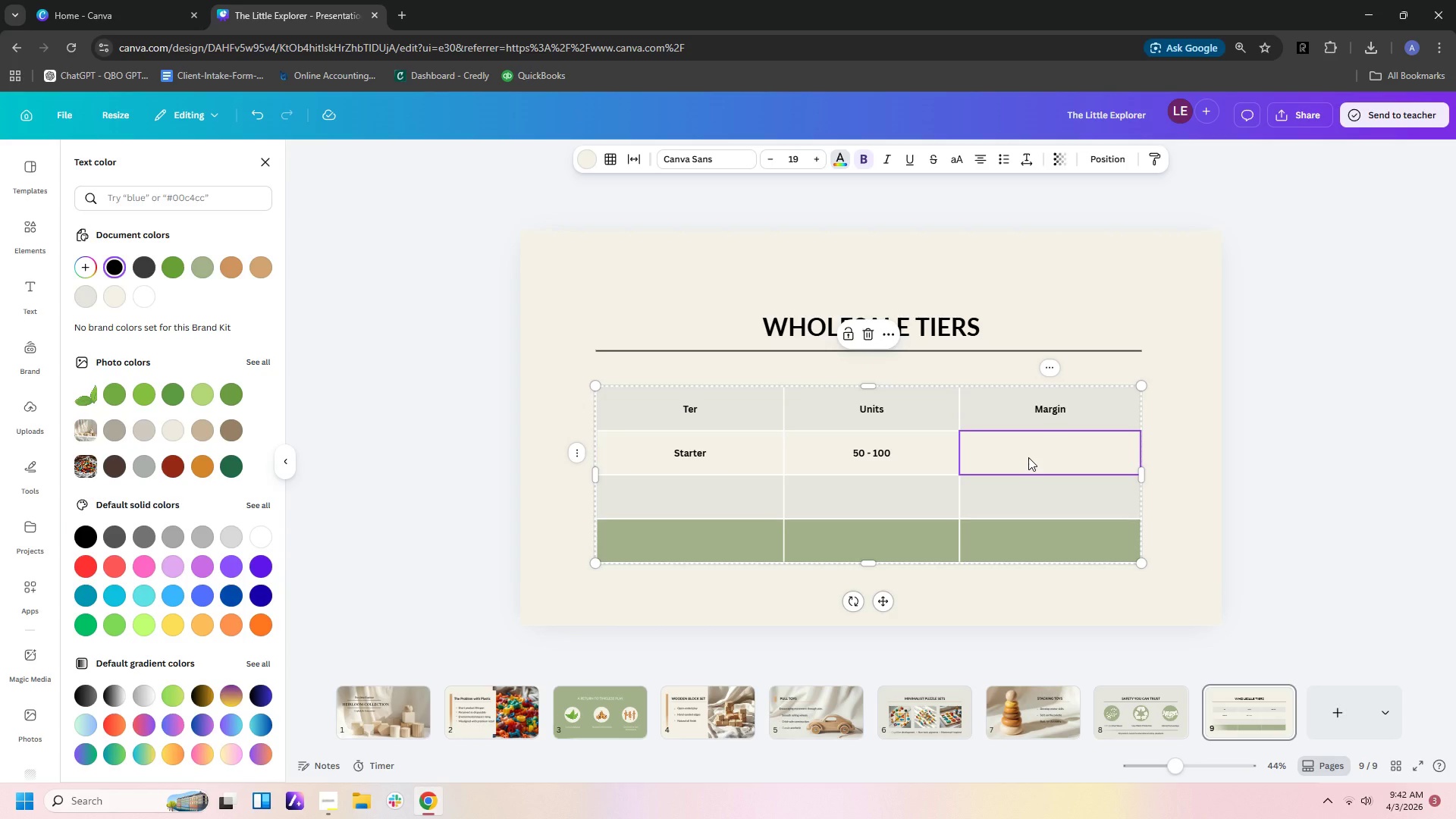 
type(40%)
 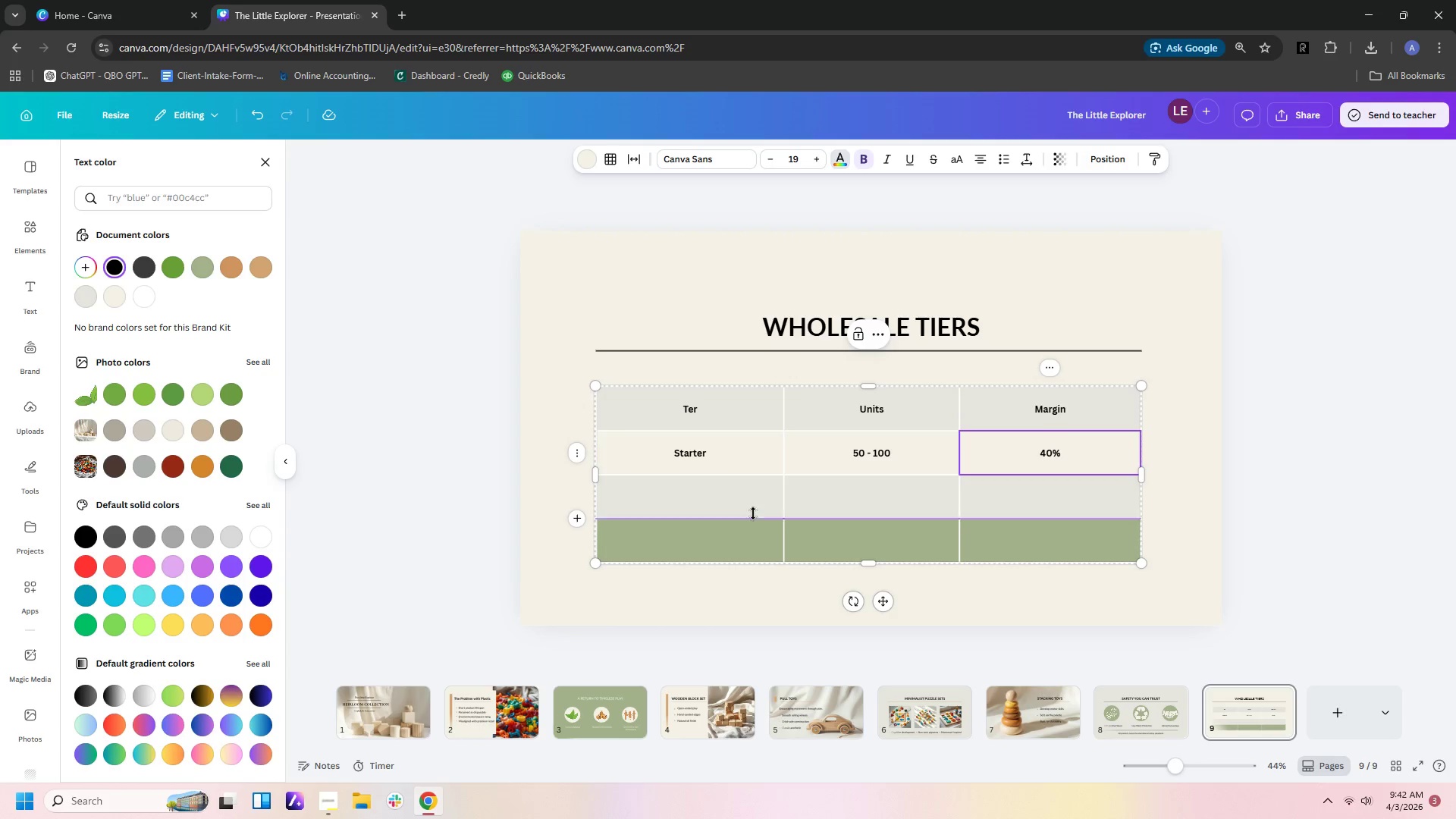 
left_click([742, 498])
 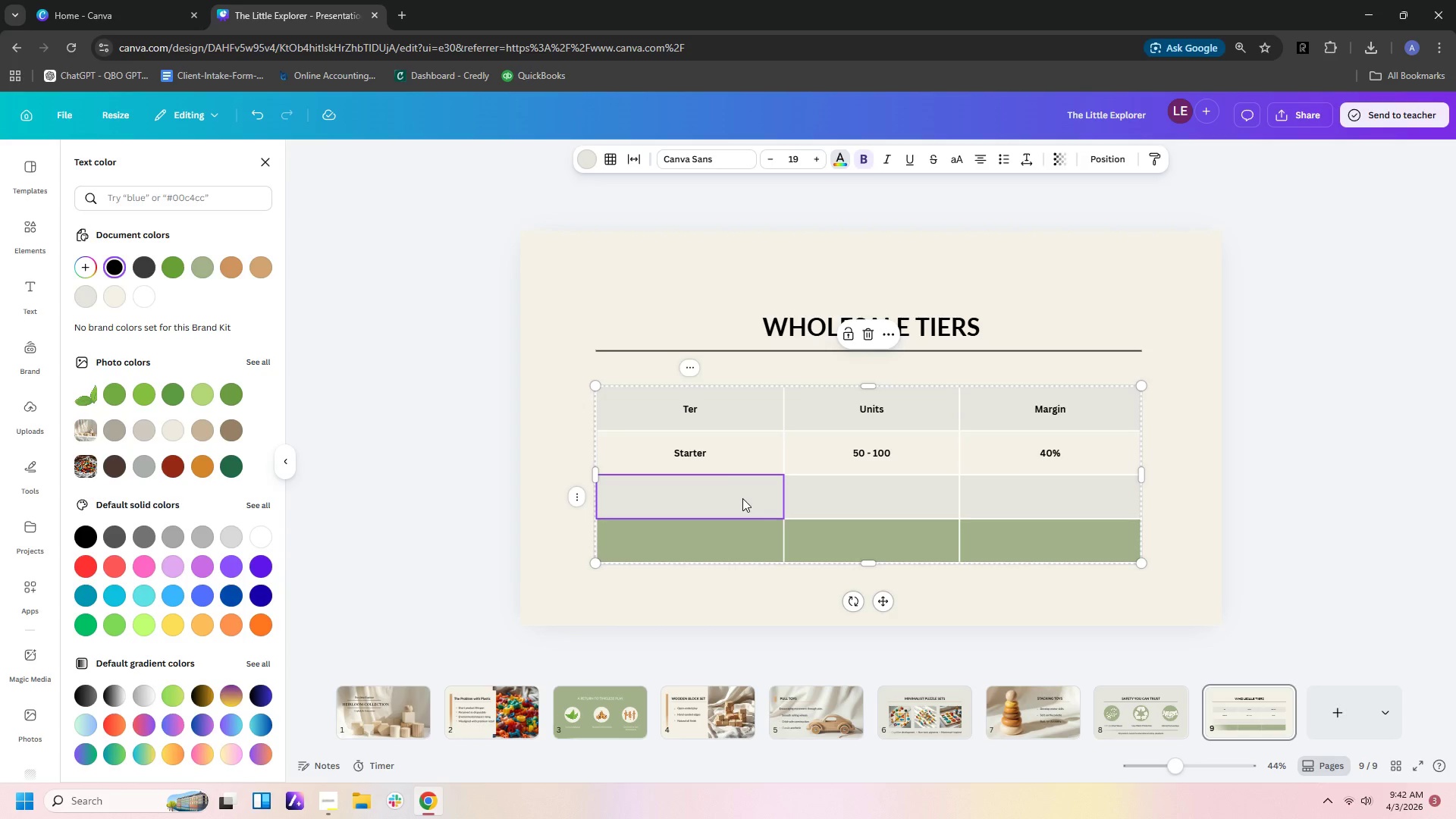 
left_click([742, 498])
 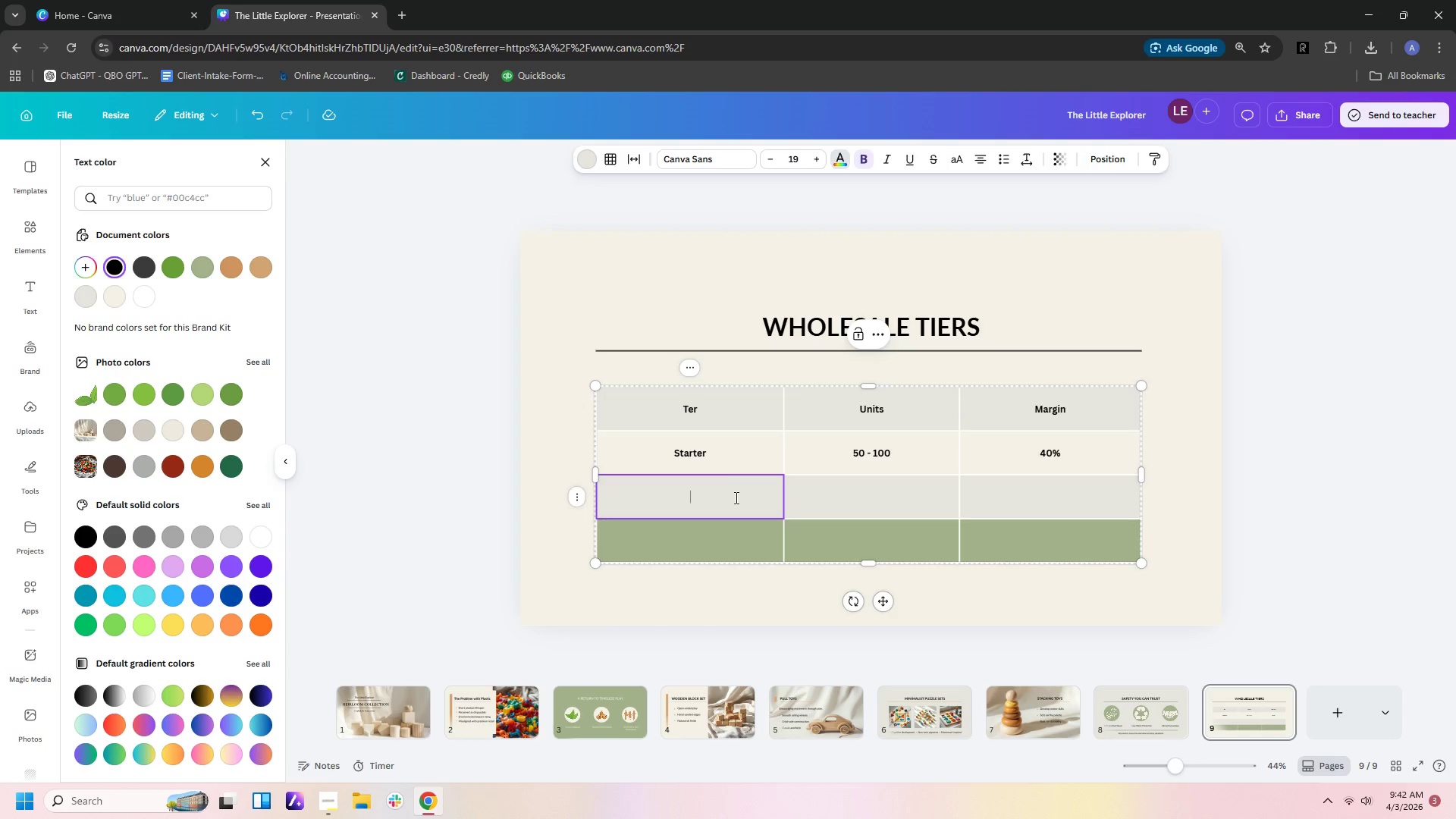 
type(Growth)
 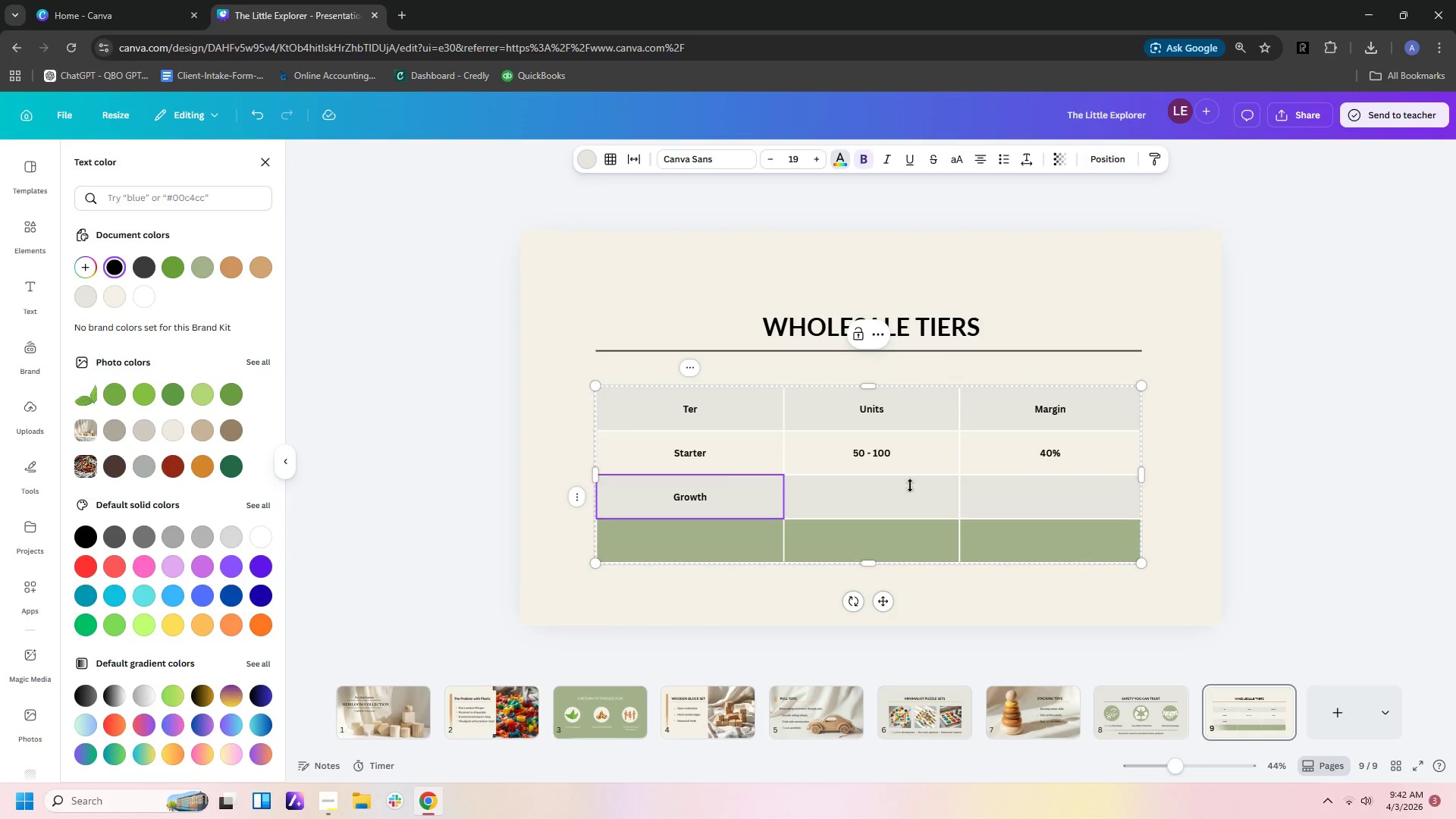 
left_click([906, 497])
 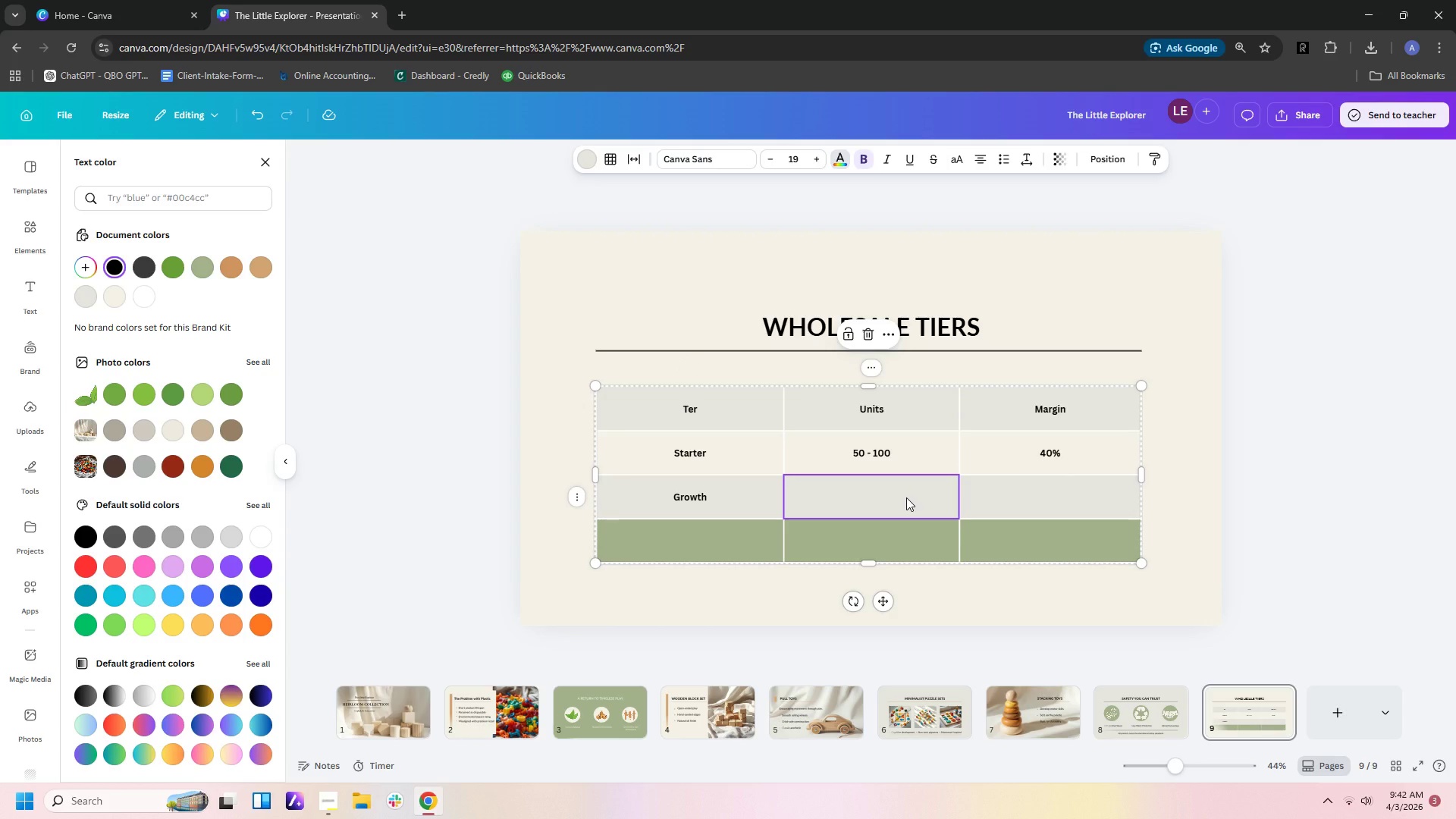 
type(101 - 300 )
key(Backspace)
 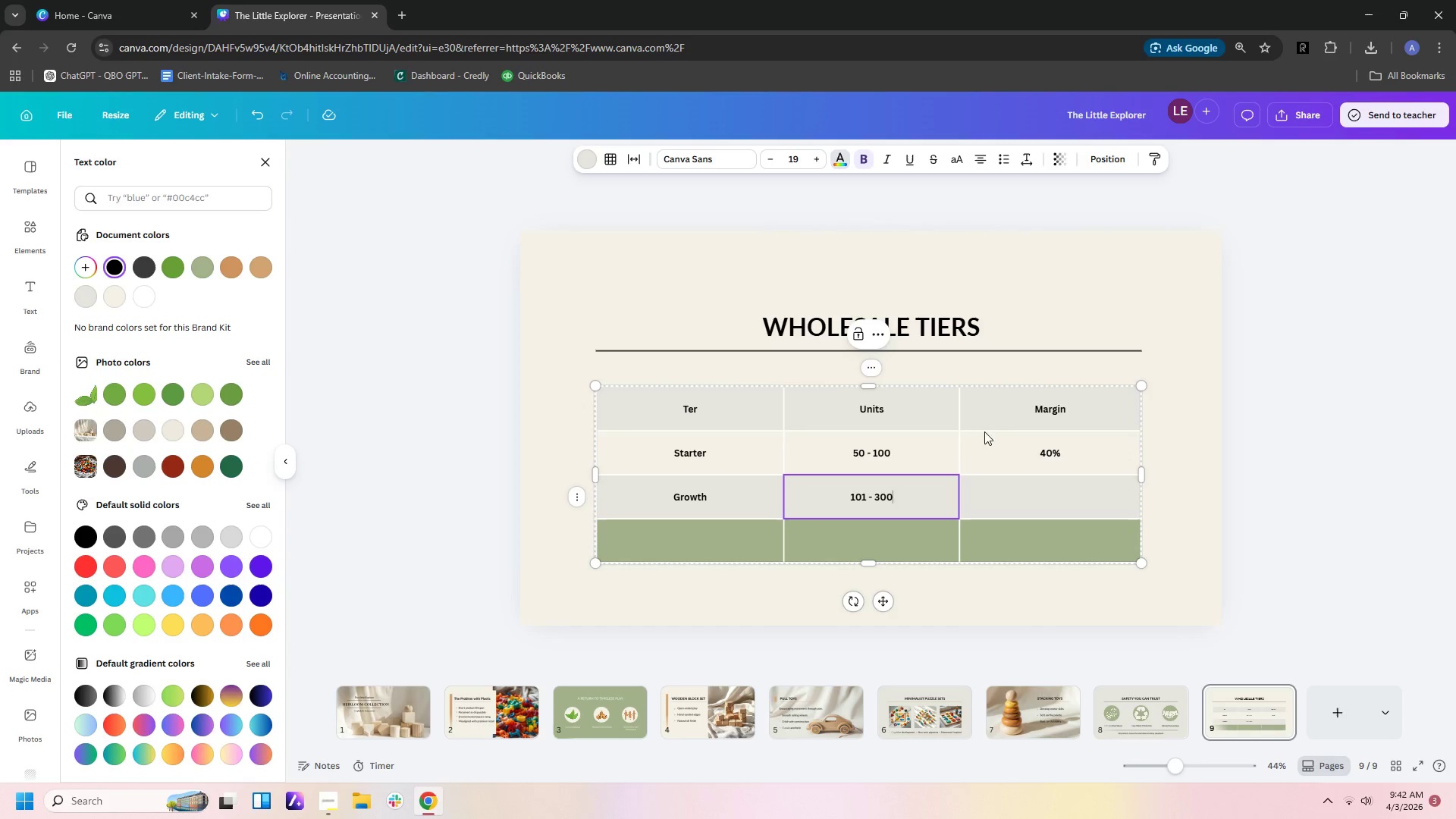 
double_click([1021, 494])
 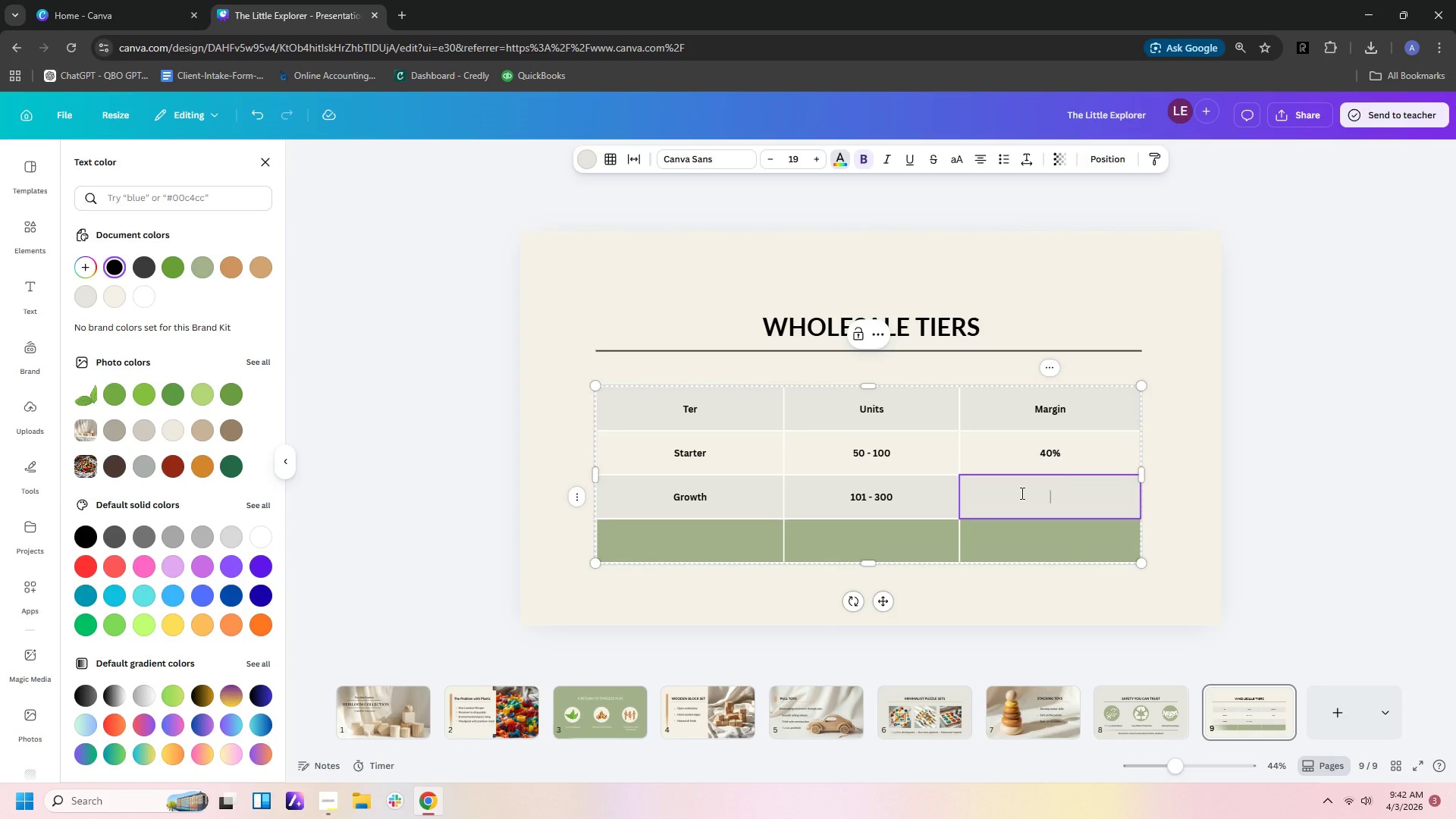 
type(50%)
 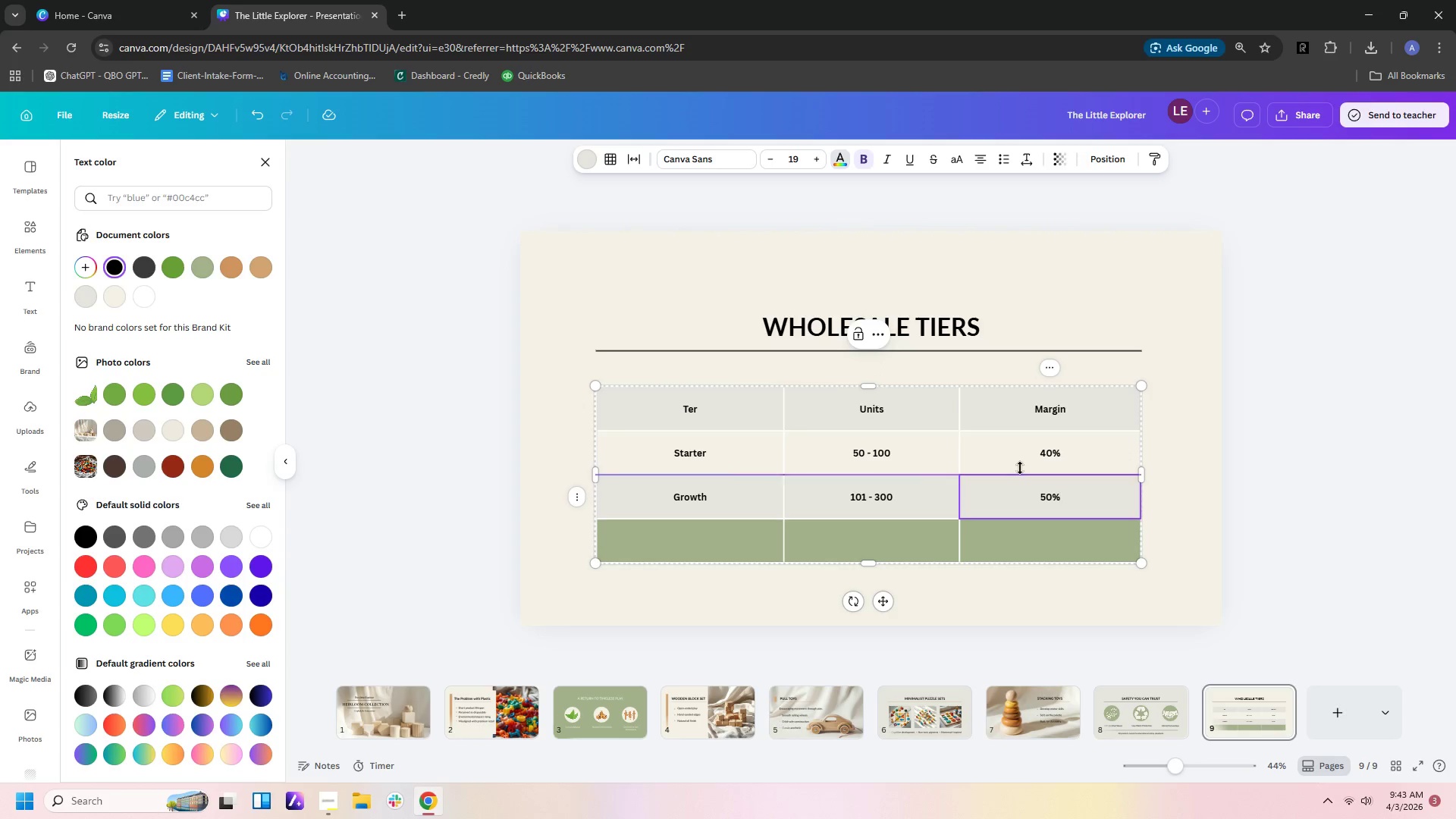 
double_click([715, 531])
 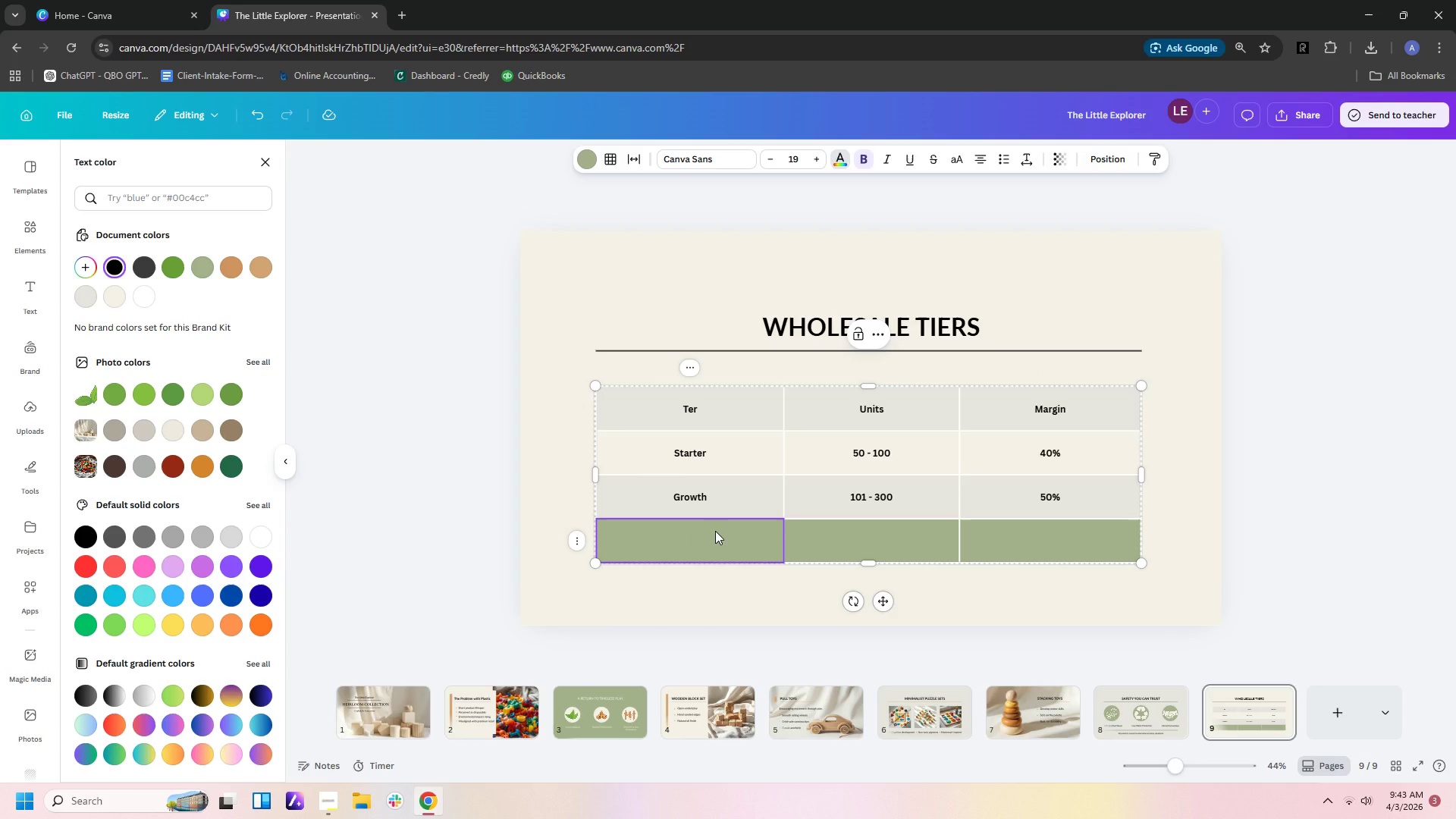 
type(Premium)
 